 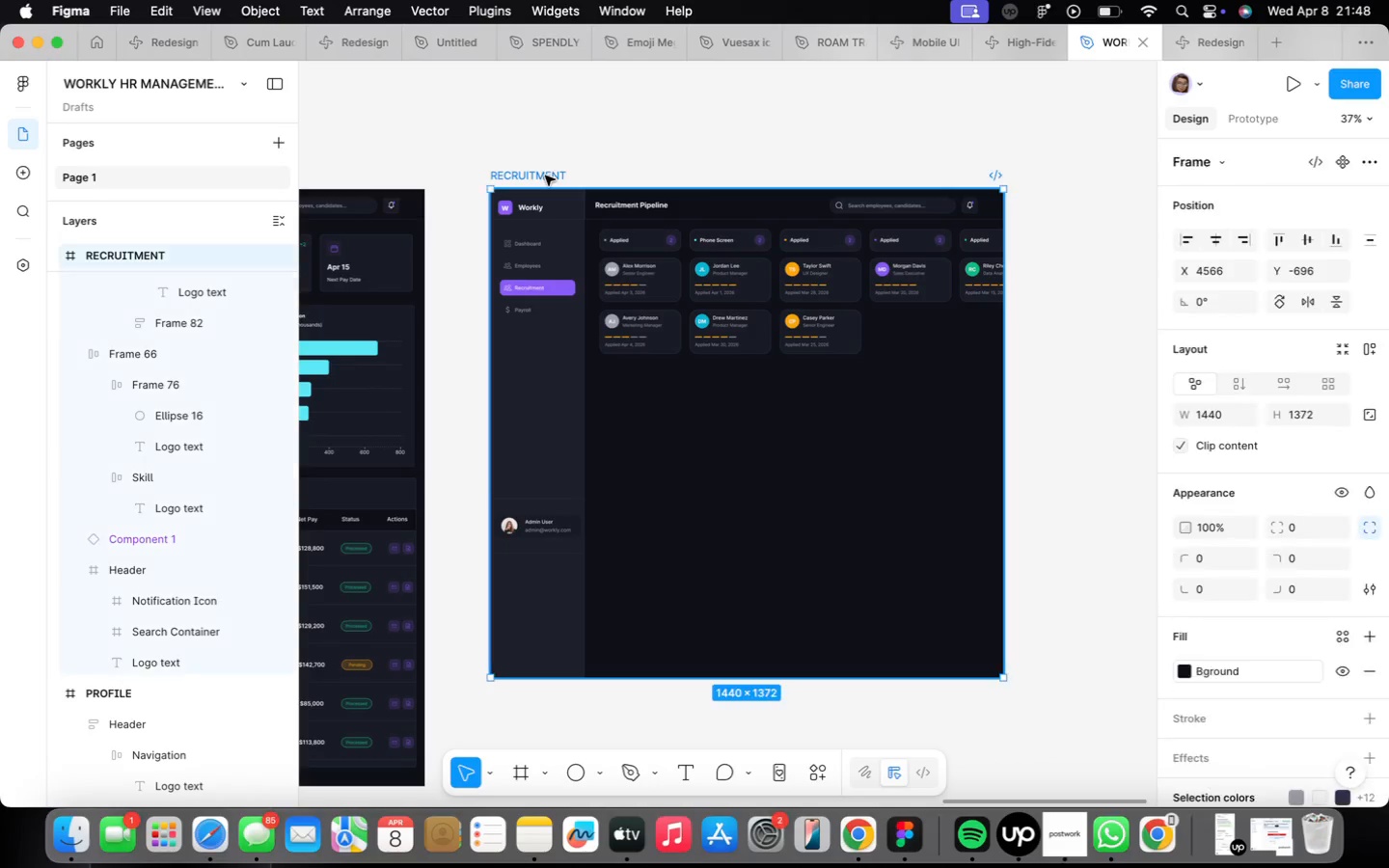 
left_click_drag(start_coordinate=[745, 675], to_coordinate=[767, 563])
 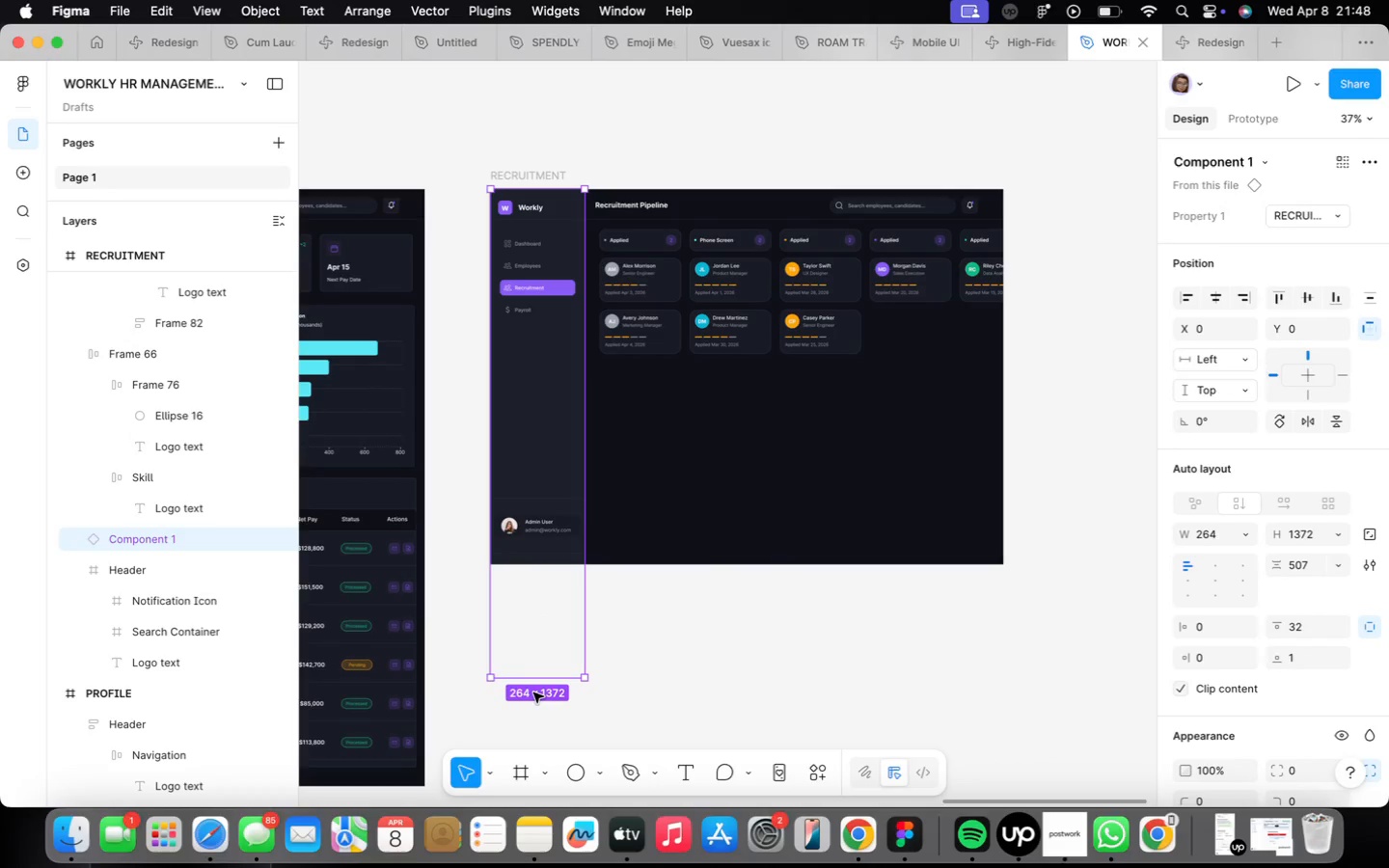 
left_click_drag(start_coordinate=[533, 678], to_coordinate=[580, 560])
 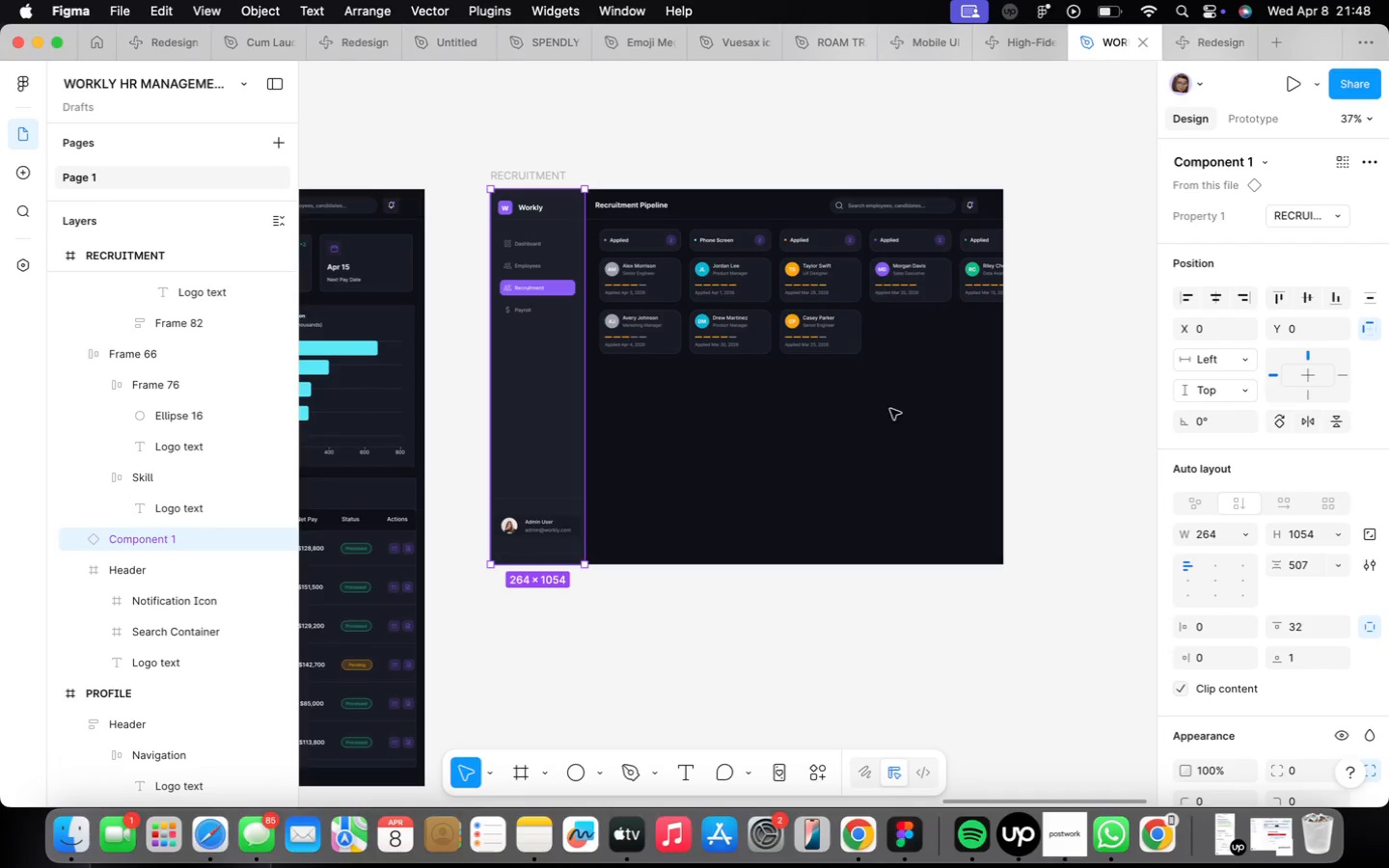 
scroll: coordinate [880, 431], scroll_direction: up, amount: 5.0
 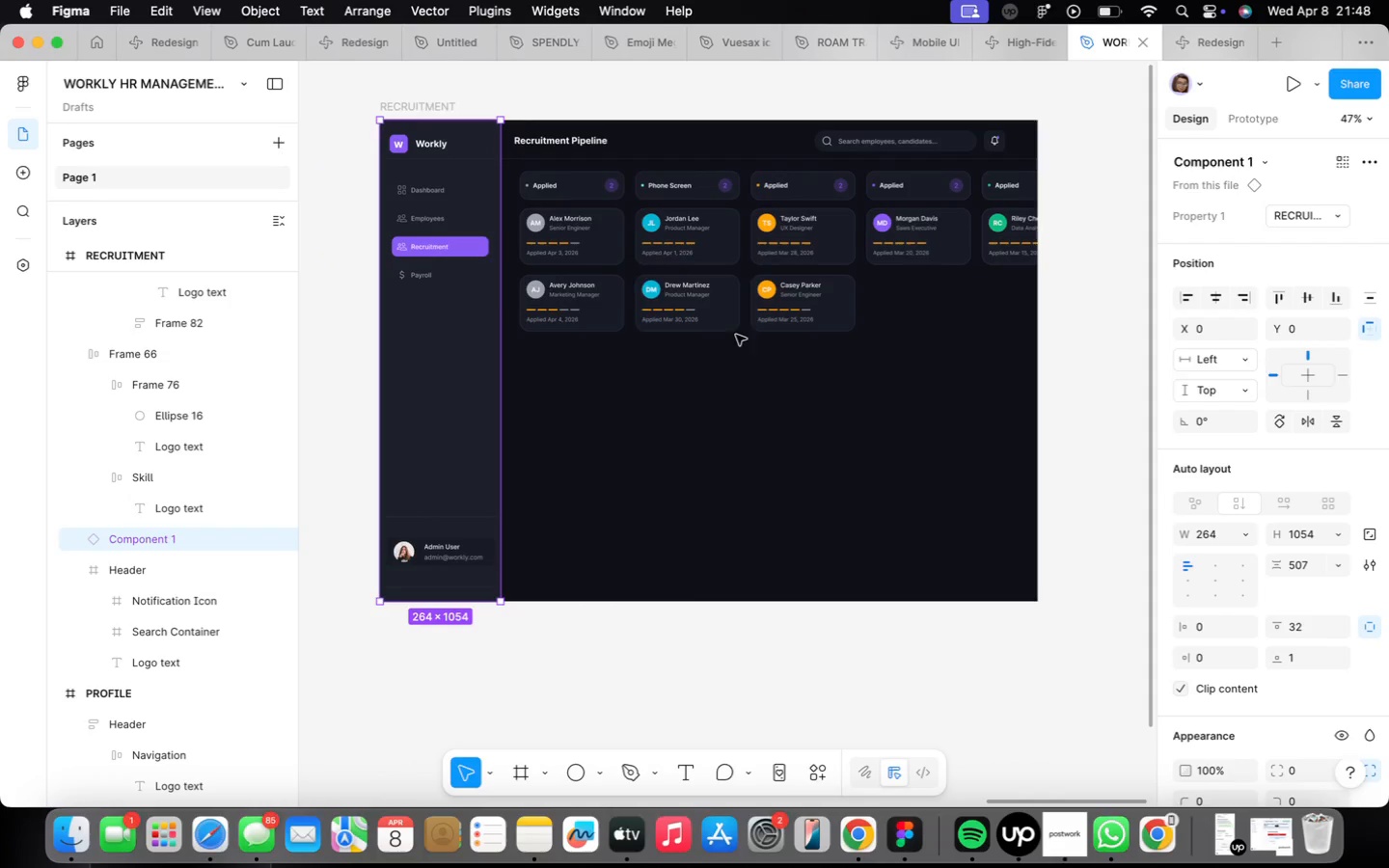 
left_click([704, 285])
 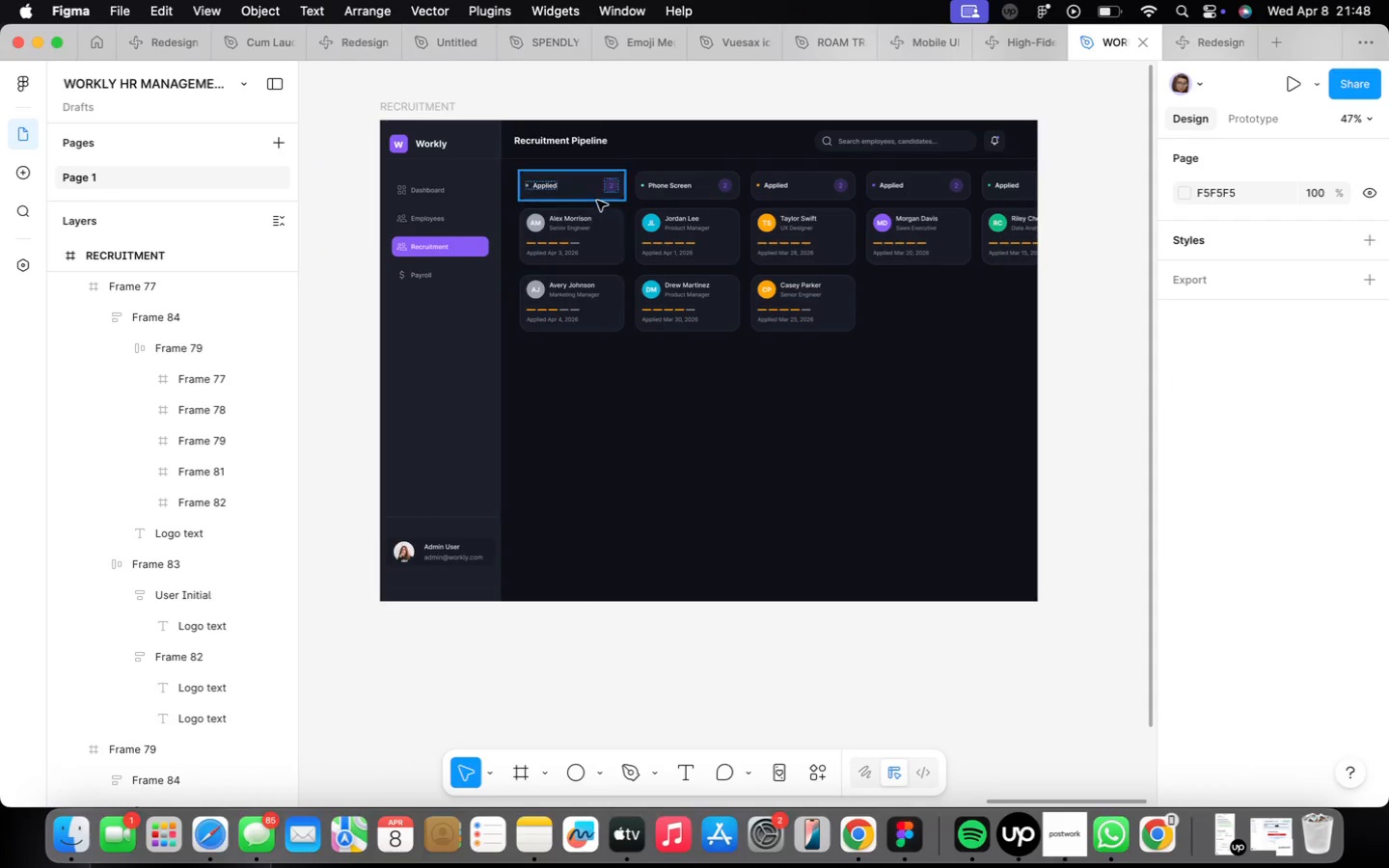 
scroll: coordinate [597, 203], scroll_direction: up, amount: 5.0
 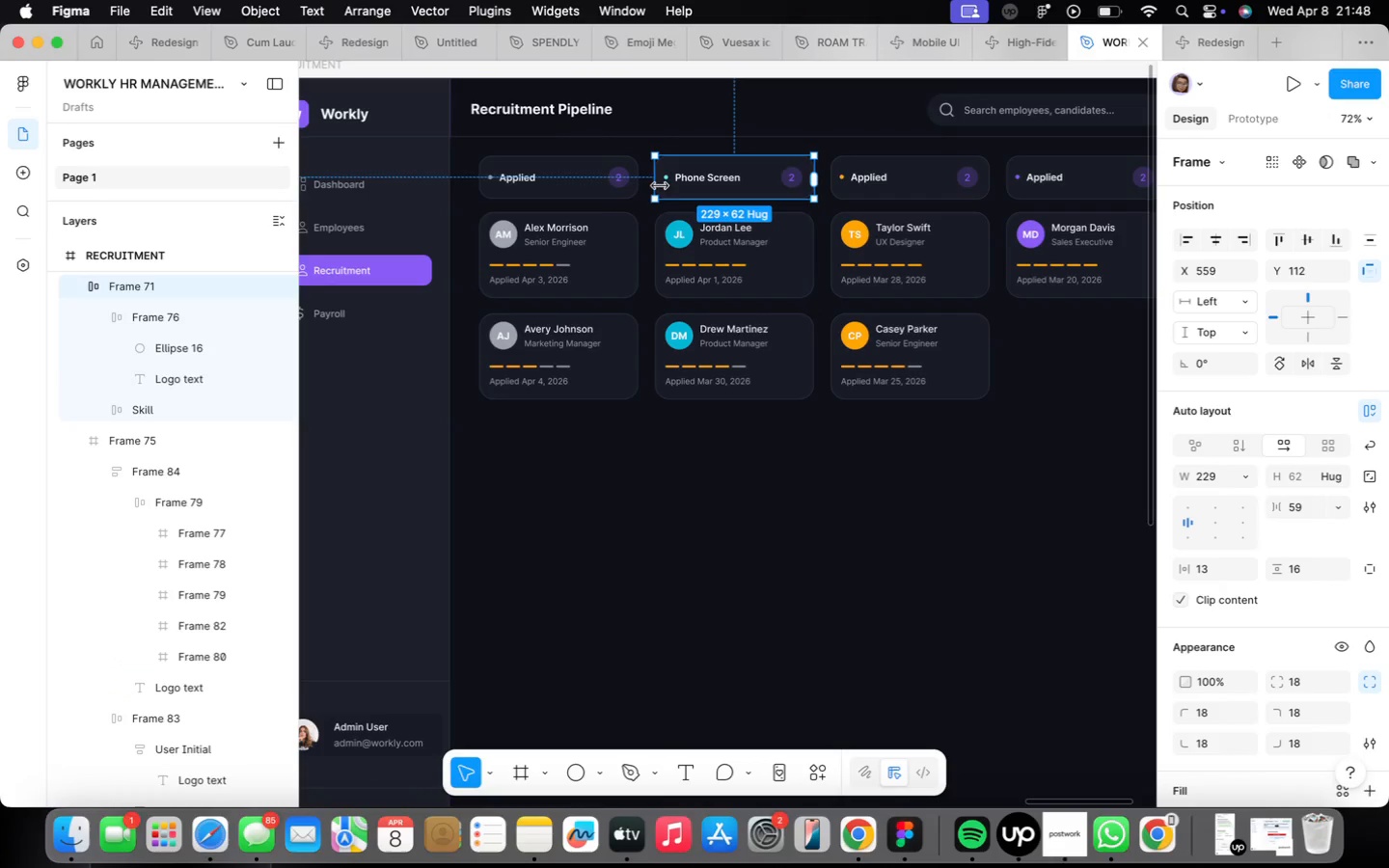 
left_click([885, 173])
 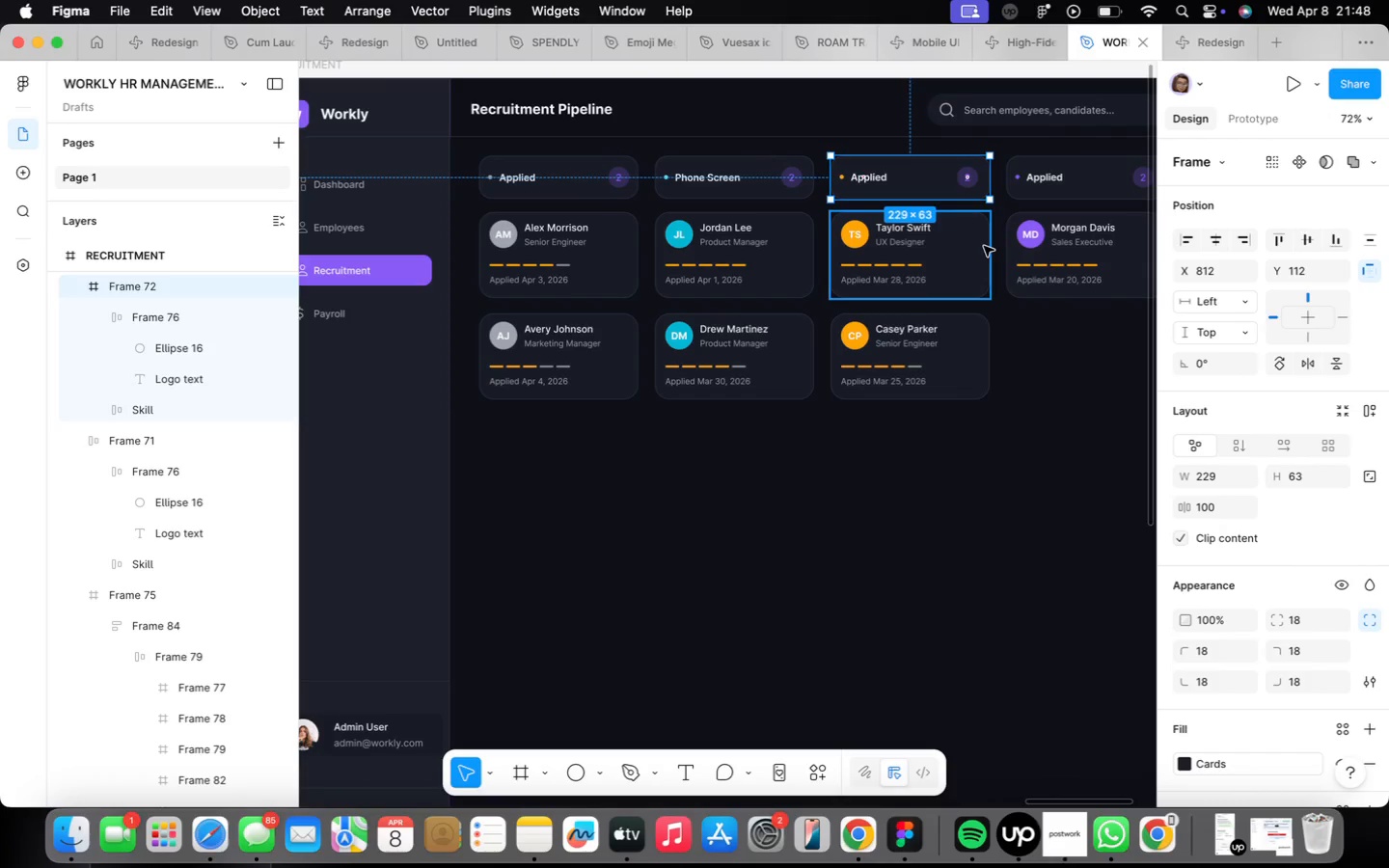 
key(Alt+Control+Shift+A)
 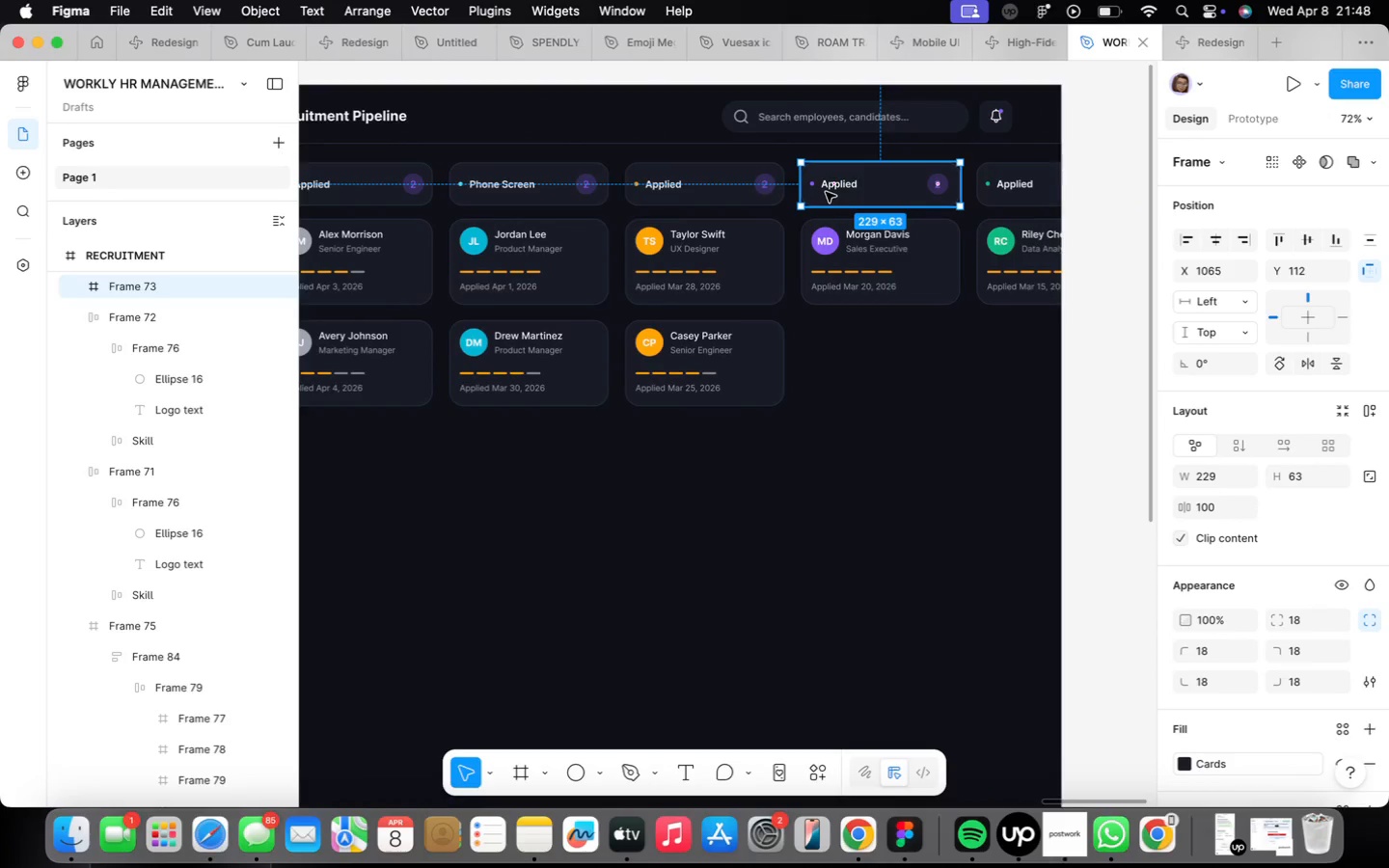 
key(Alt+Control+Shift+A)
 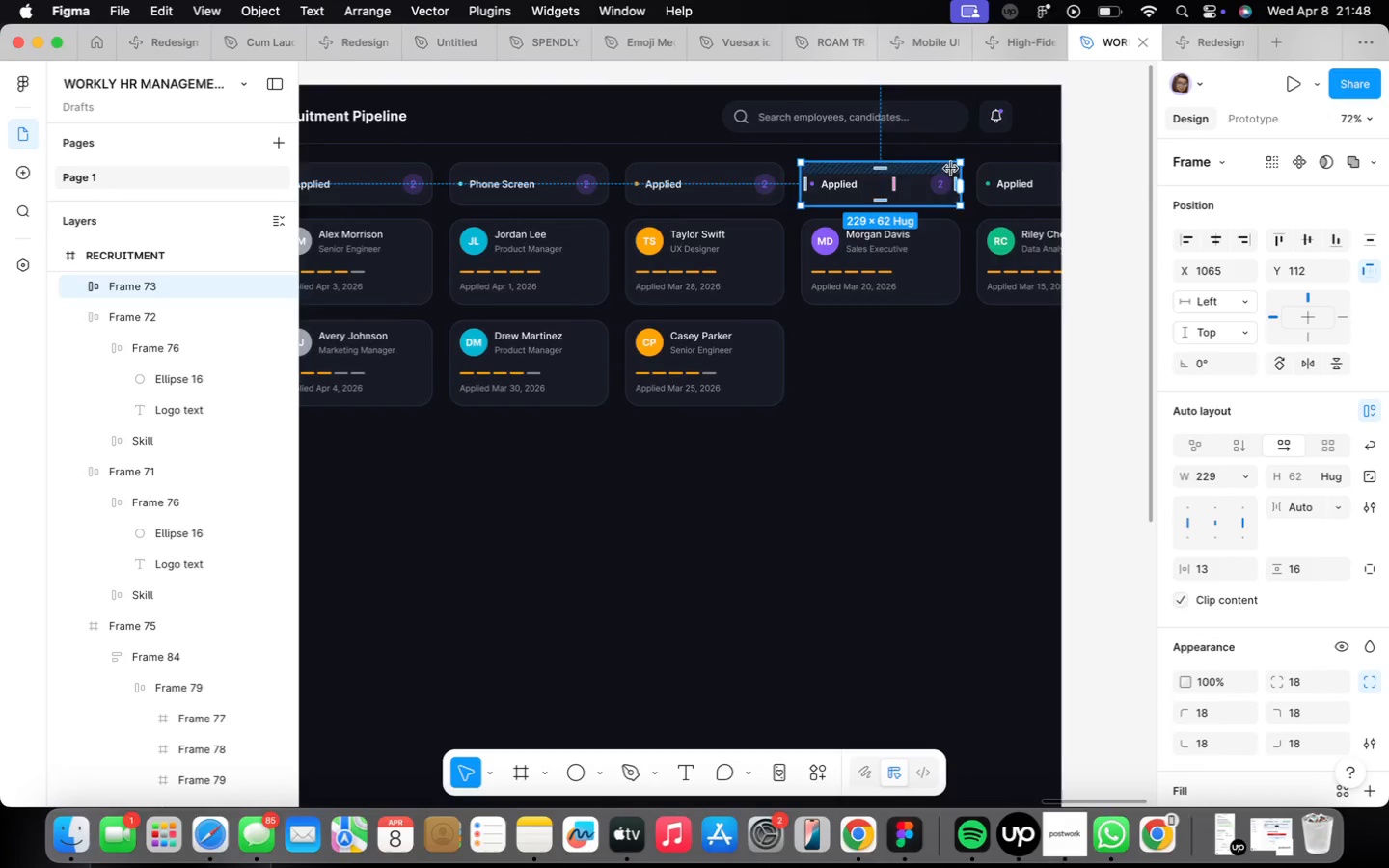 
left_click([1006, 195])
 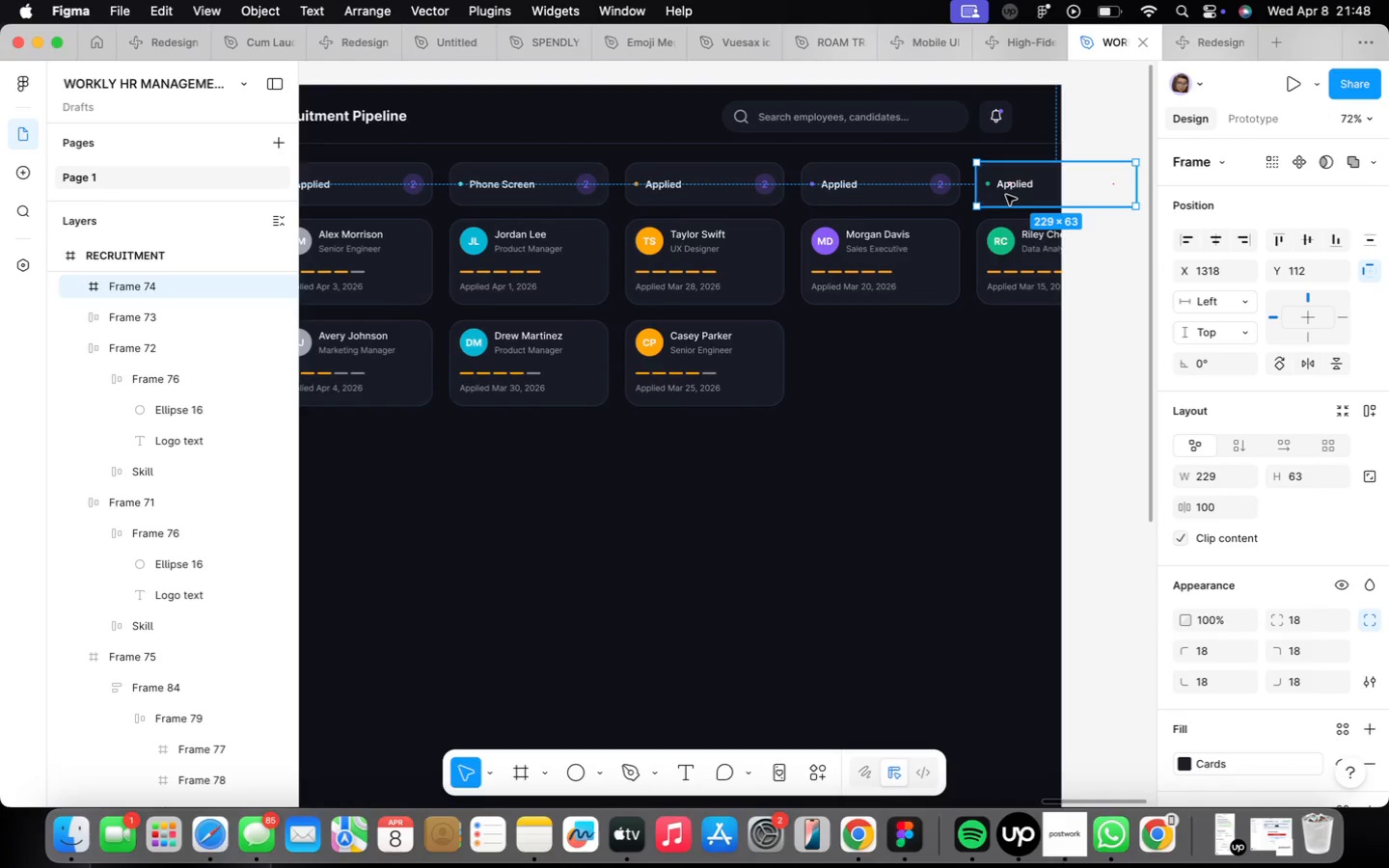 
key(Alt+Control+Shift+A)
 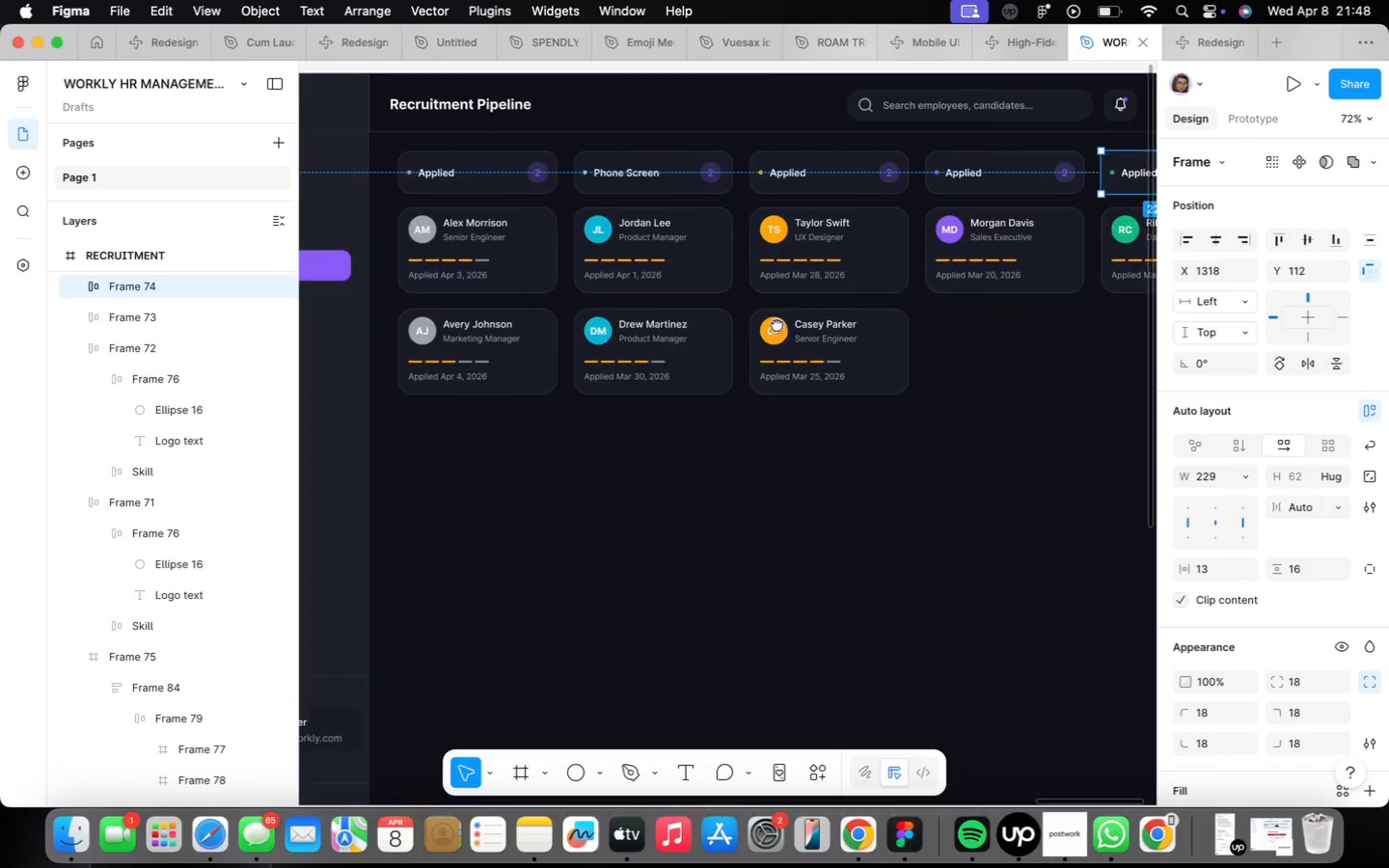 
left_click([539, 257])
 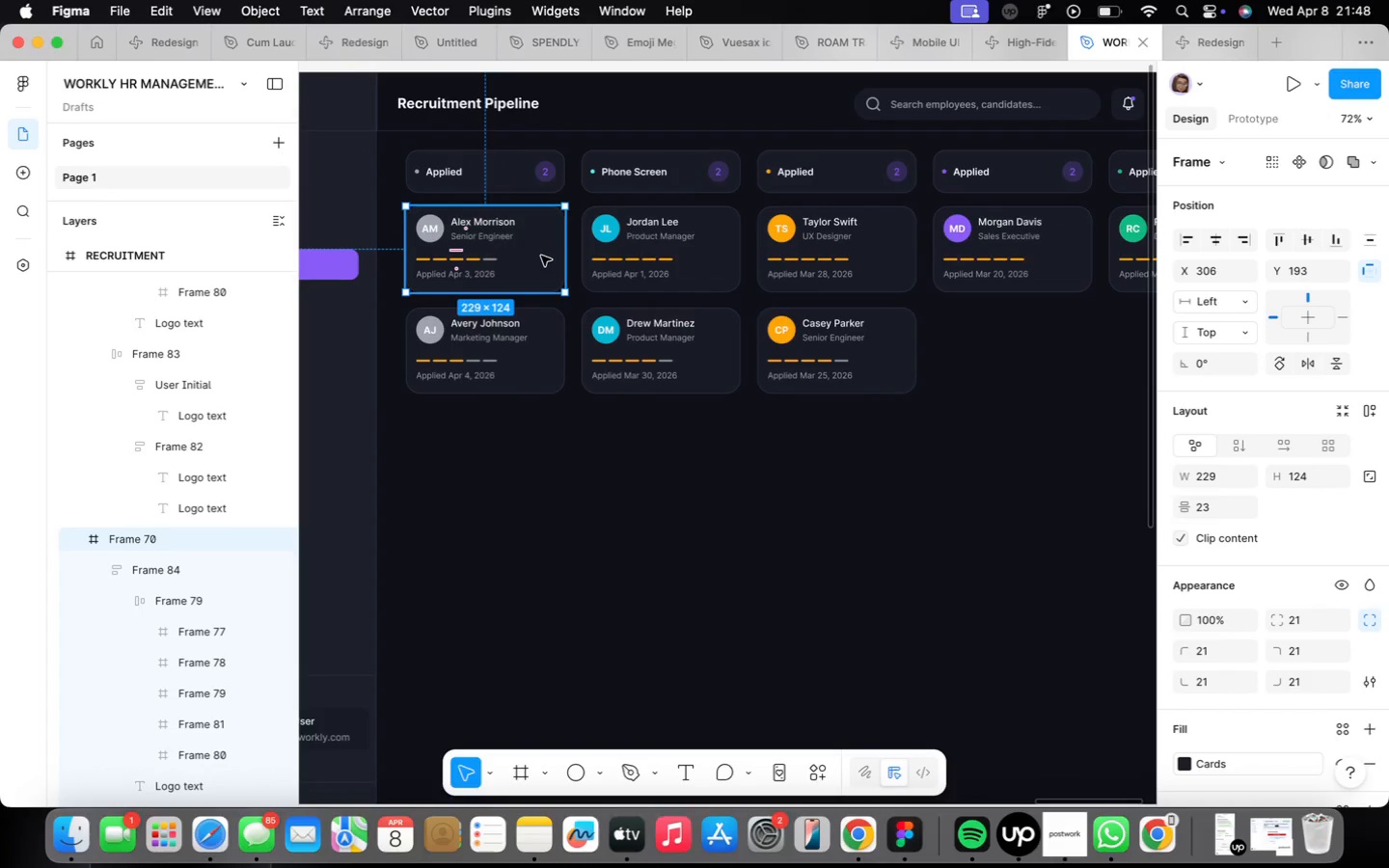 
key(Alt+Control+Shift+A)
 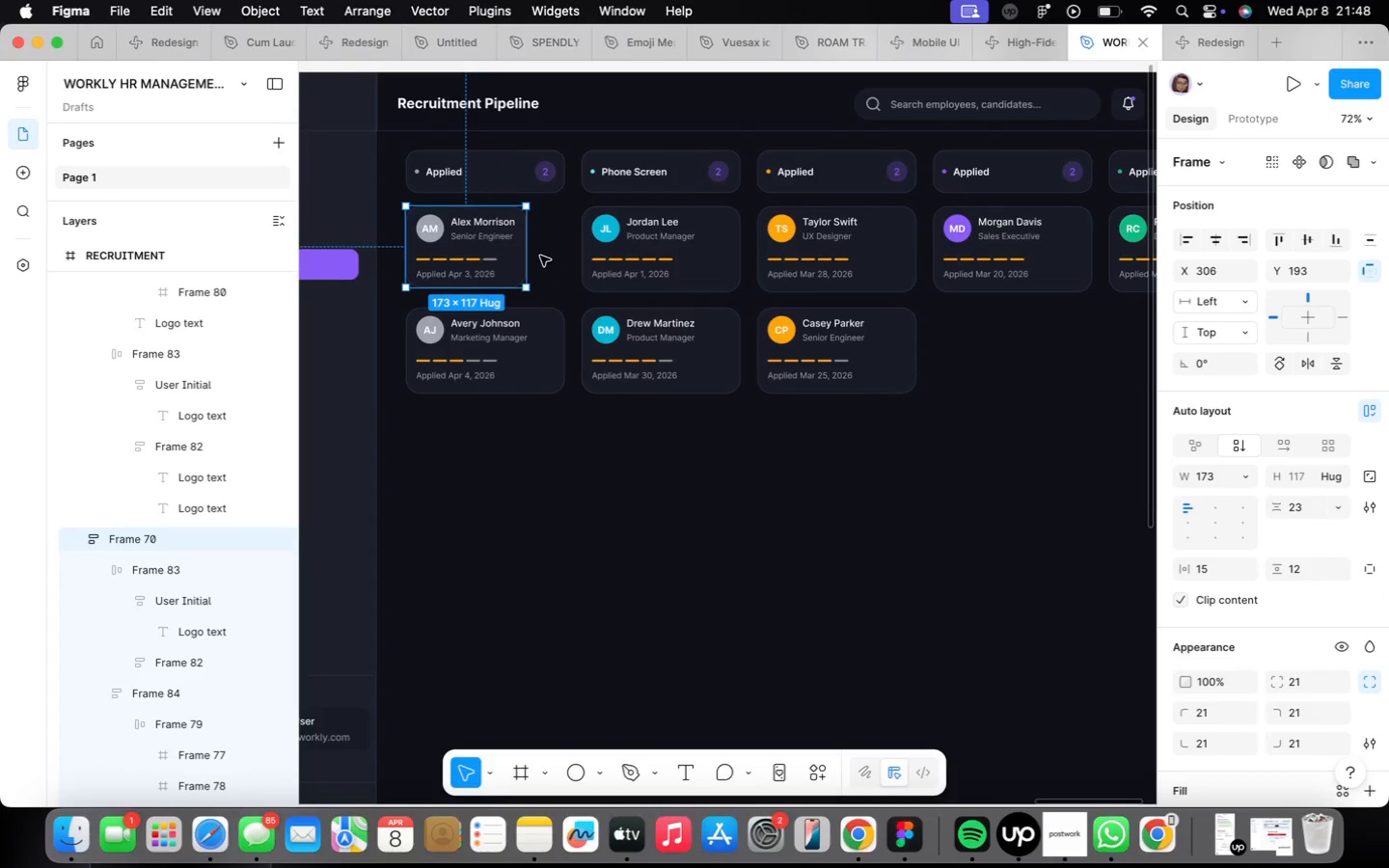 
scroll: coordinate [541, 257], scroll_direction: up, amount: 8.0
 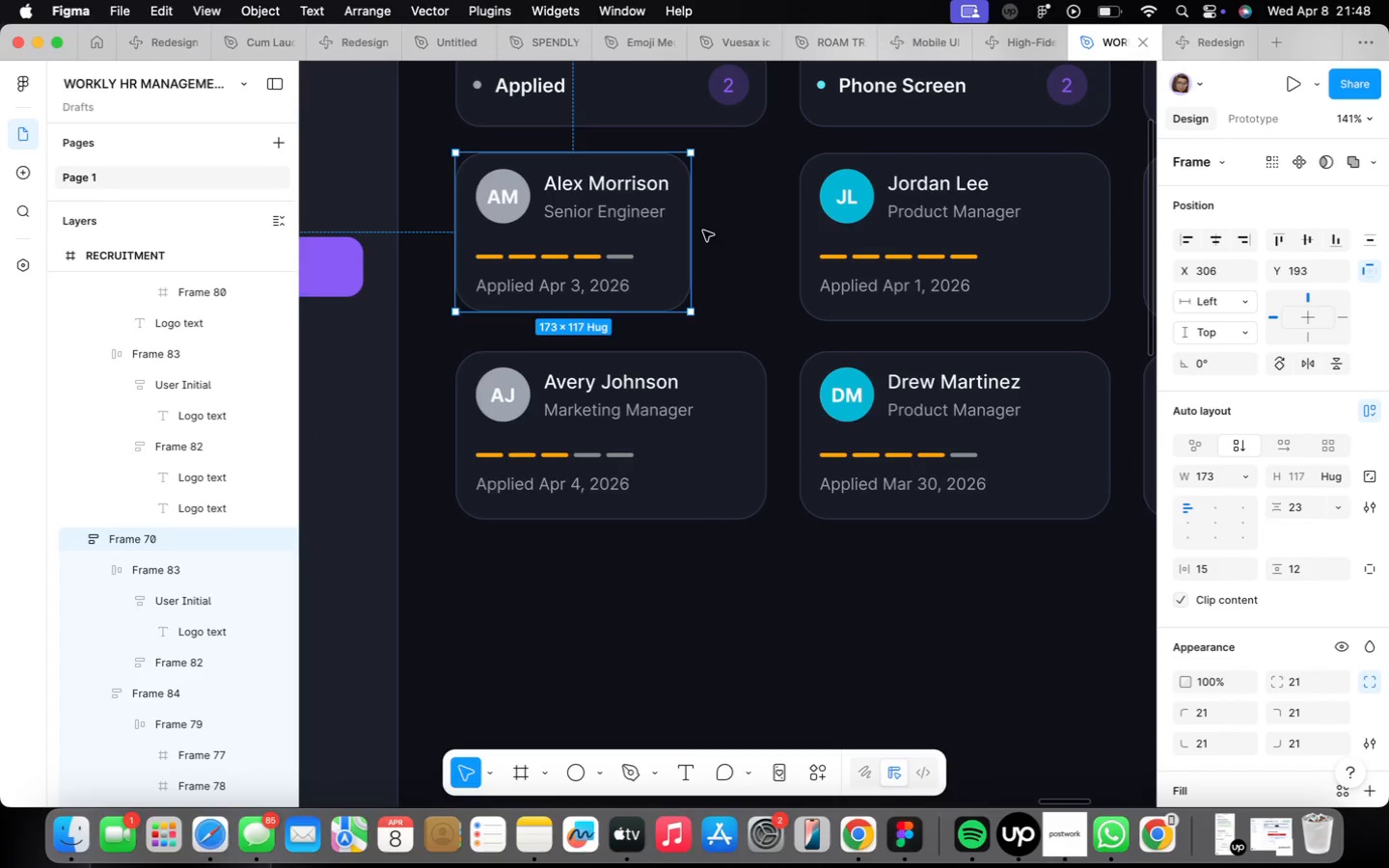 
left_click_drag(start_coordinate=[694, 231], to_coordinate=[763, 224])
 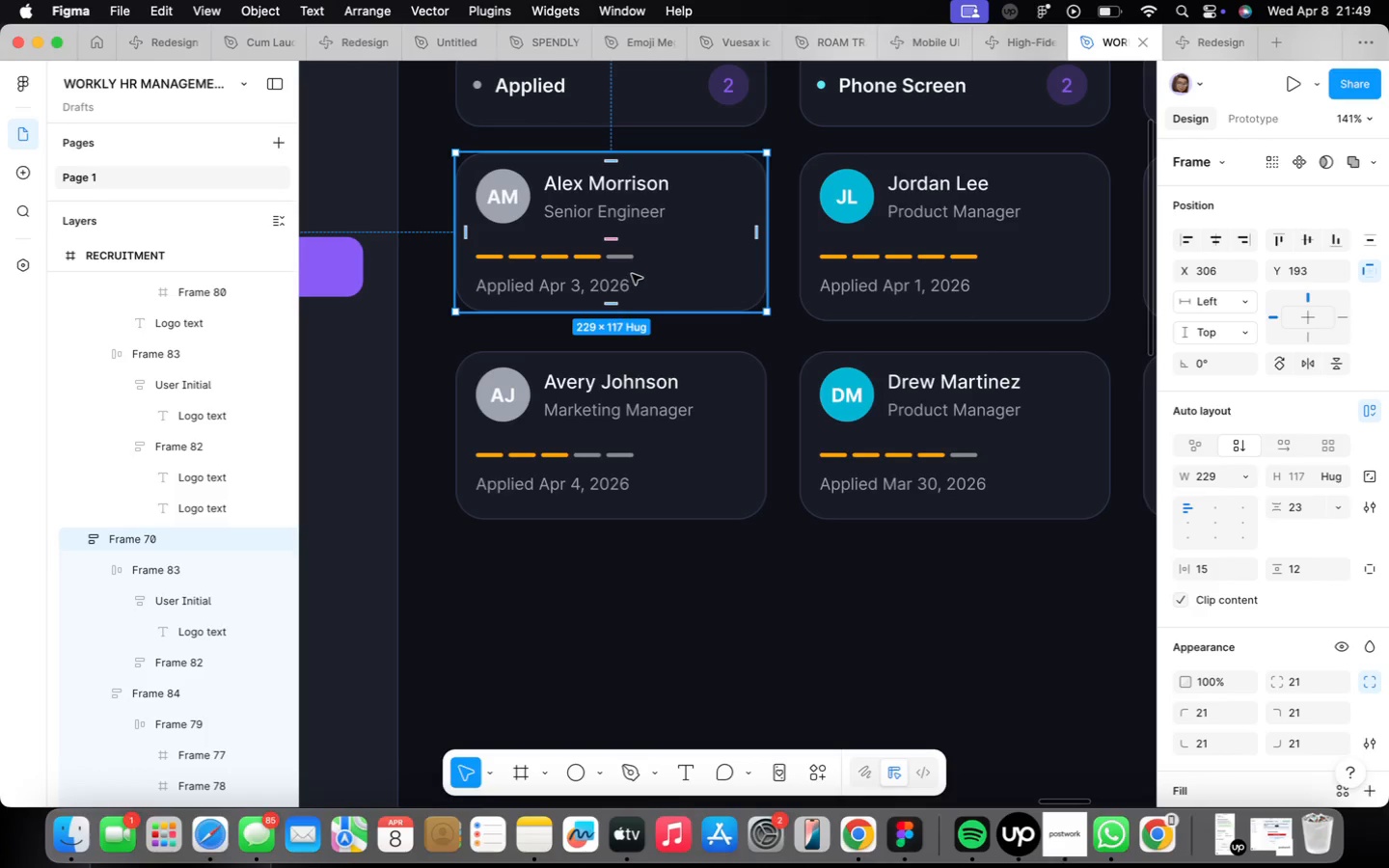 
double_click([632, 274])
 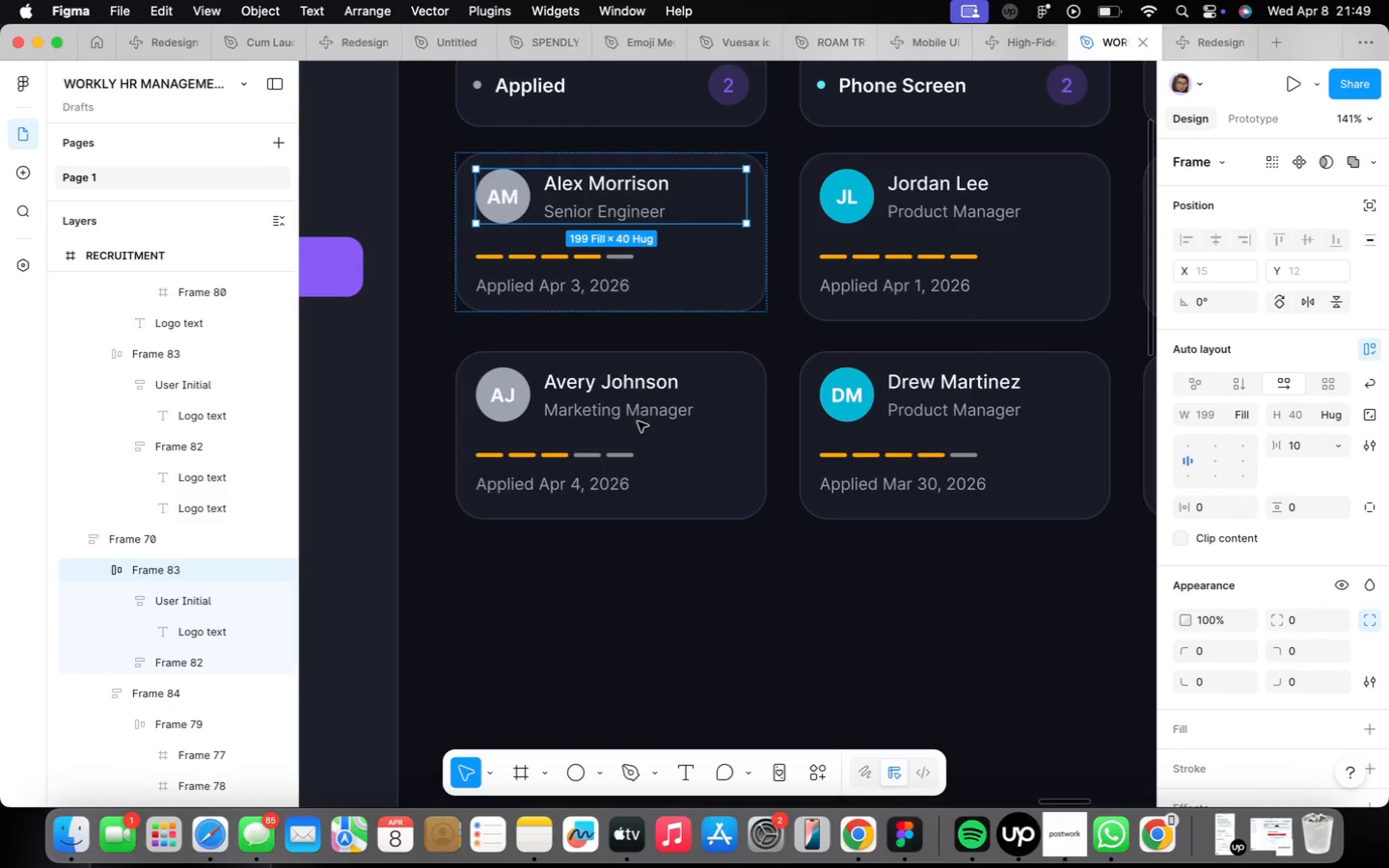 
left_click([640, 444])
 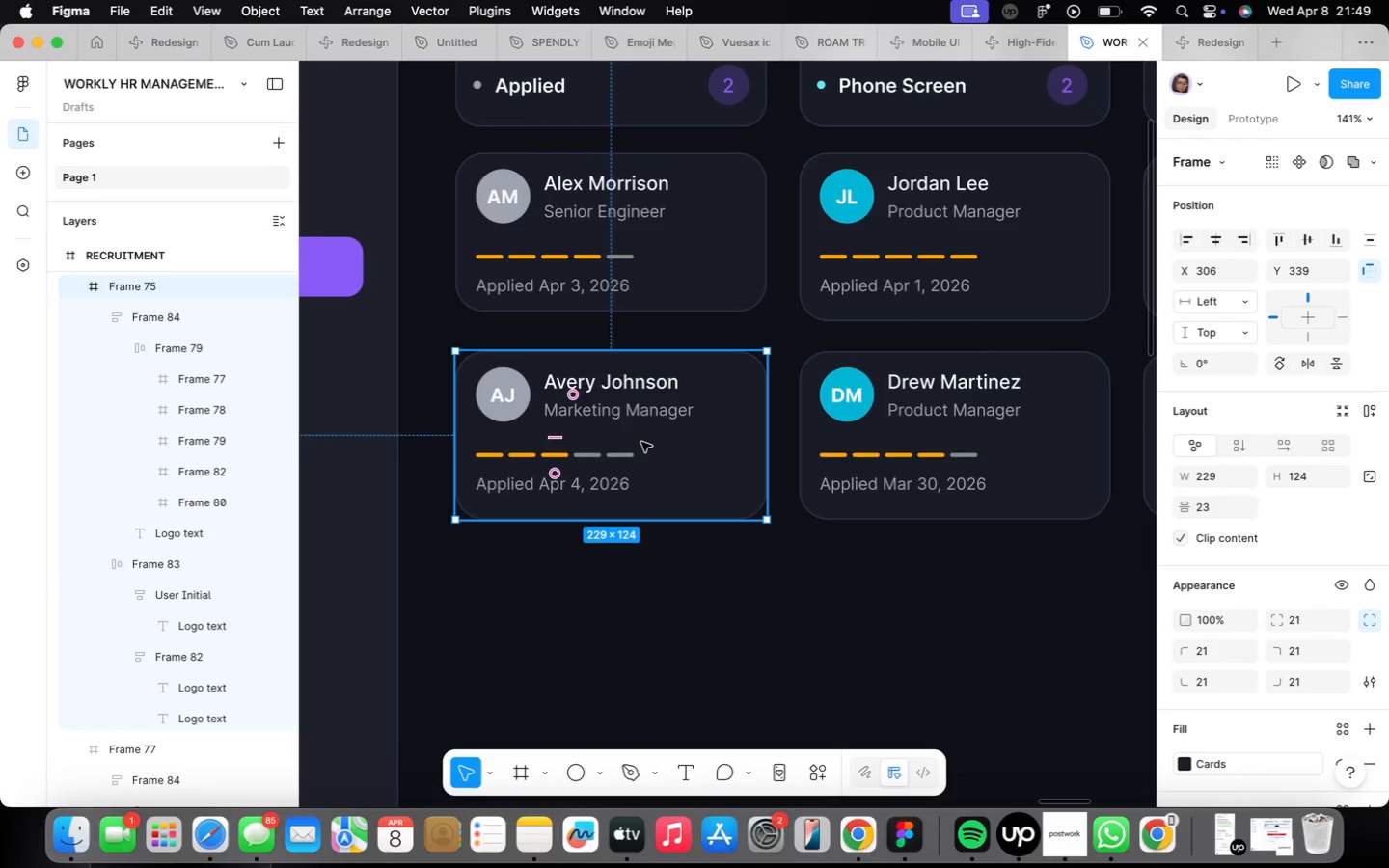 
key(Alt+Control+Shift+A)
 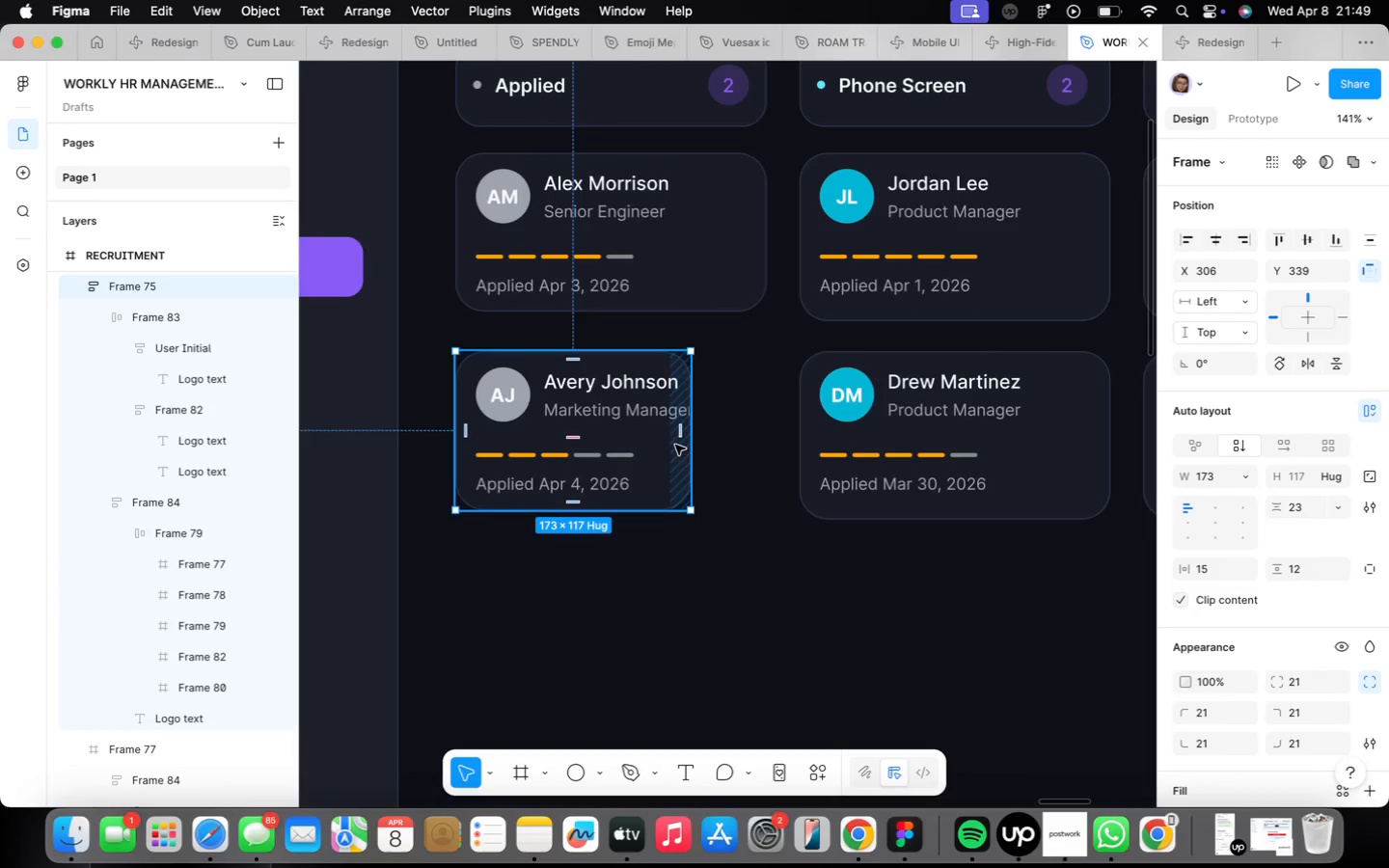 
left_click_drag(start_coordinate=[688, 444], to_coordinate=[764, 440])
 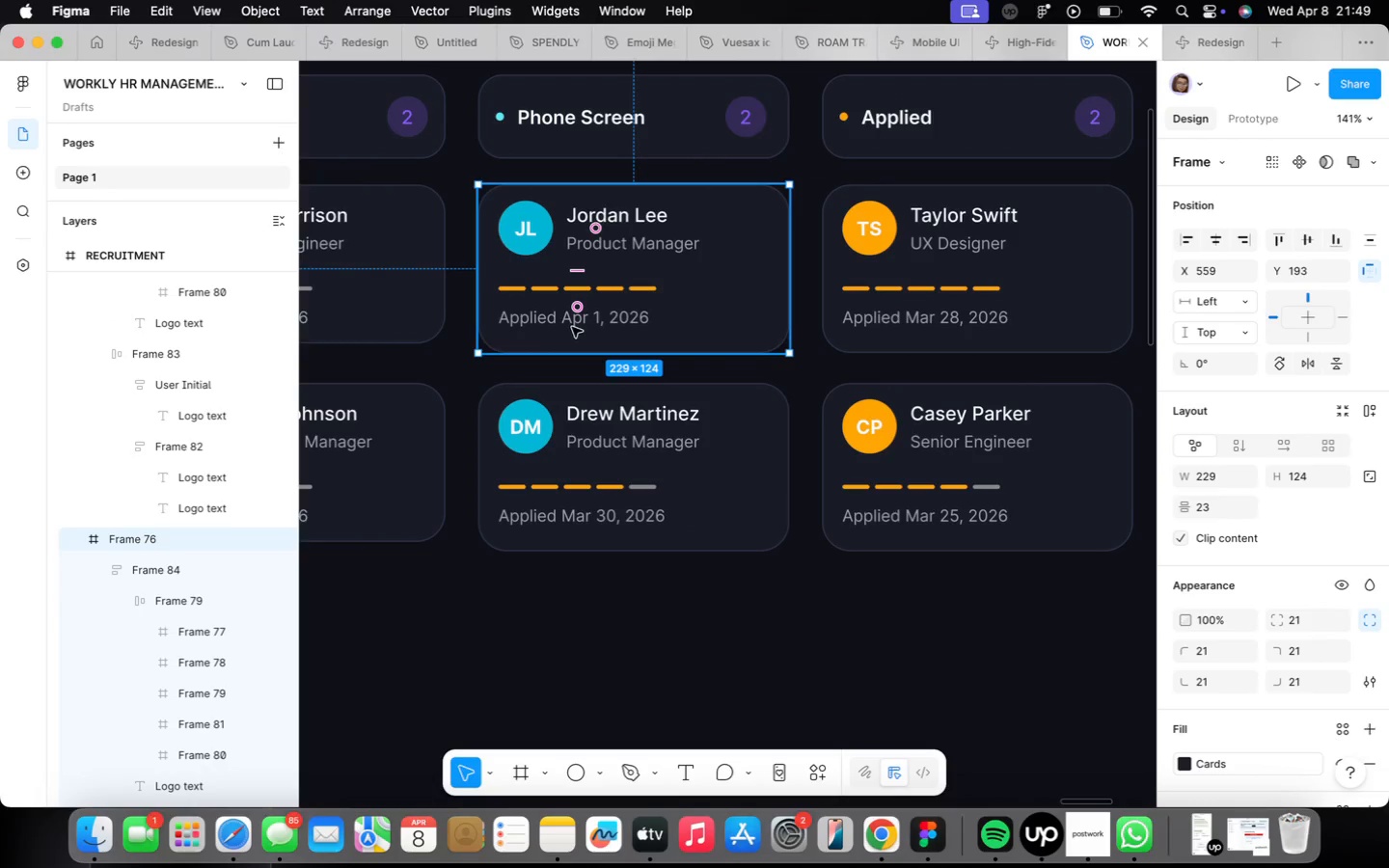 
key(Alt+Control+Shift+A)
 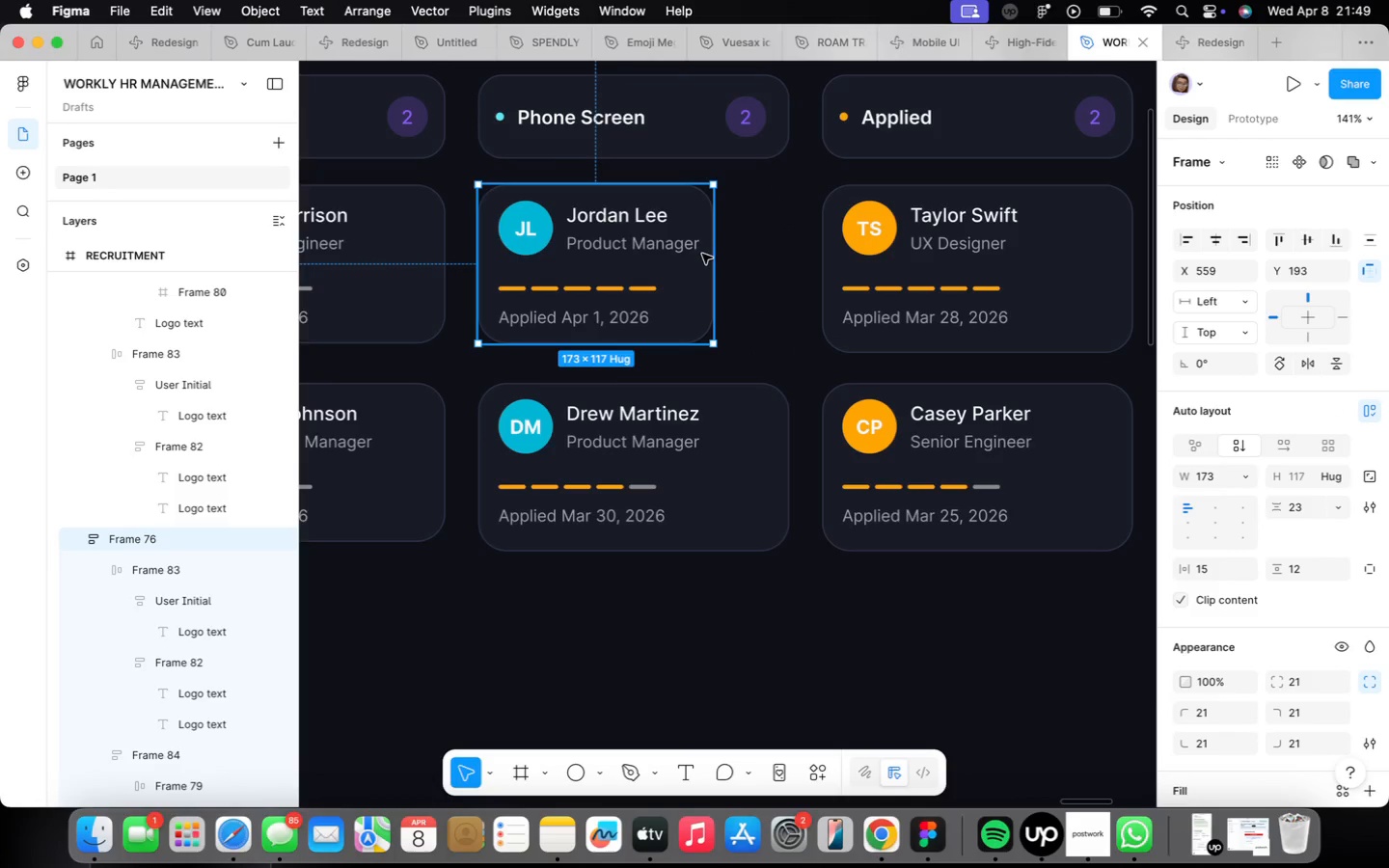 
left_click_drag(start_coordinate=[715, 258], to_coordinate=[785, 256])
 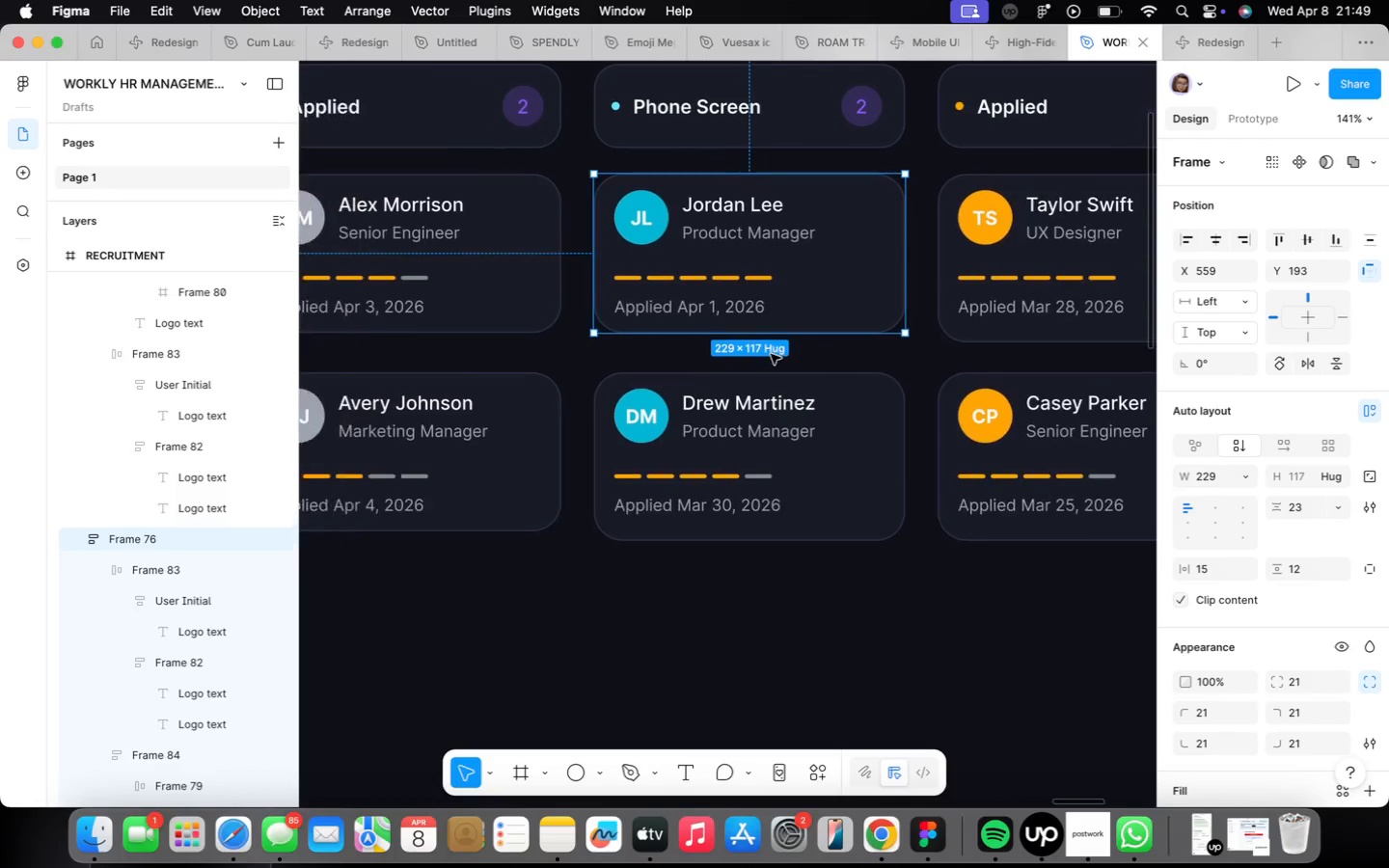 
left_click([494, 289])
 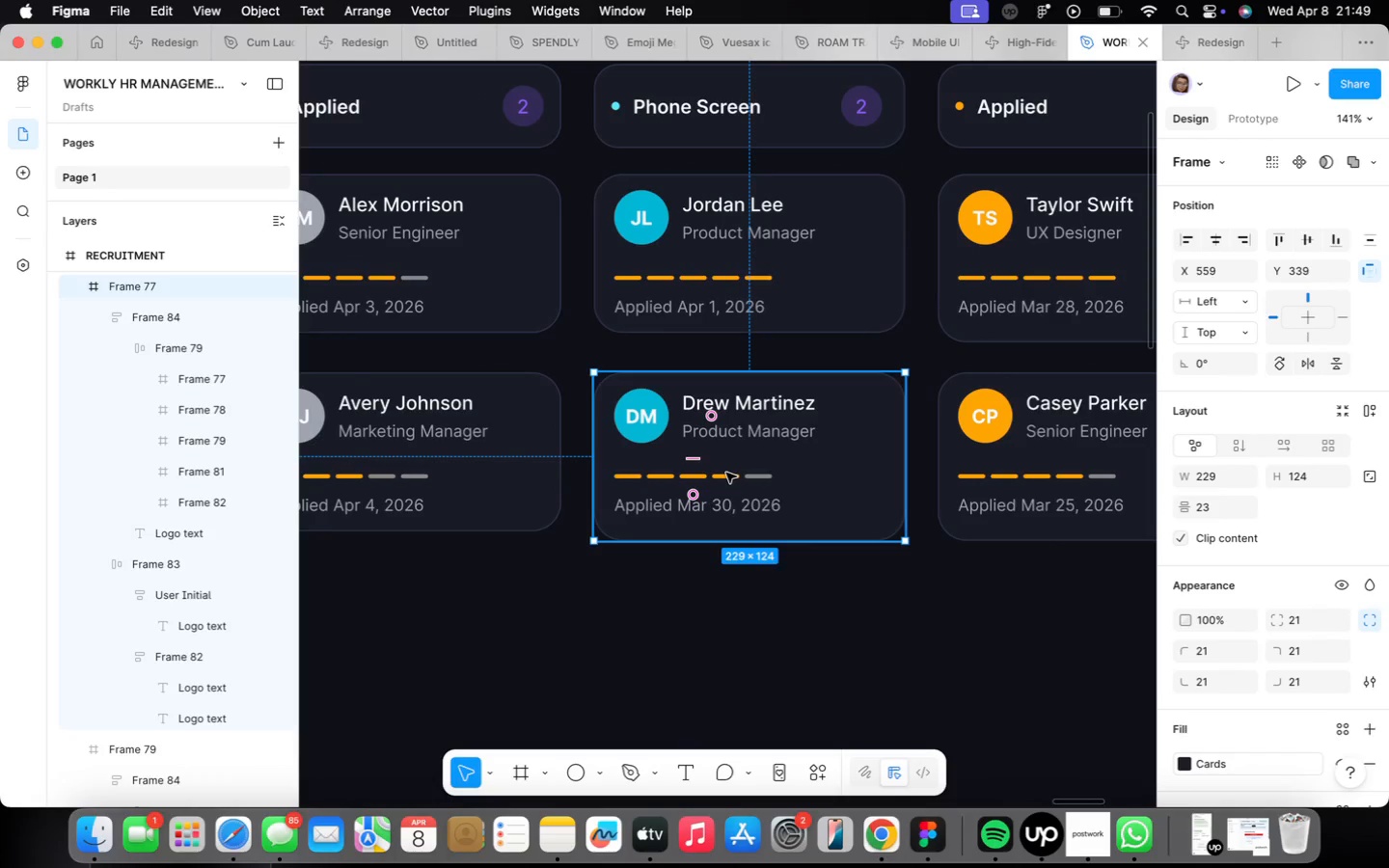 
hold_key(key=ControlLeft, duration=0.33)
 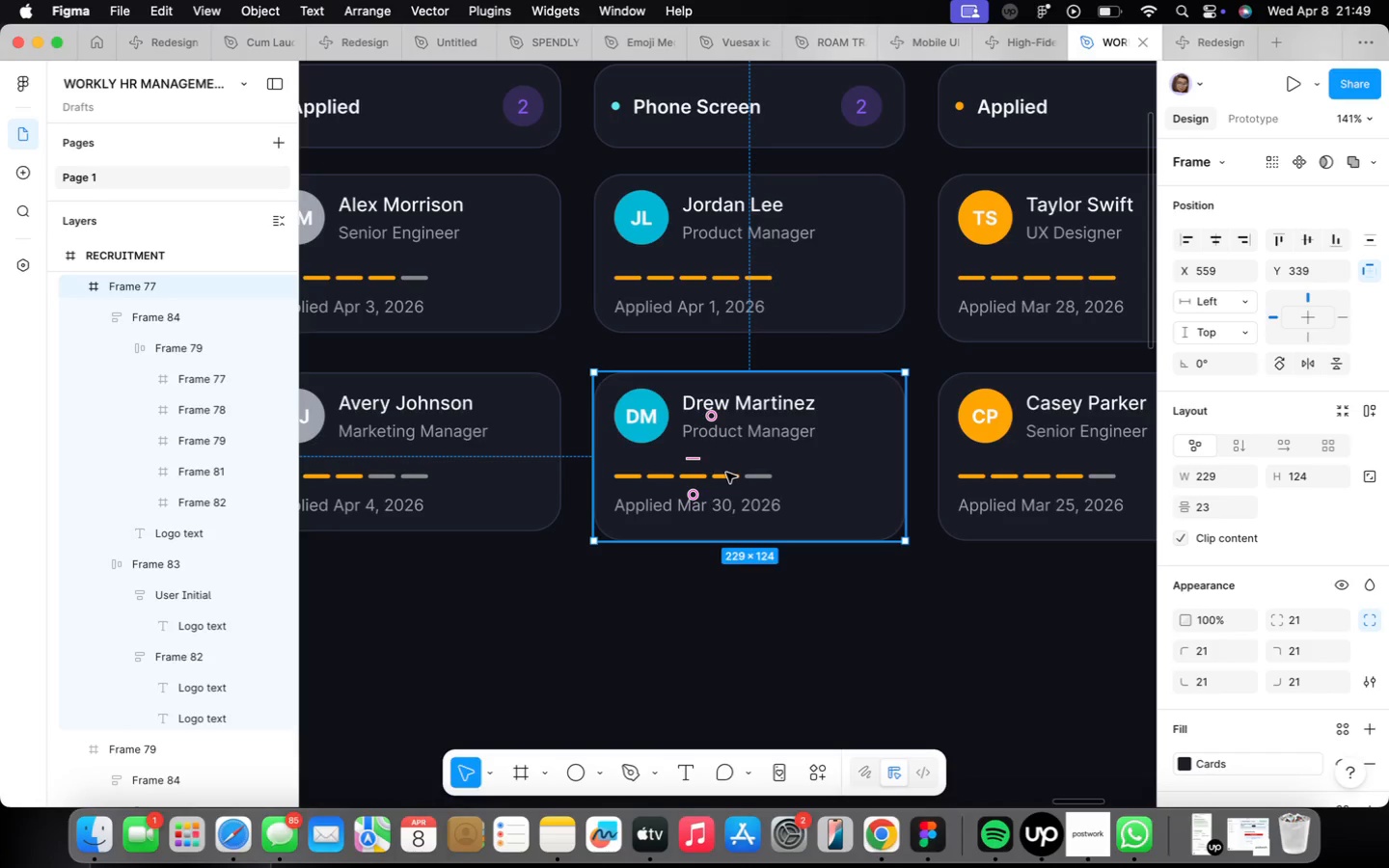 
key(Alt+Control+Shift+ShiftLeft)
 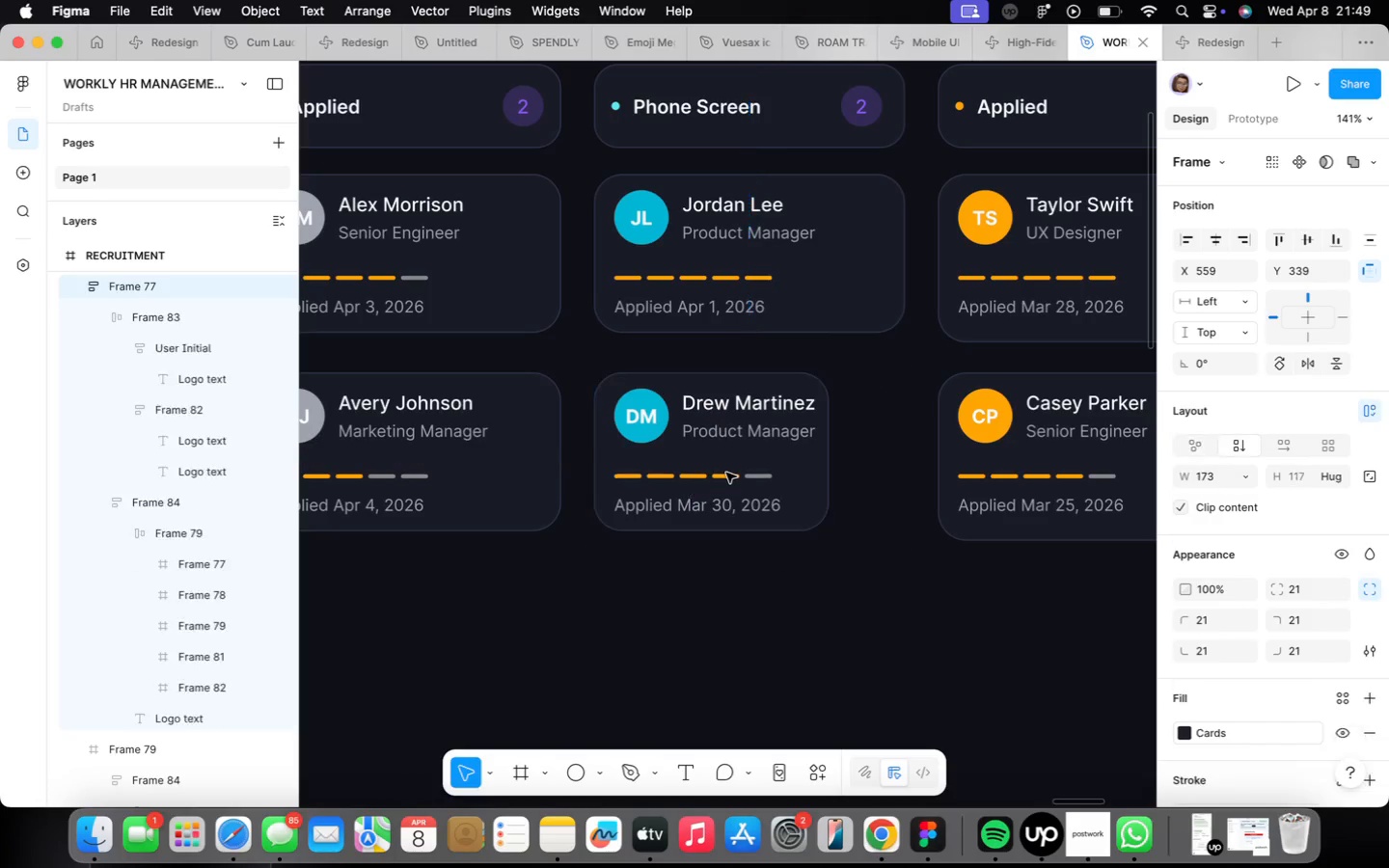 
key(Alt+Control+Shift+A)
 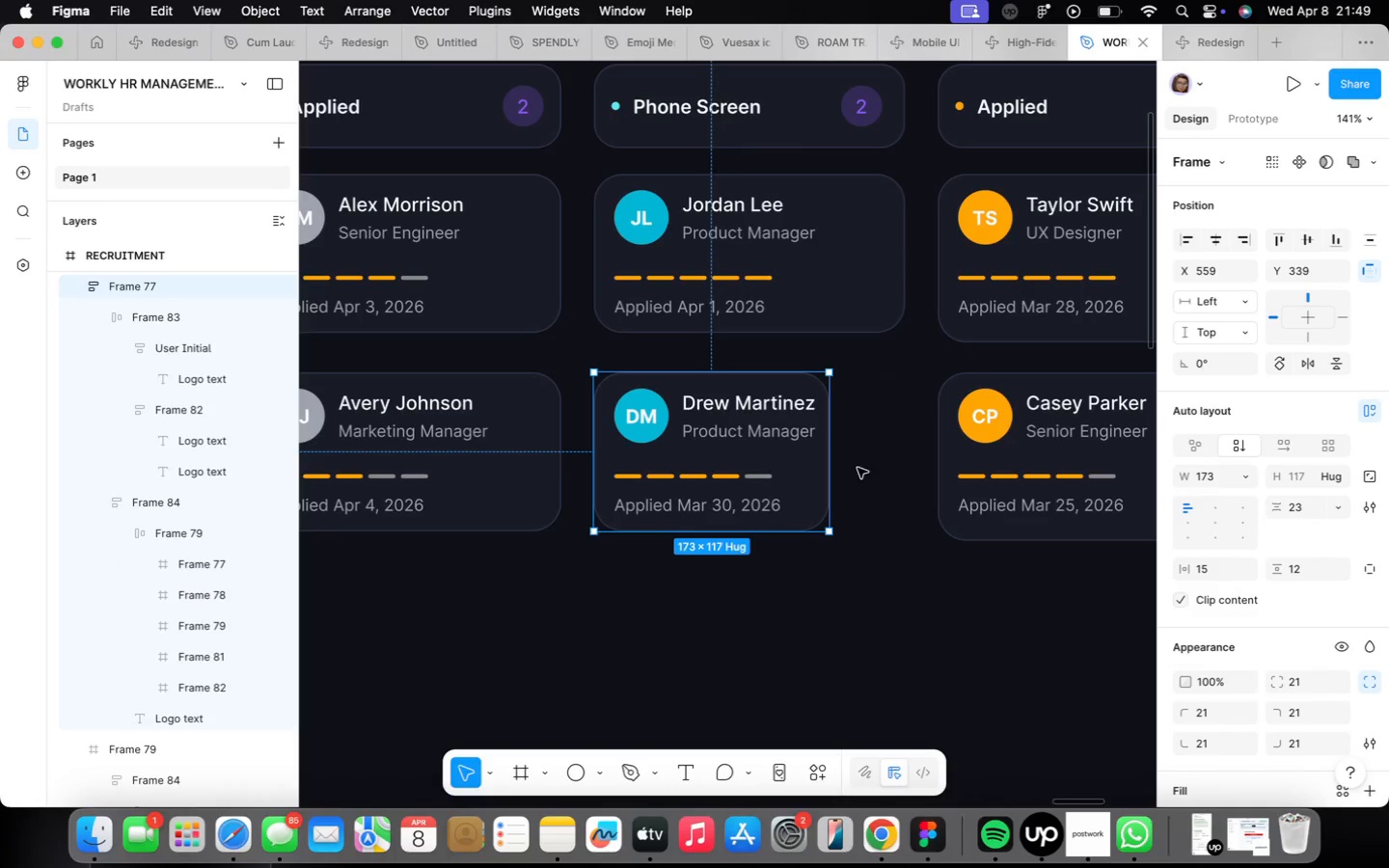 
left_click_drag(start_coordinate=[831, 473], to_coordinate=[905, 465])
 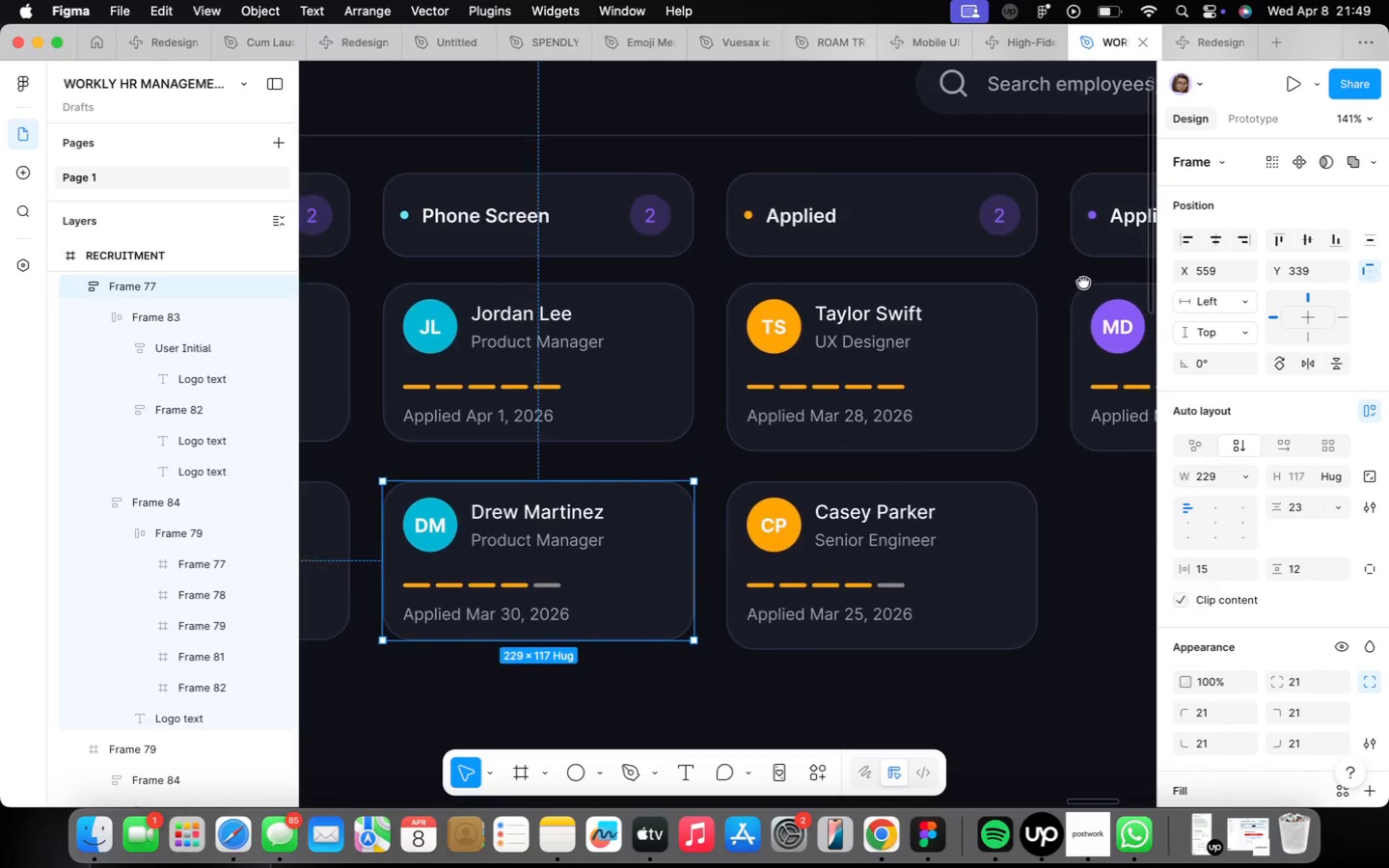 
scroll: coordinate [904, 395], scroll_direction: down, amount: 9.0
 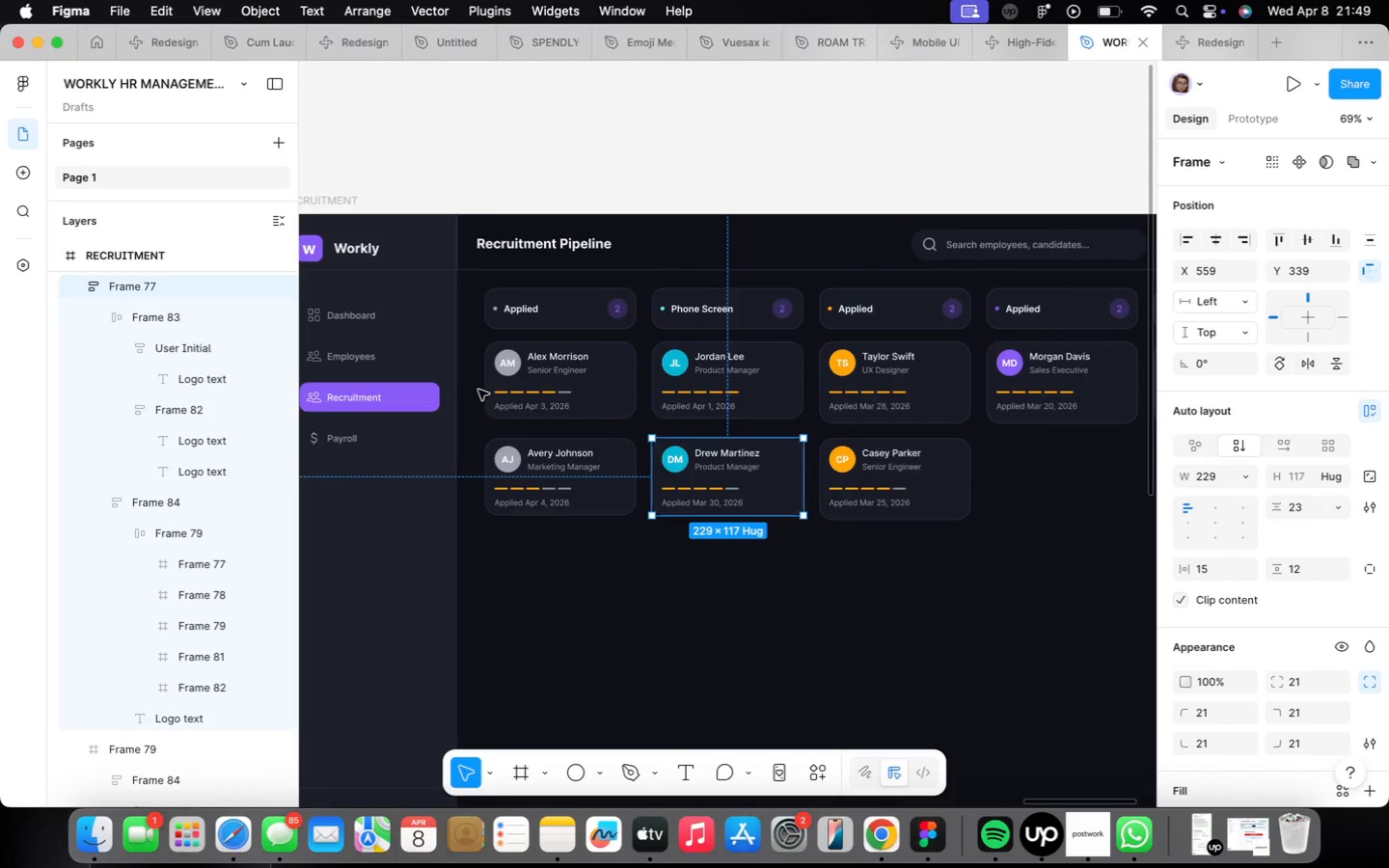 
left_click([513, 377])
 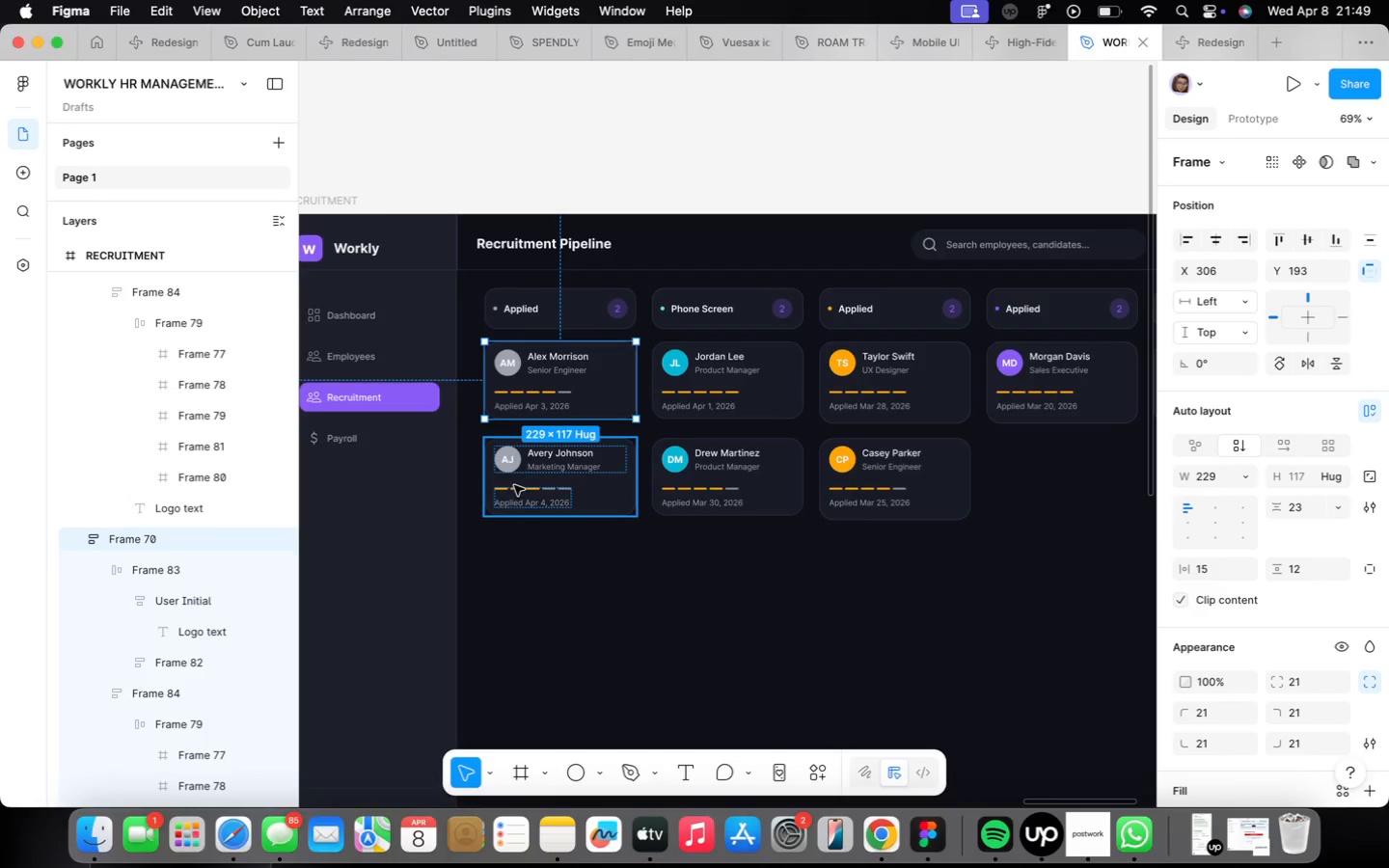 
hold_key(key=ShiftLeft, duration=0.38)
 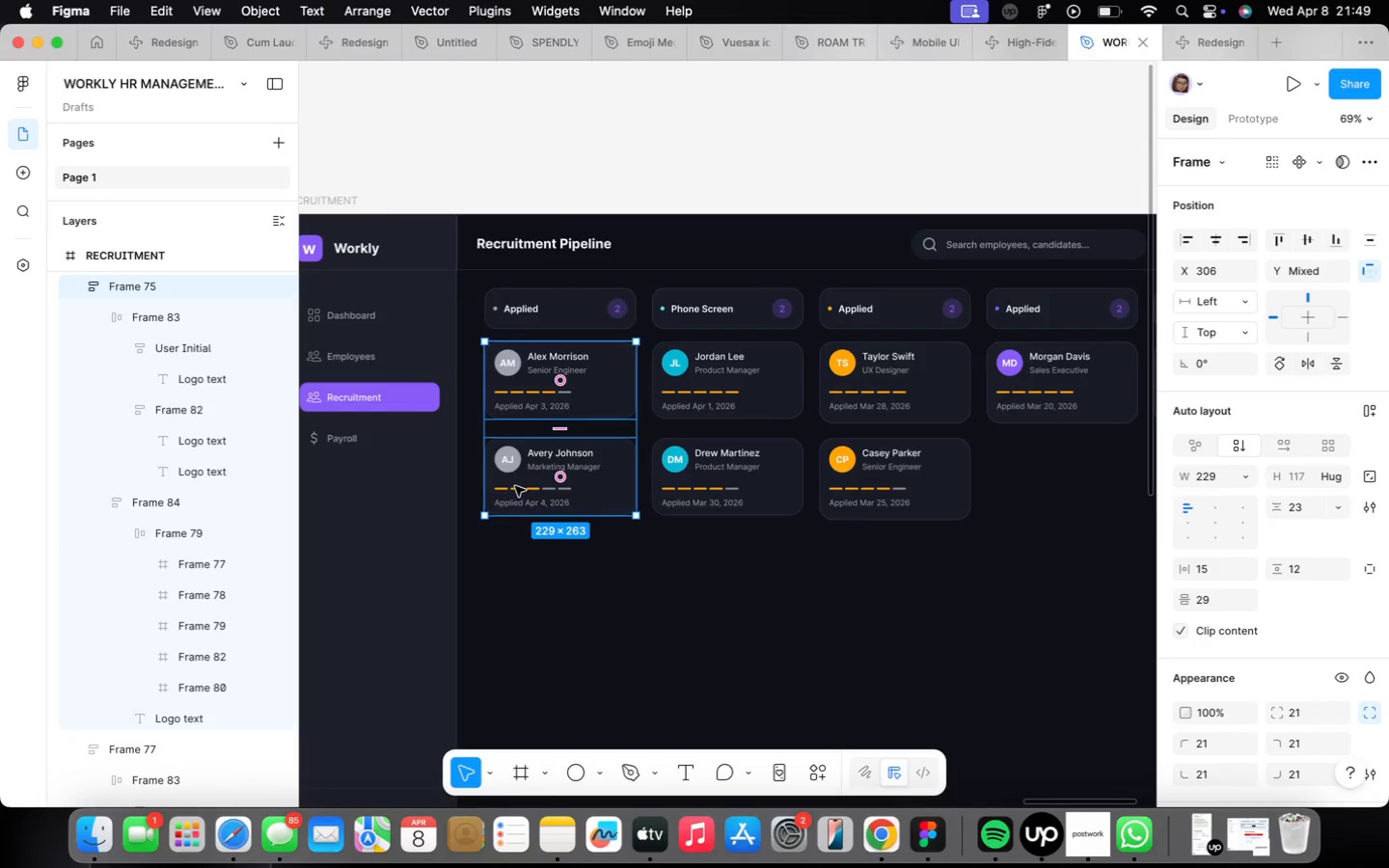 
key(Alt+Shift+ShiftLeft)
 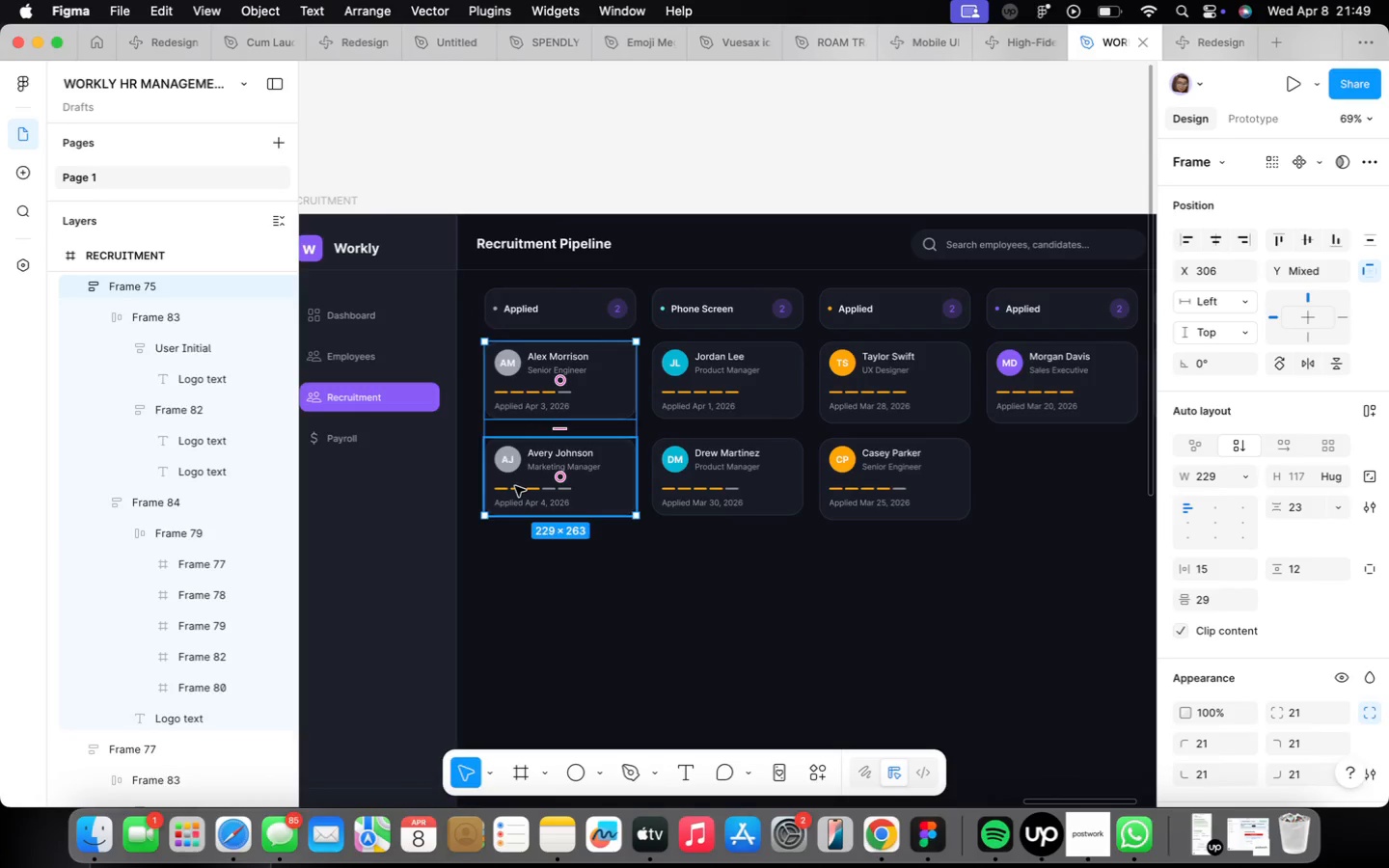 
key(Alt+Shift+A)
 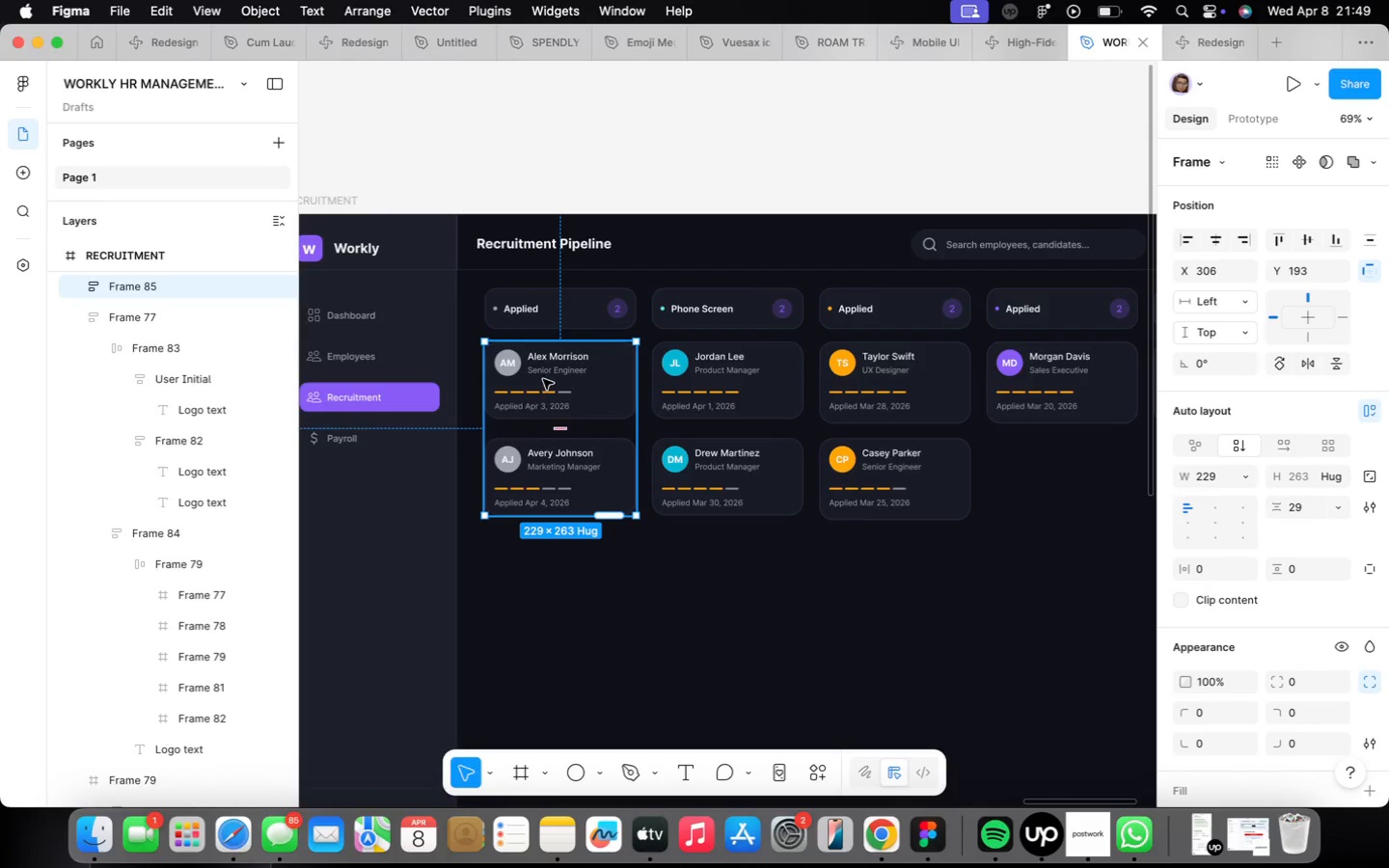 
hold_key(key=ShiftLeft, duration=0.41)
left_click([578, 306])
 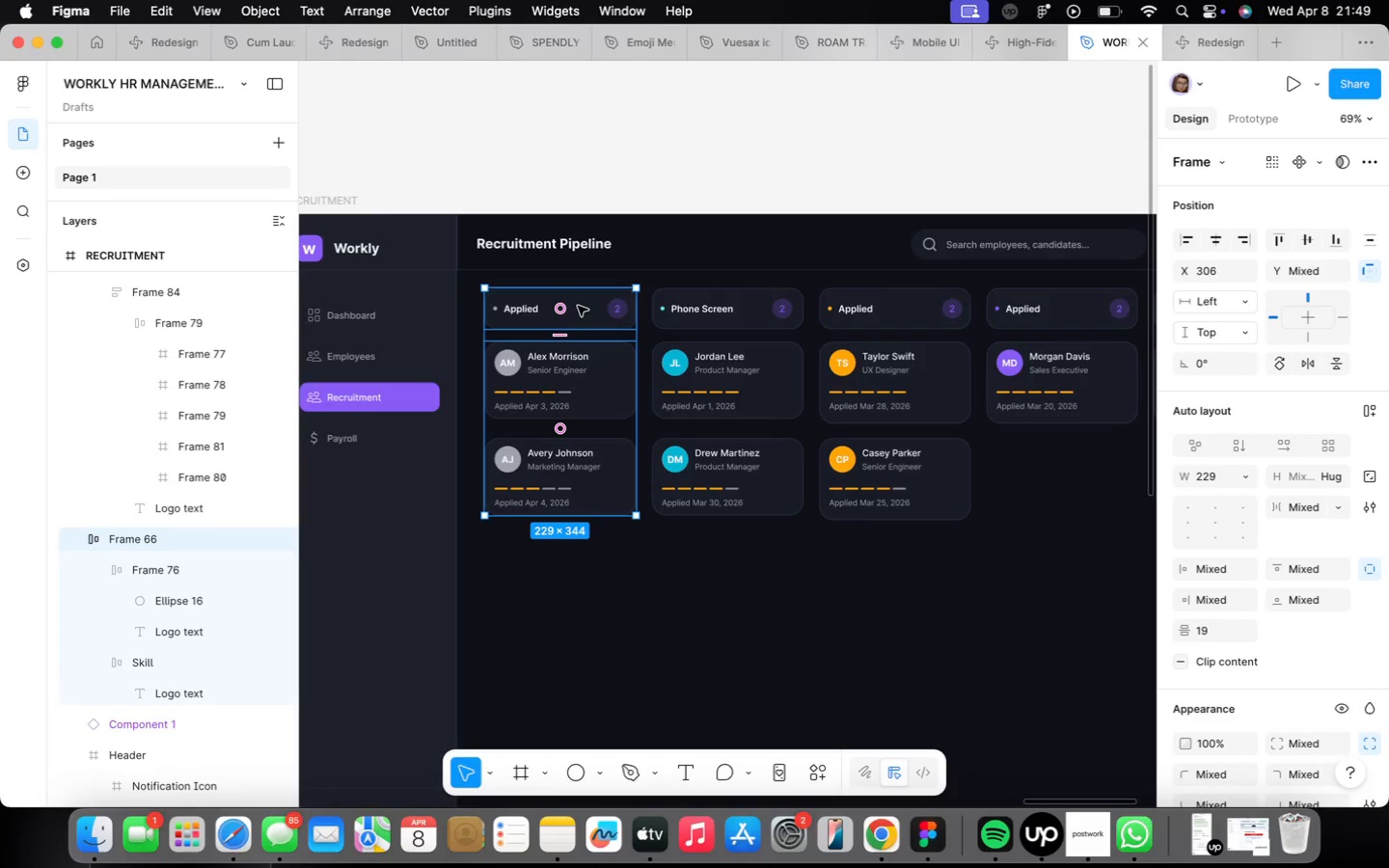 
key(Alt+Shift+A)
 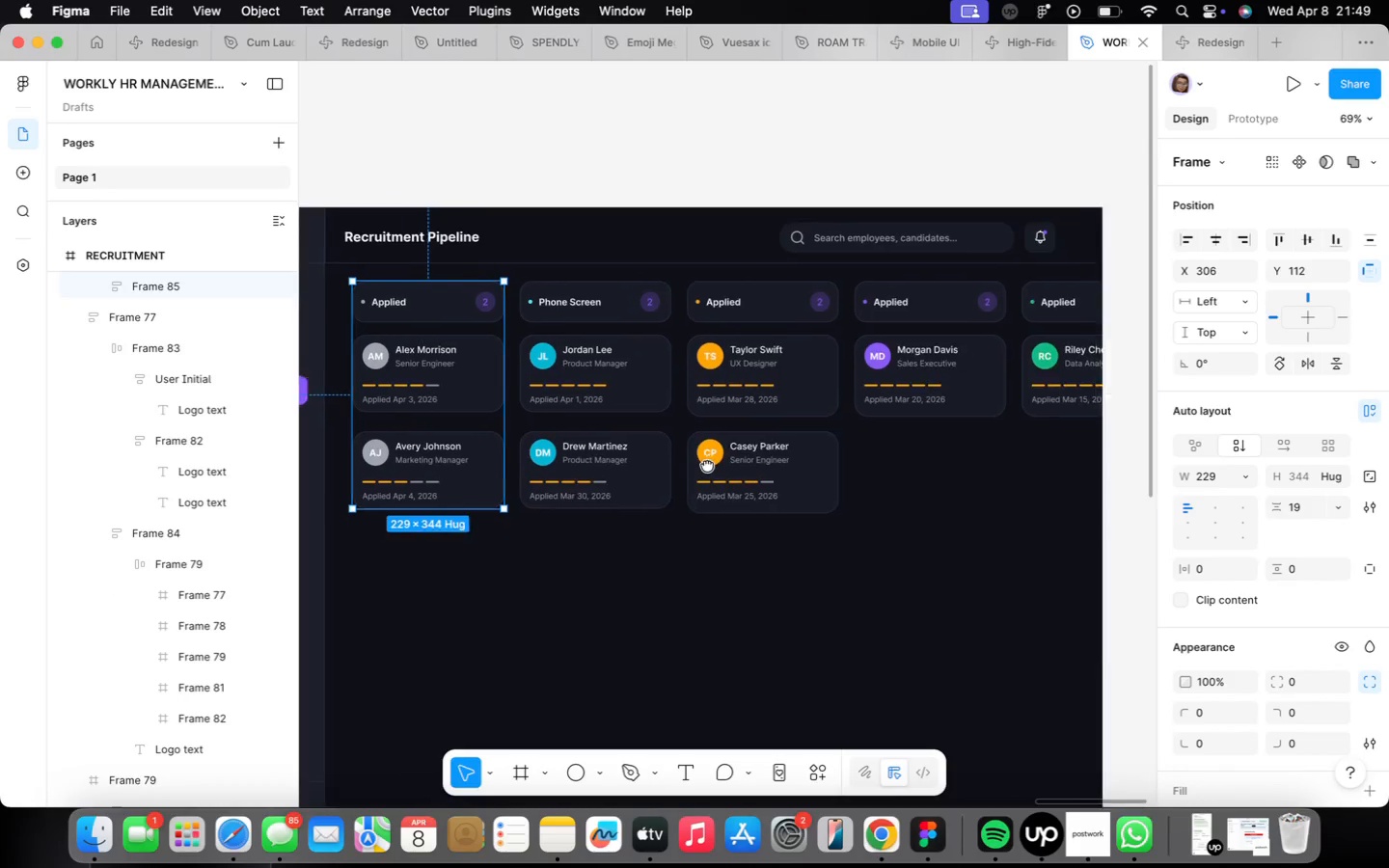 
left_click([583, 441])
 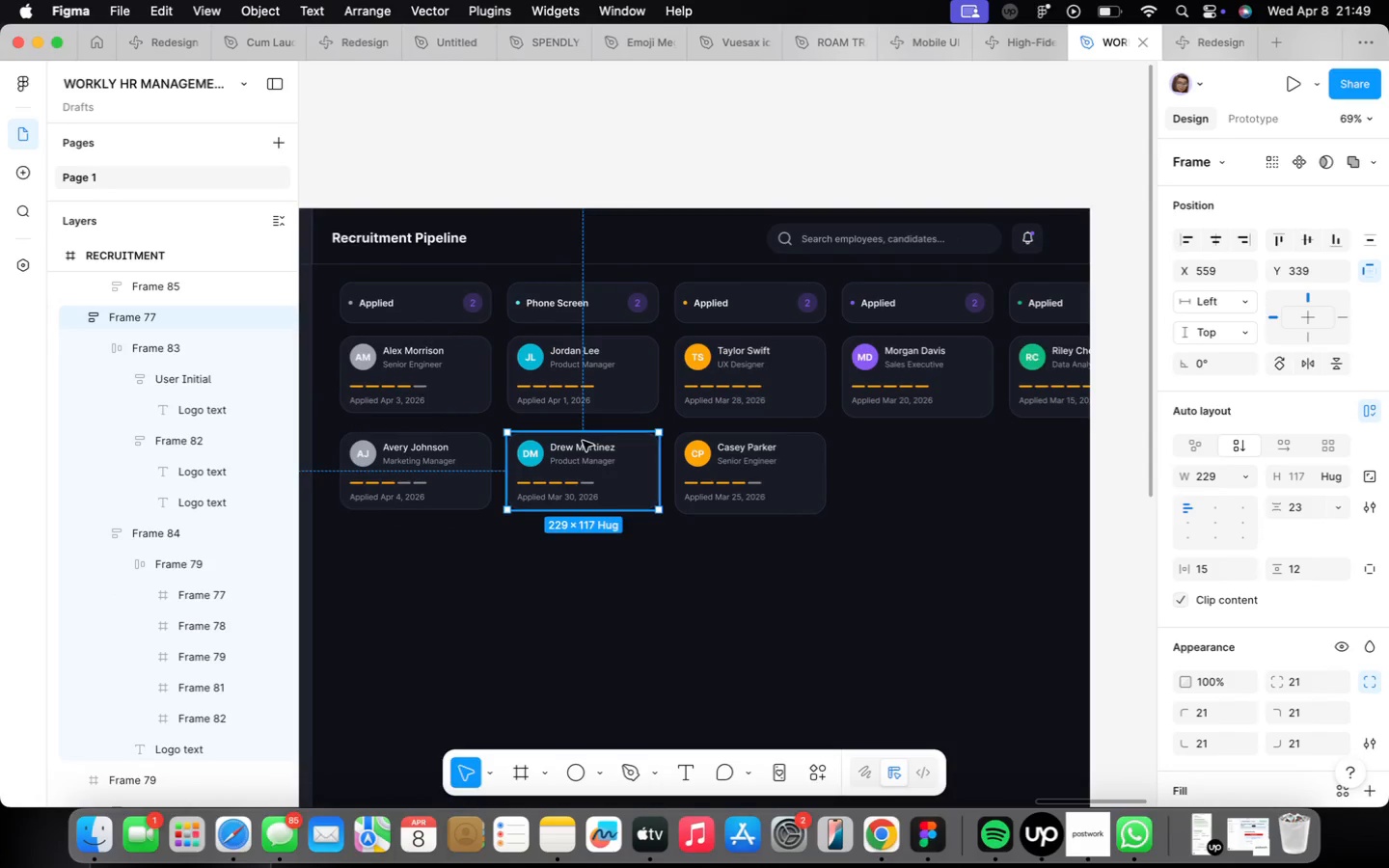 
hold_key(key=ShiftLeft, duration=0.63)
 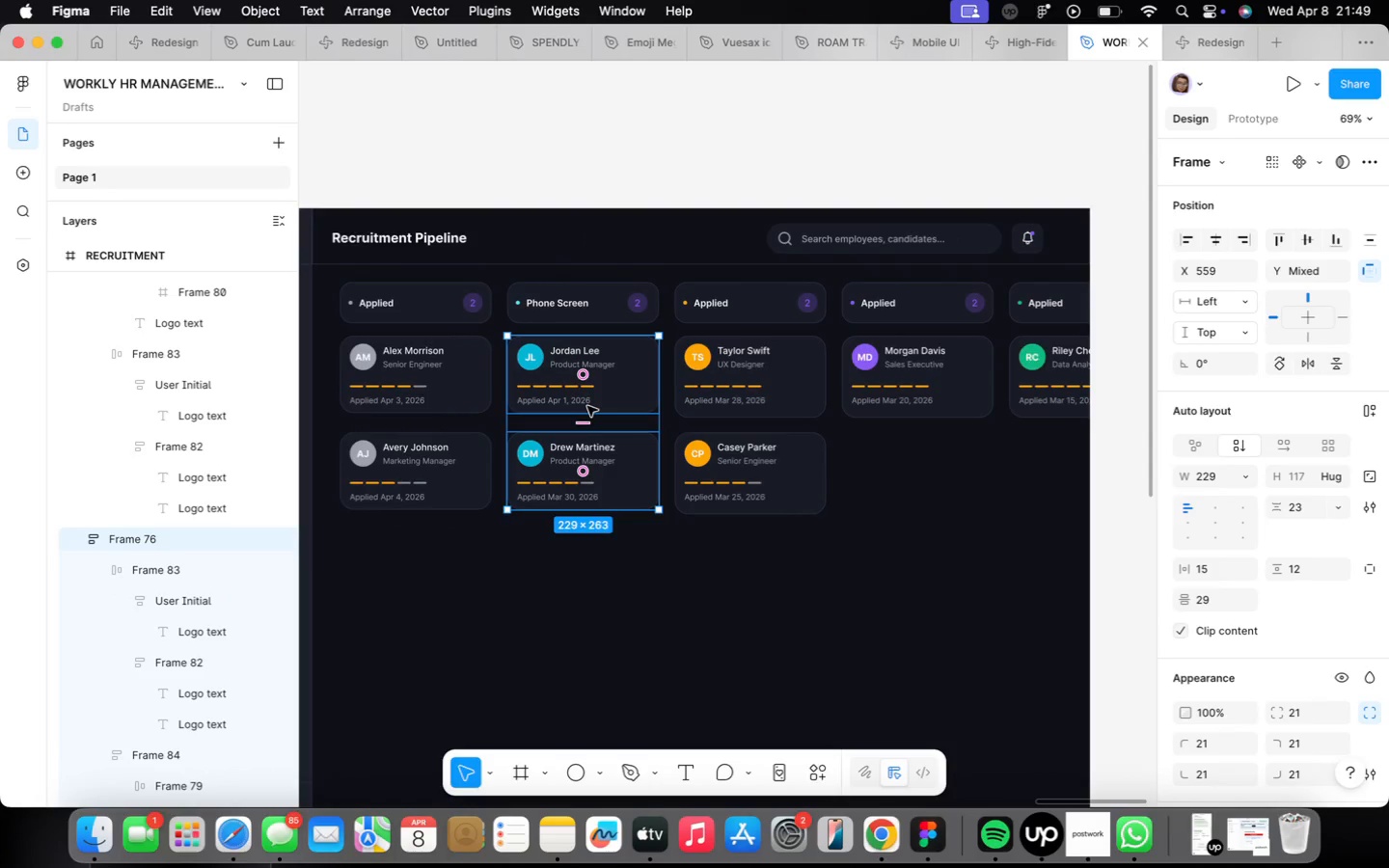 
key(Alt+Shift+A)
 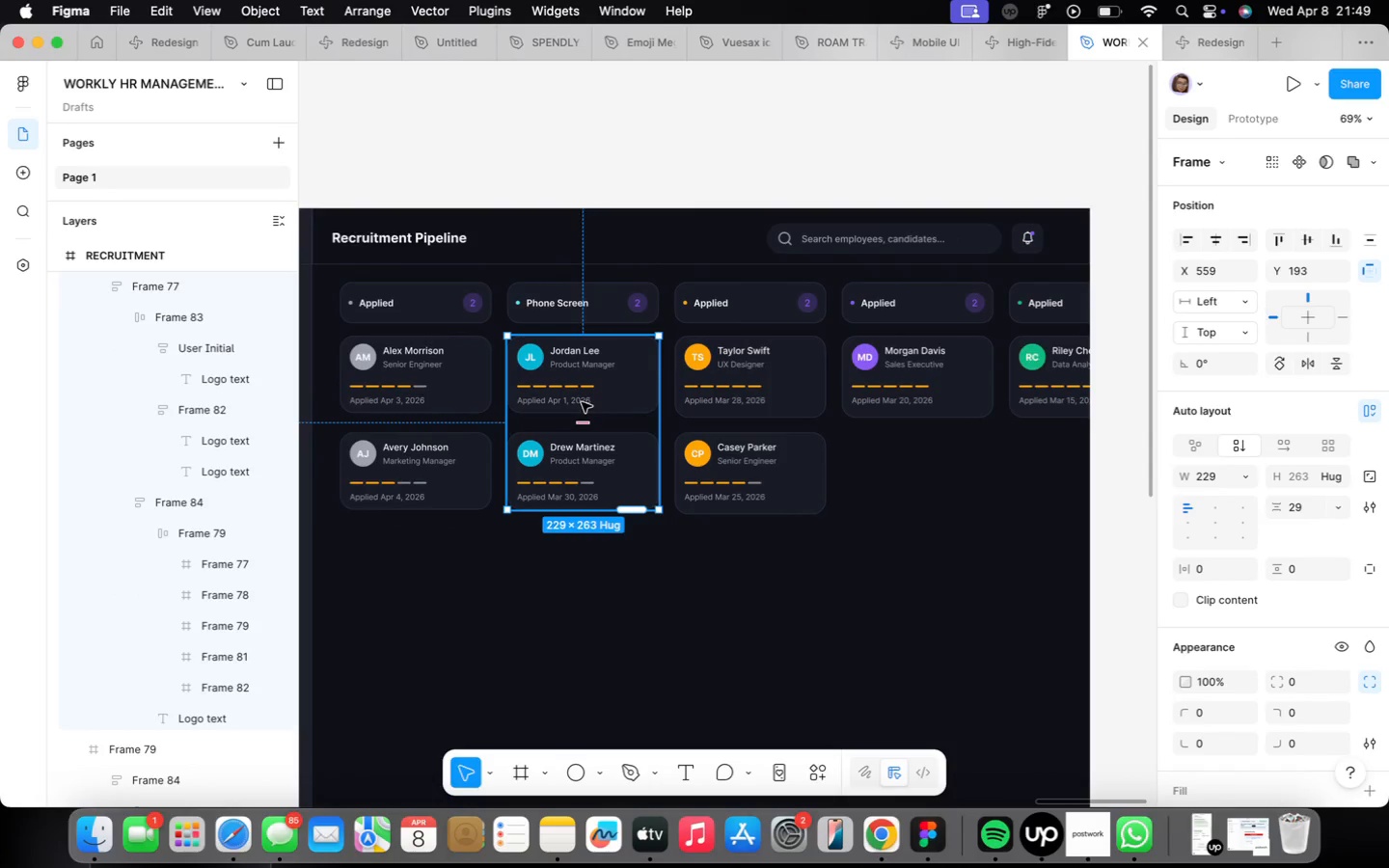 
left_click([711, 350])
 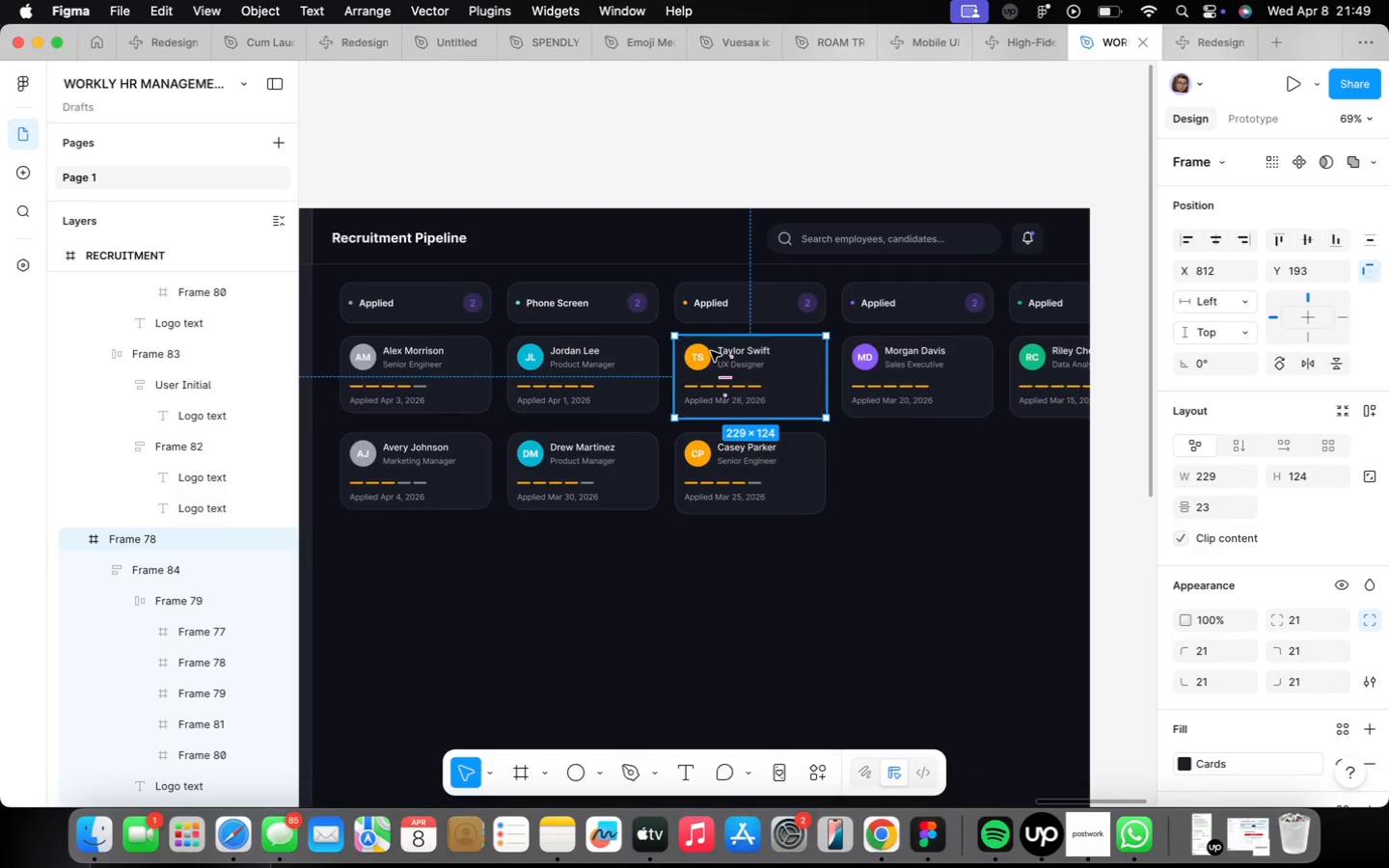 
wait(5.63)
 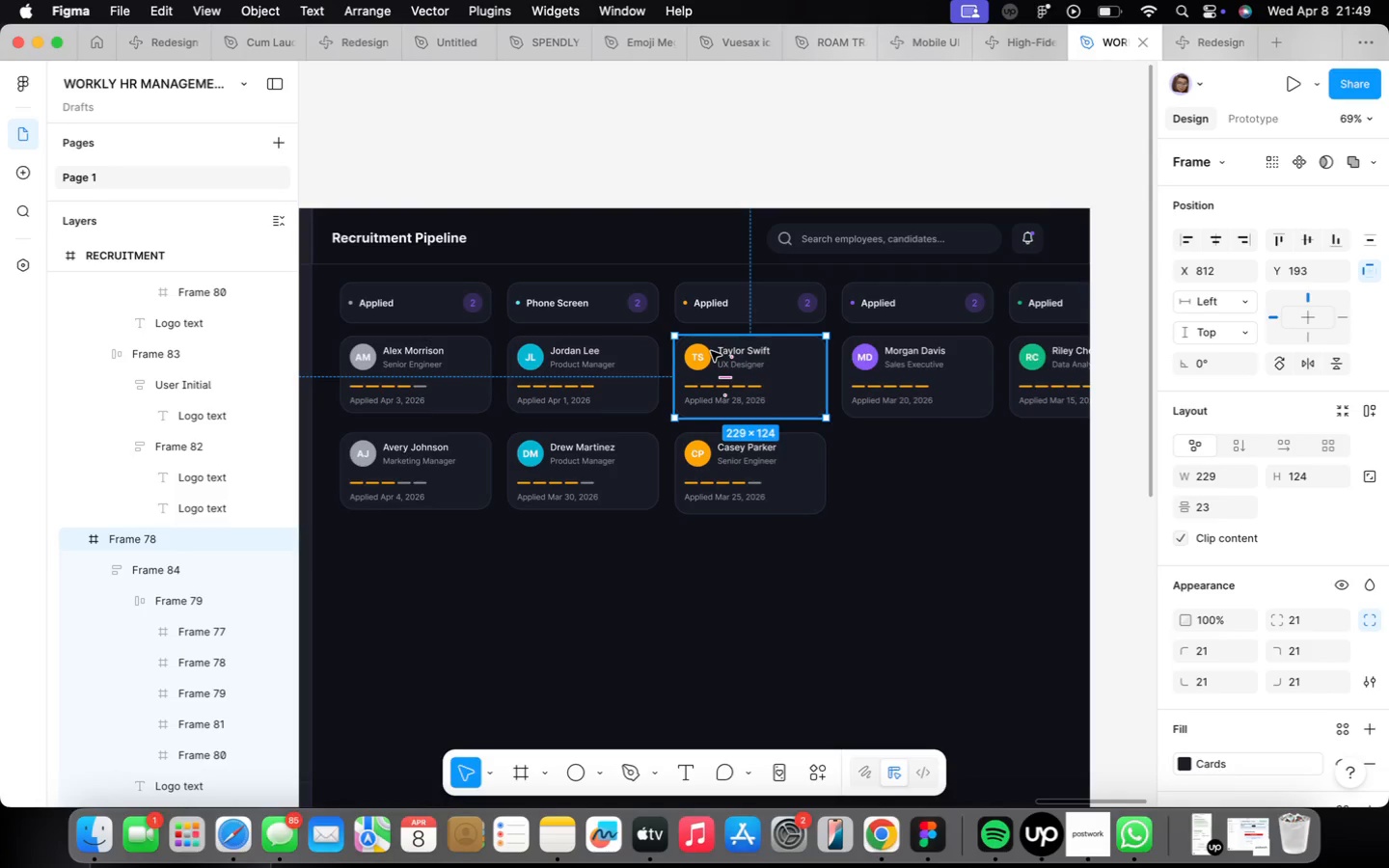 
scroll: coordinate [711, 351], scroll_direction: up, amount: 7.0
 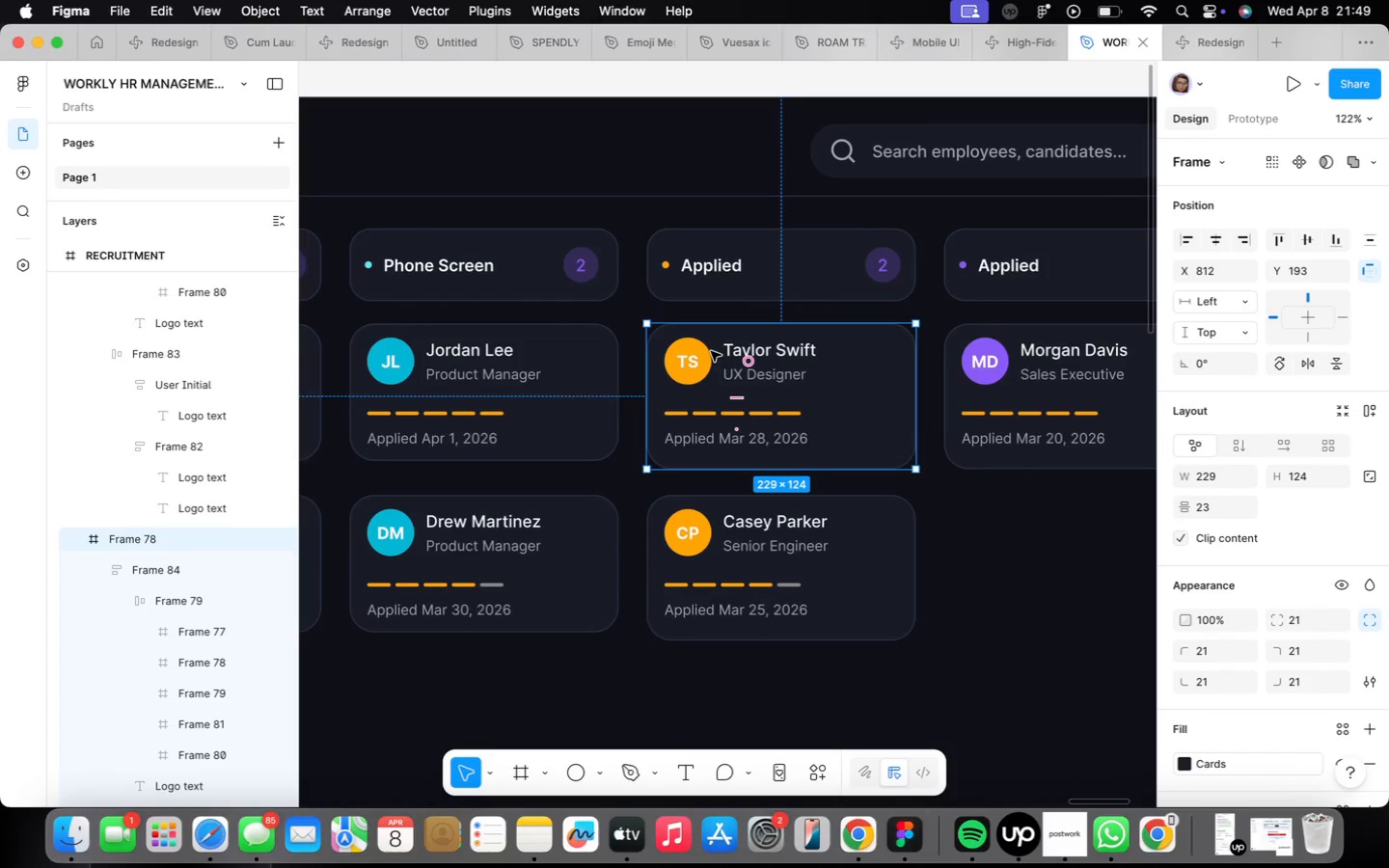 
wait(7.73)
 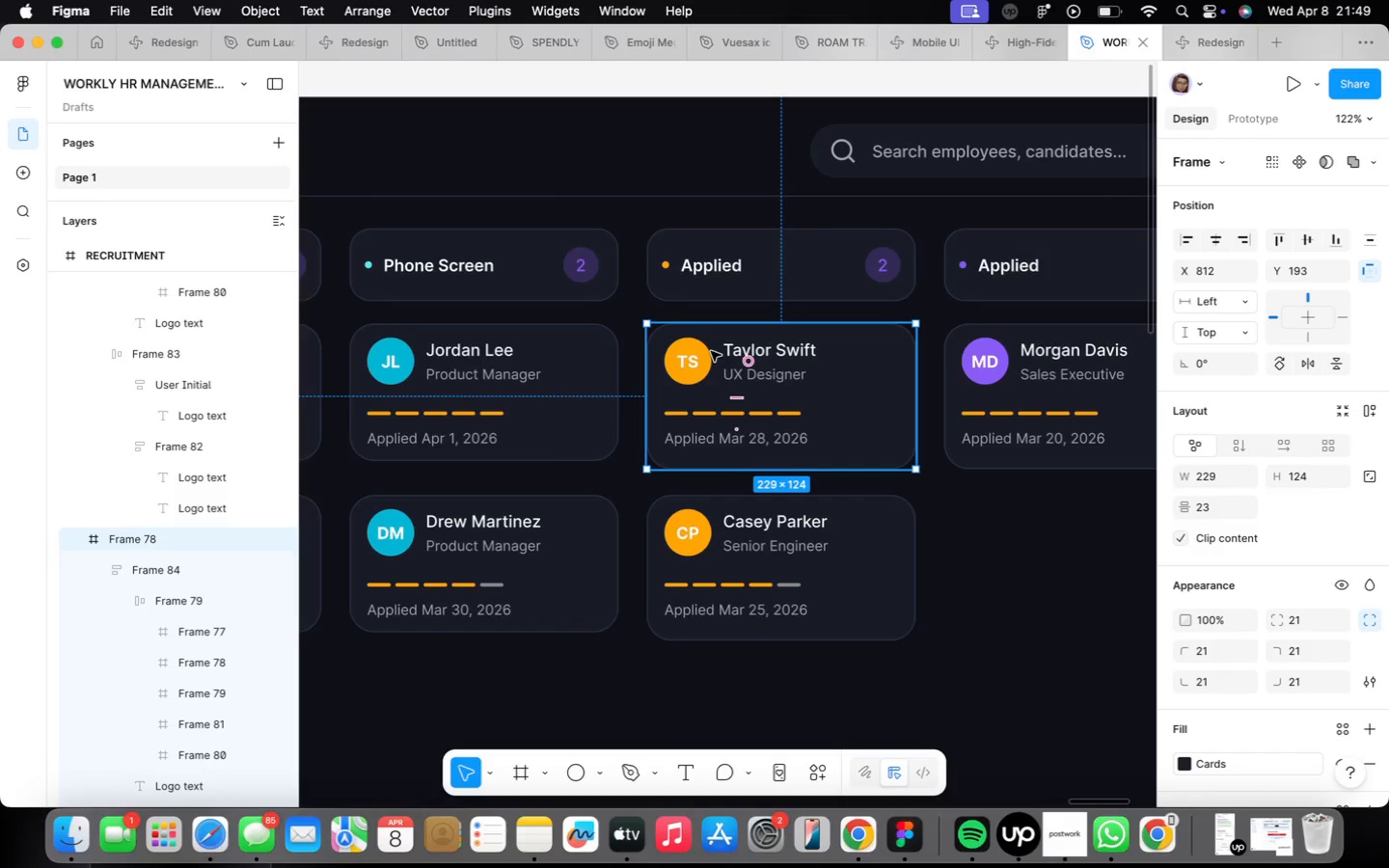 
key(Alt+Control+Shift+A)
 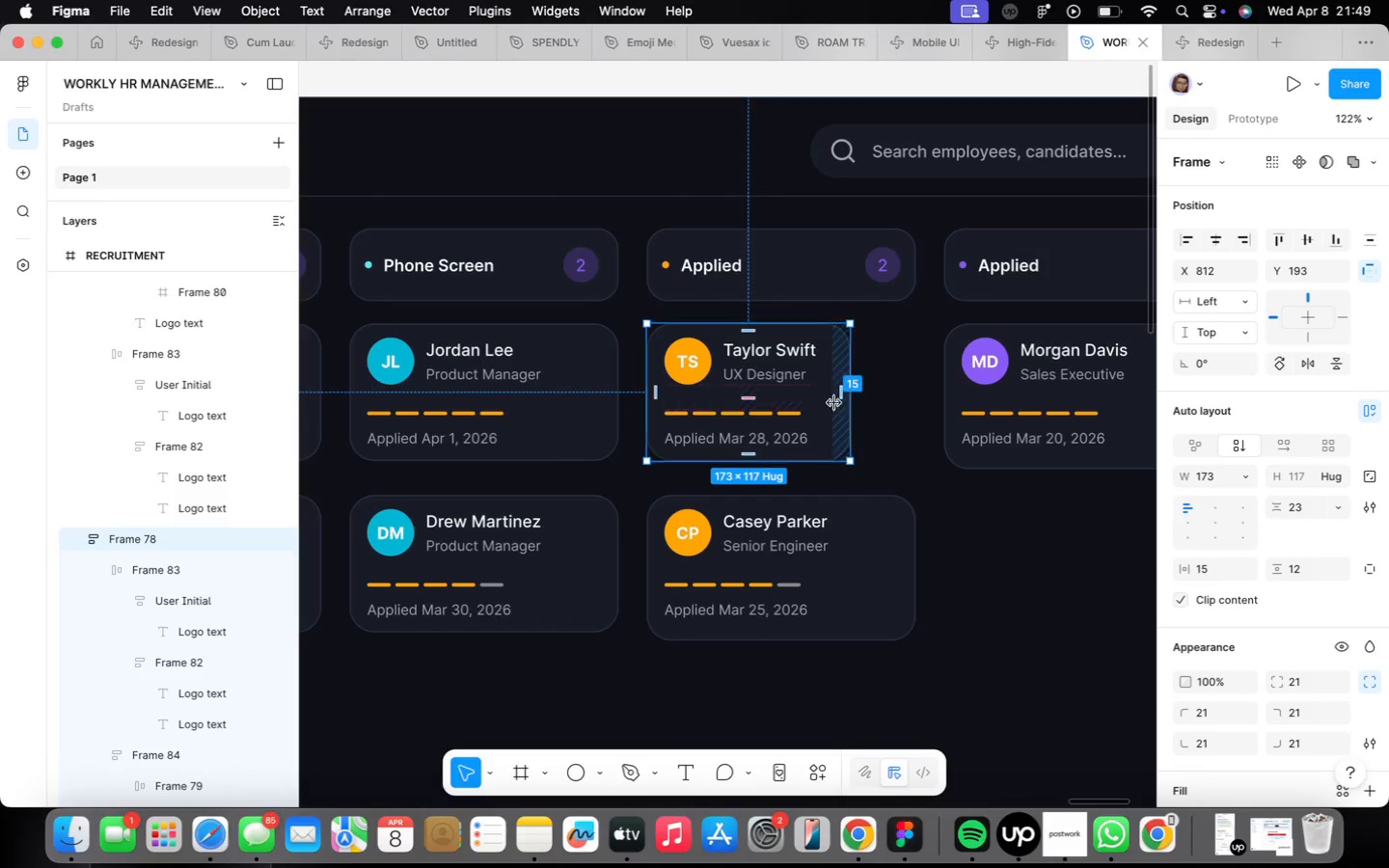 
left_click_drag(start_coordinate=[844, 407], to_coordinate=[910, 420])
 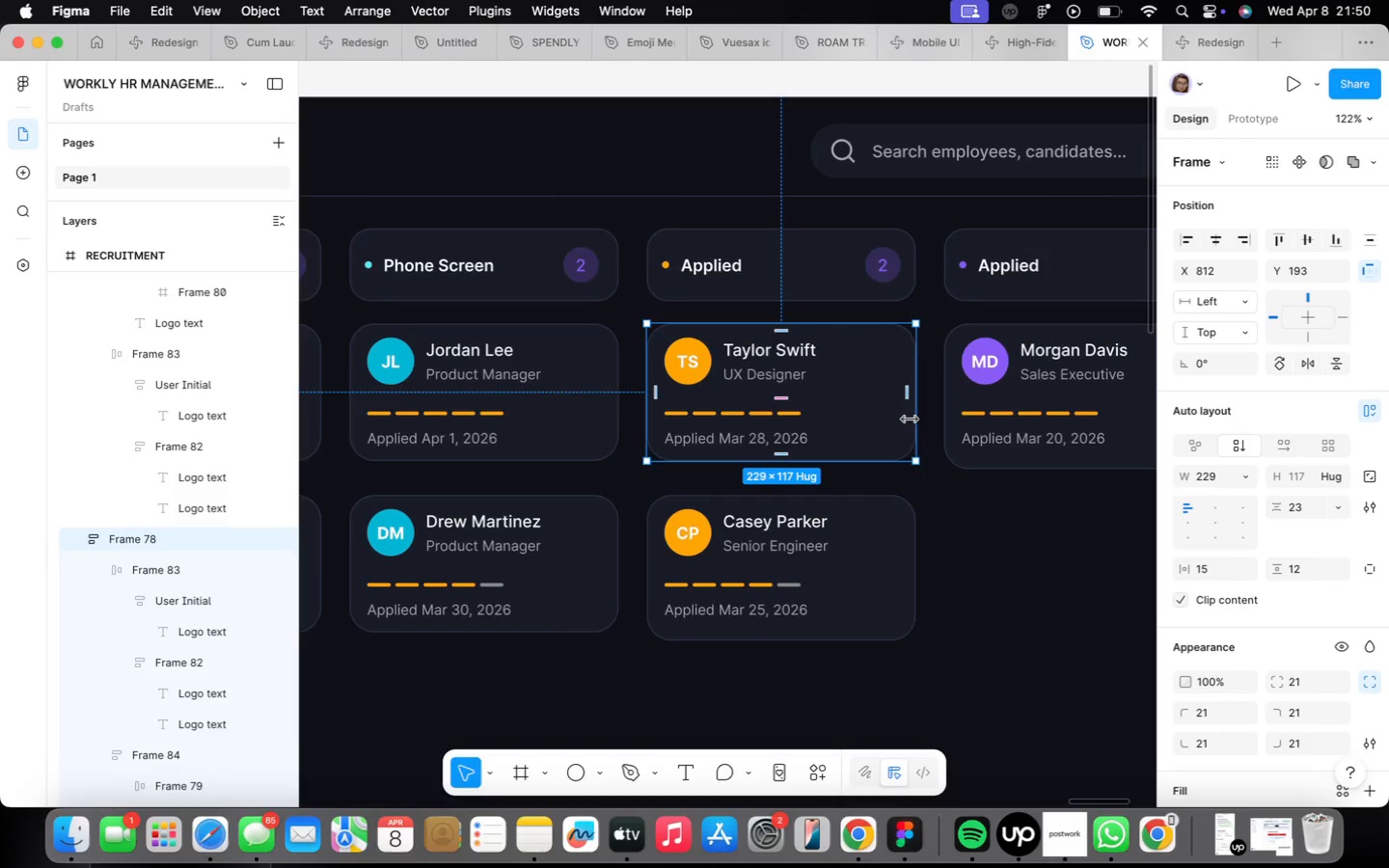 
wait(24.55)
 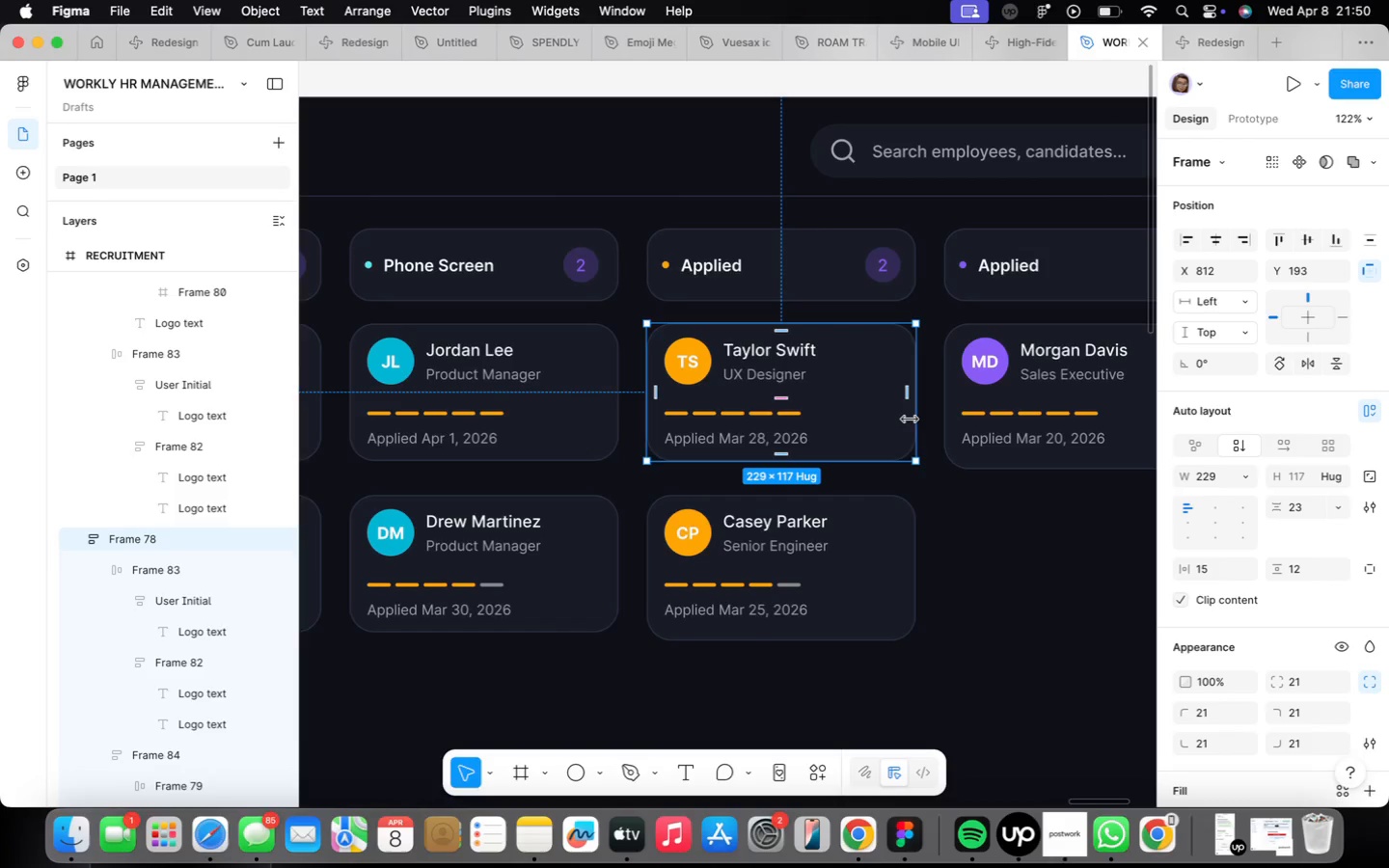 
left_click([874, 529])
 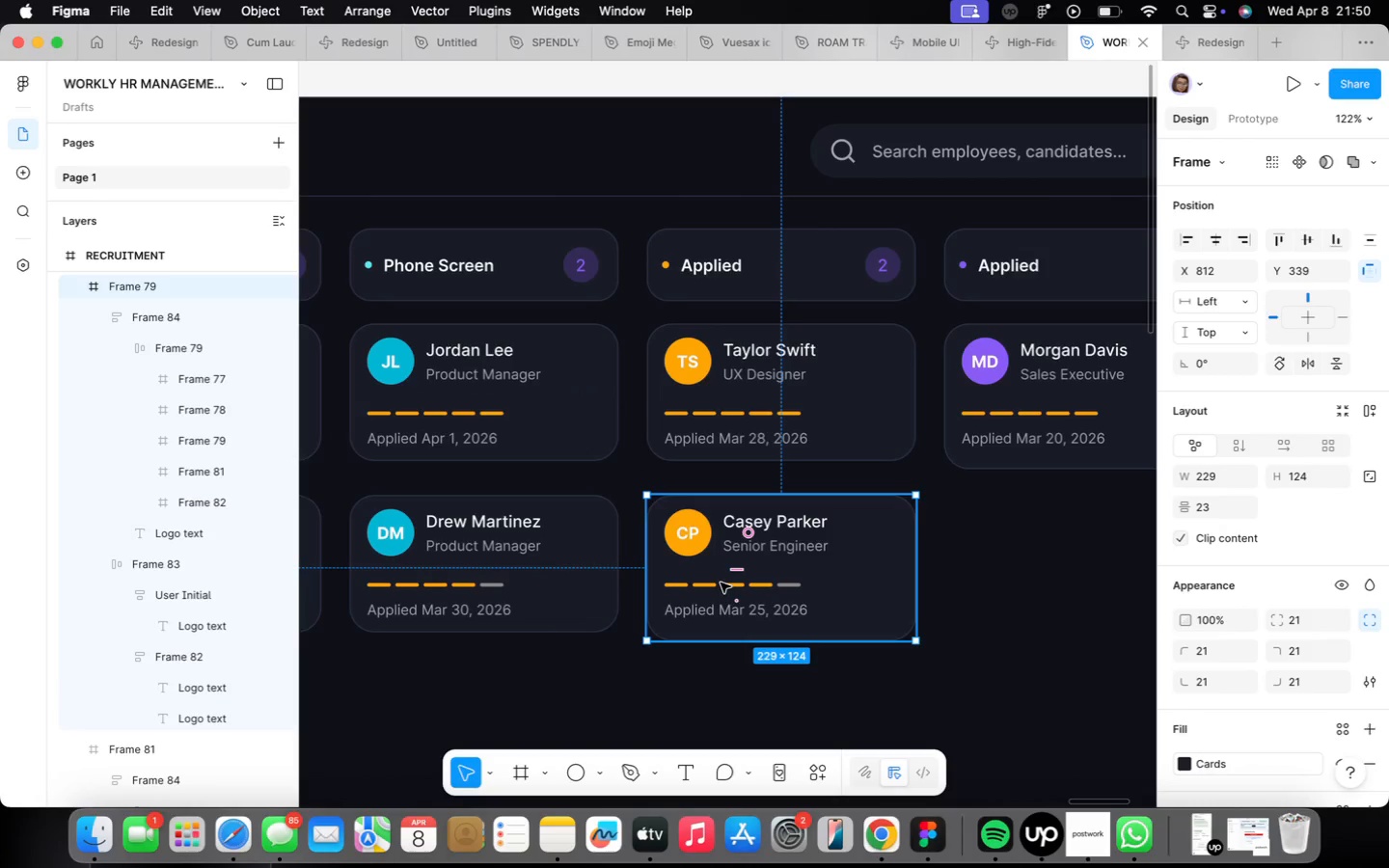 
key(Alt+Control+Shift+A)
 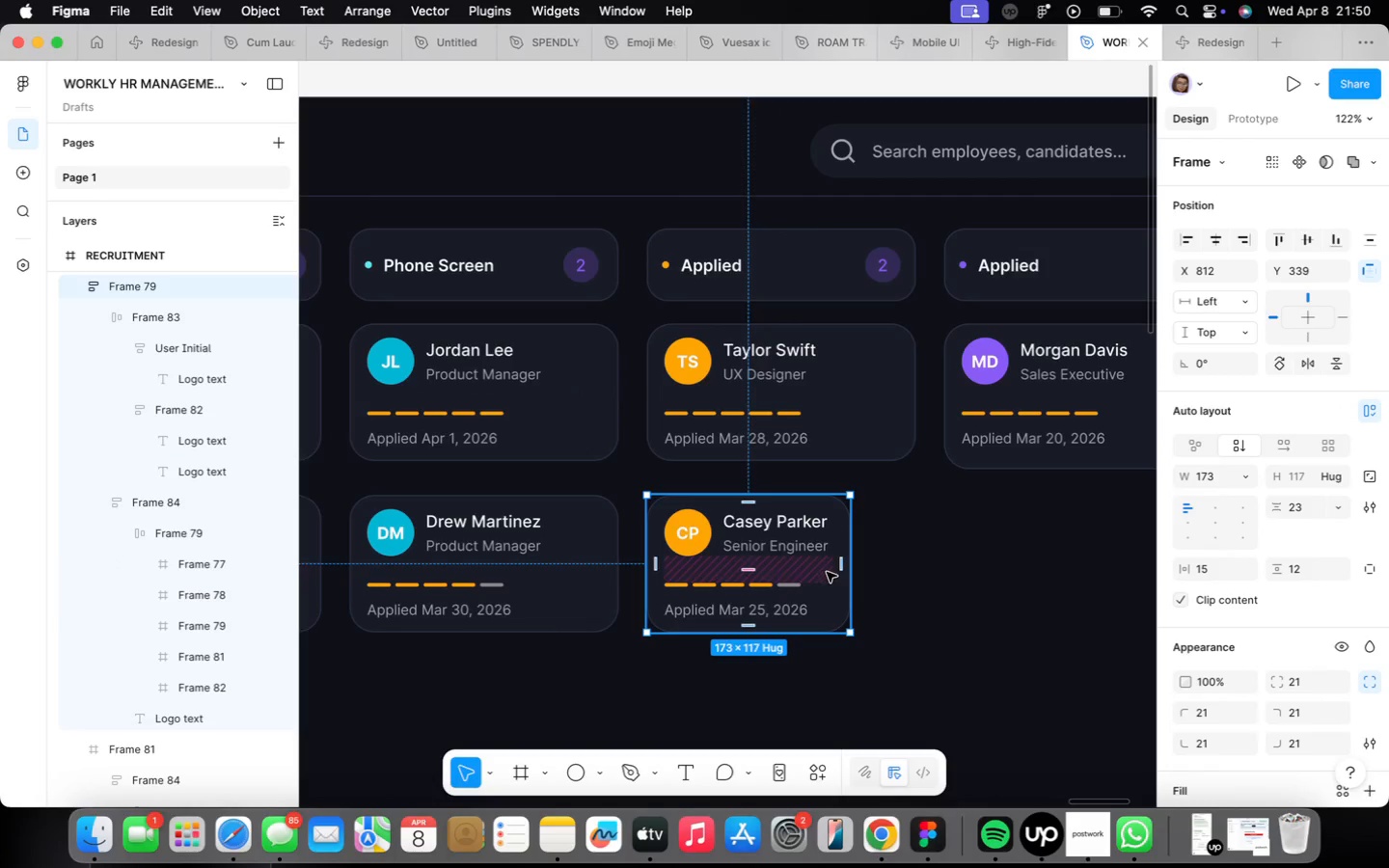 
left_click_drag(start_coordinate=[858, 573], to_coordinate=[913, 570])
 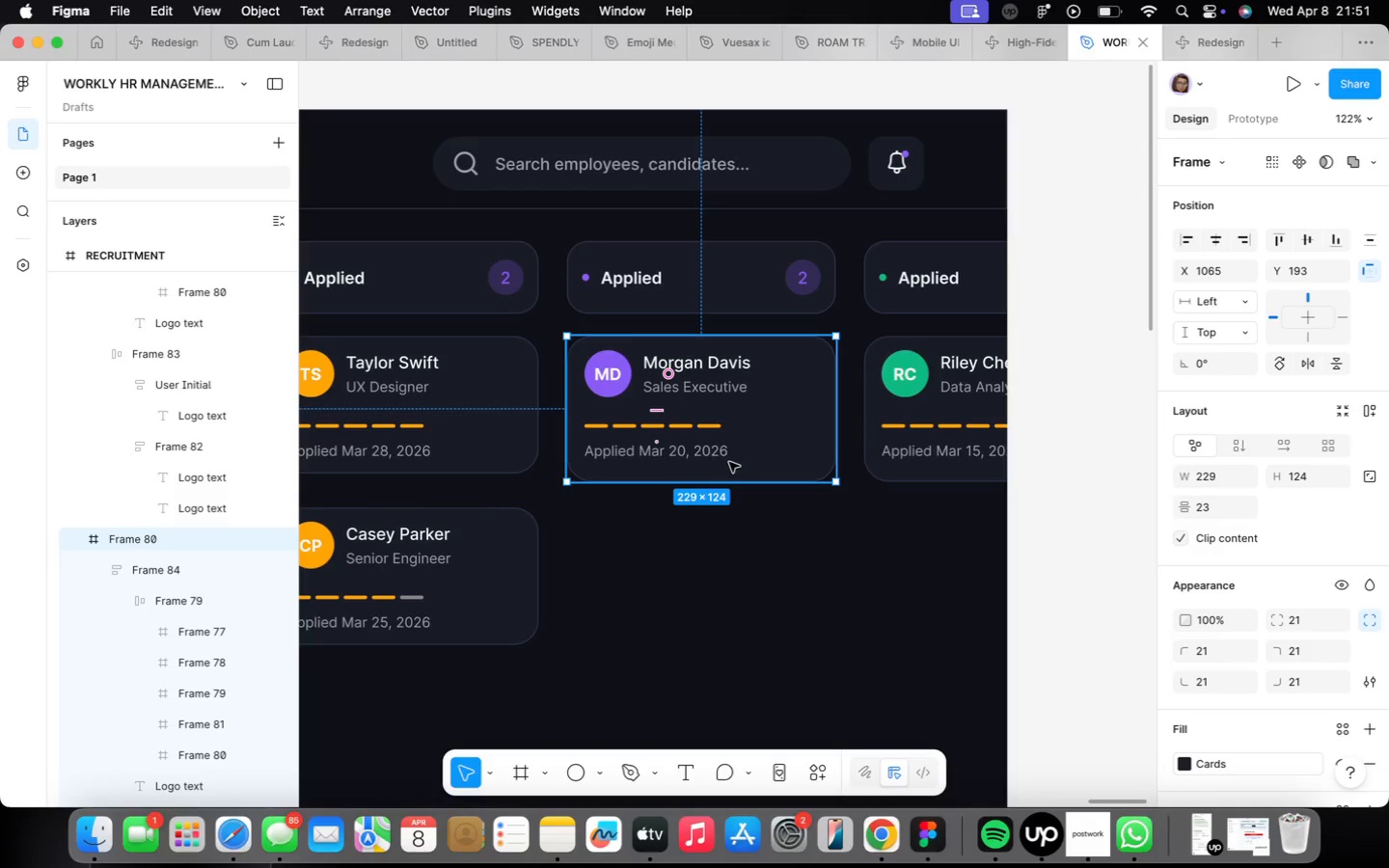 
wait(58.58)
 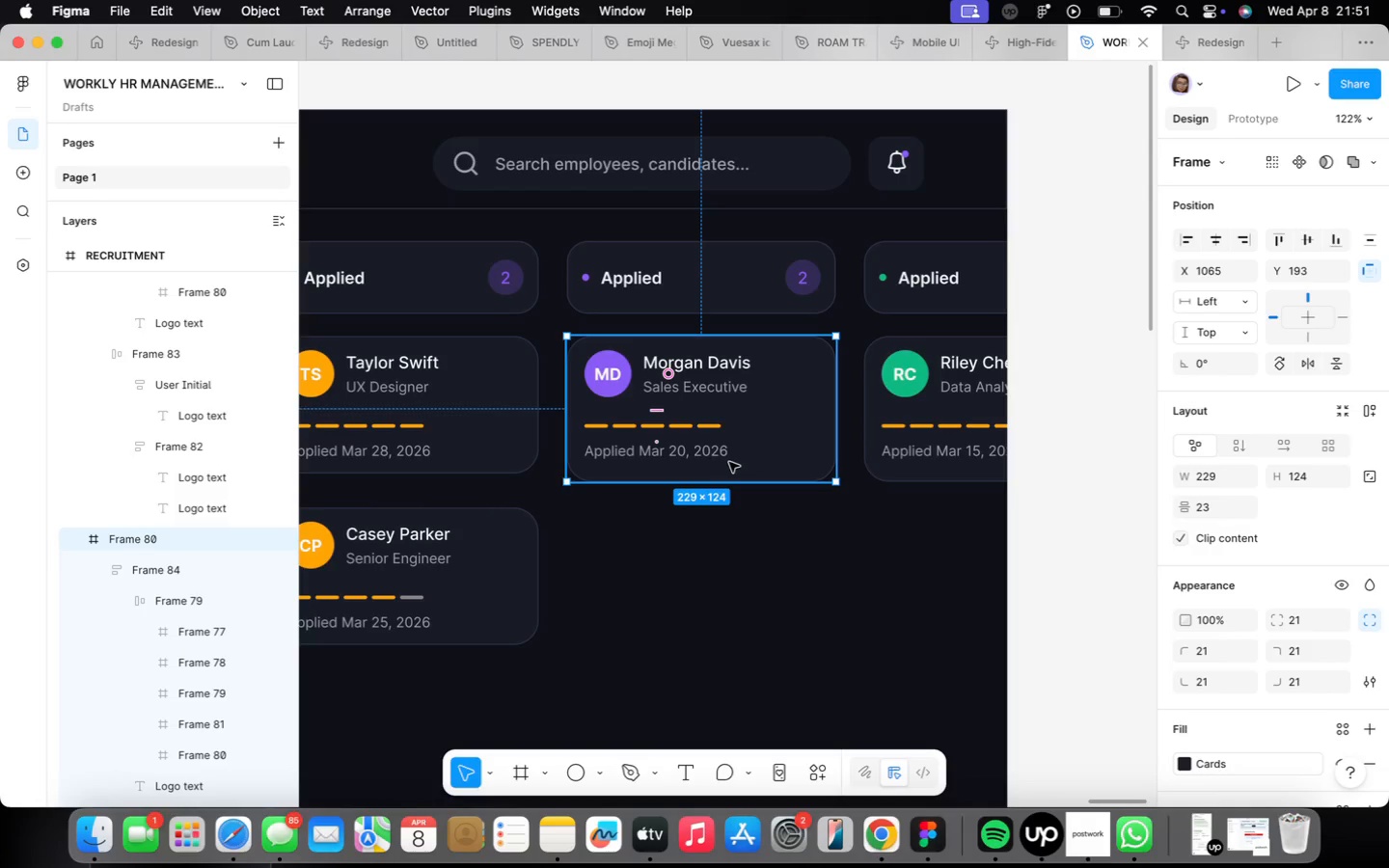 
double_click([627, 353])
 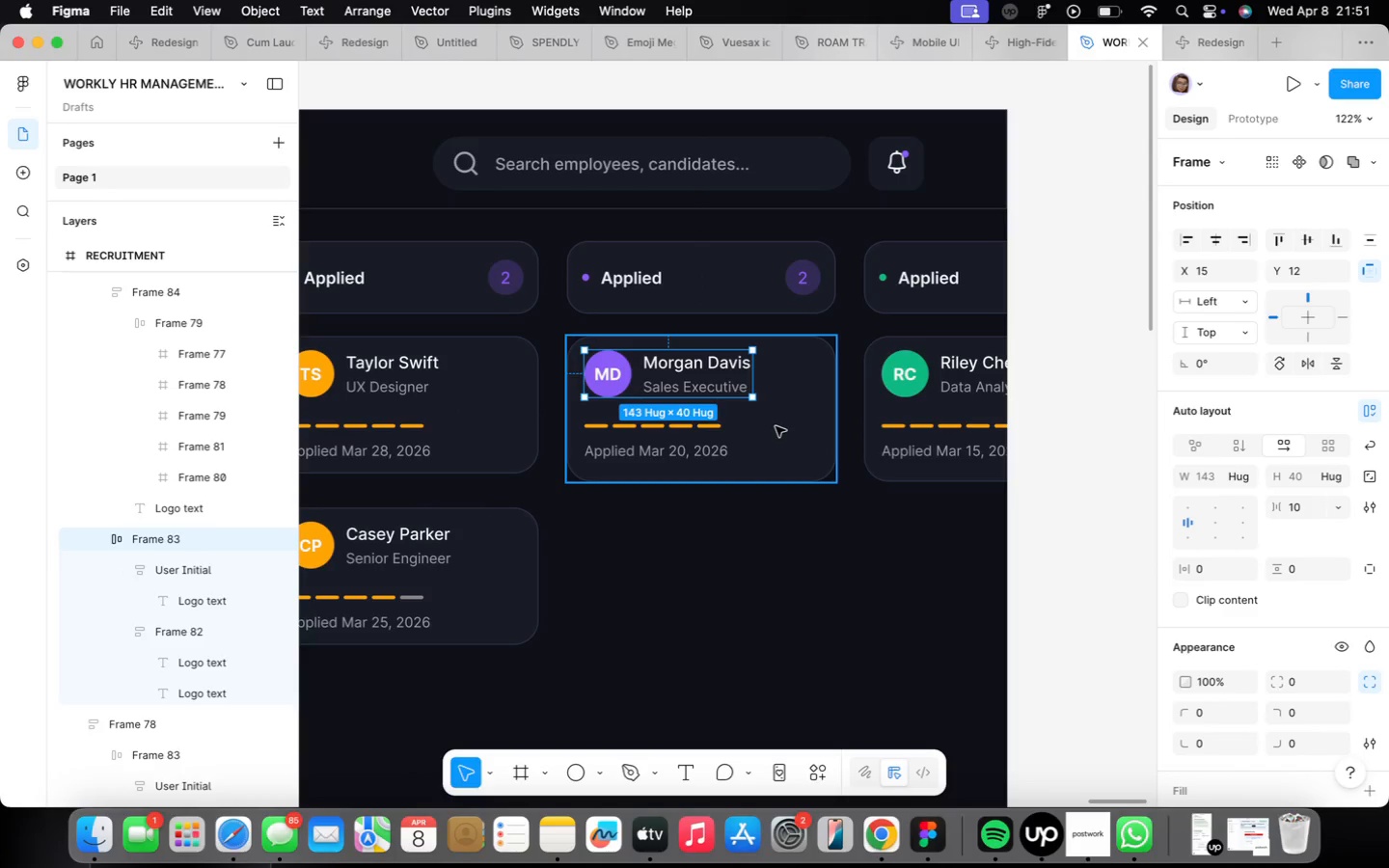 
left_click([781, 422])
 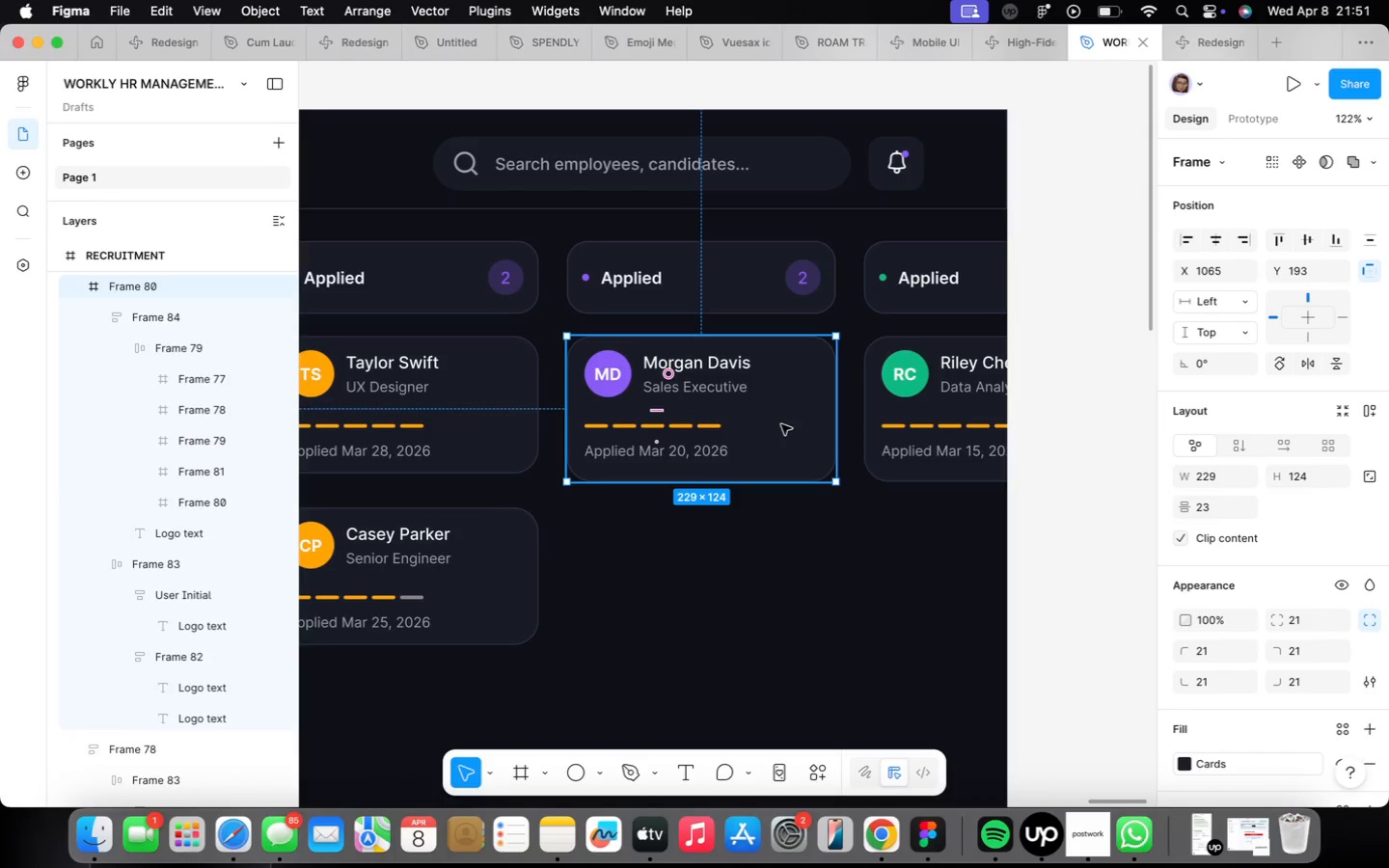 
key(Alt+Control+Shift+A)
 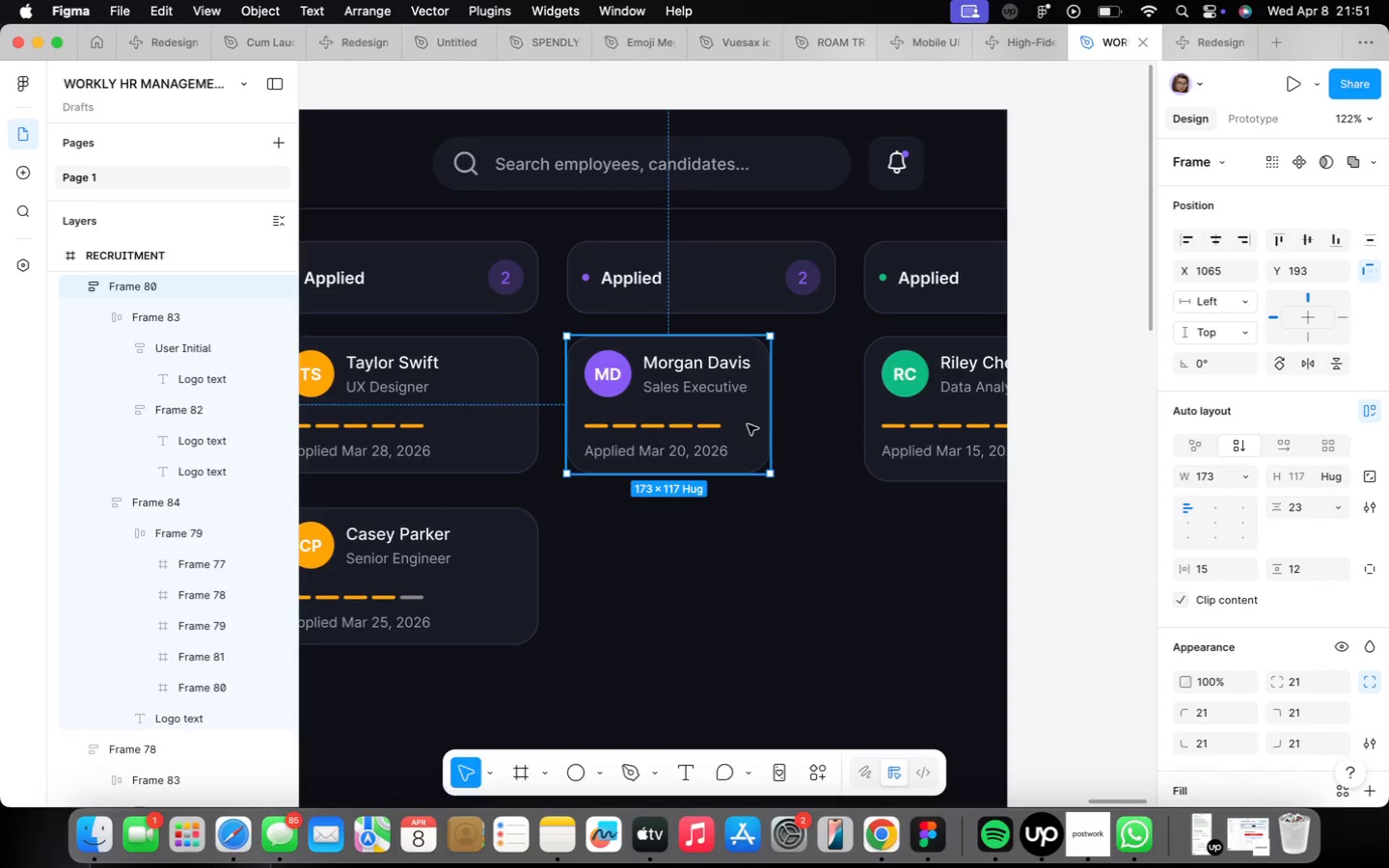 
left_click_drag(start_coordinate=[769, 423], to_coordinate=[835, 417])
 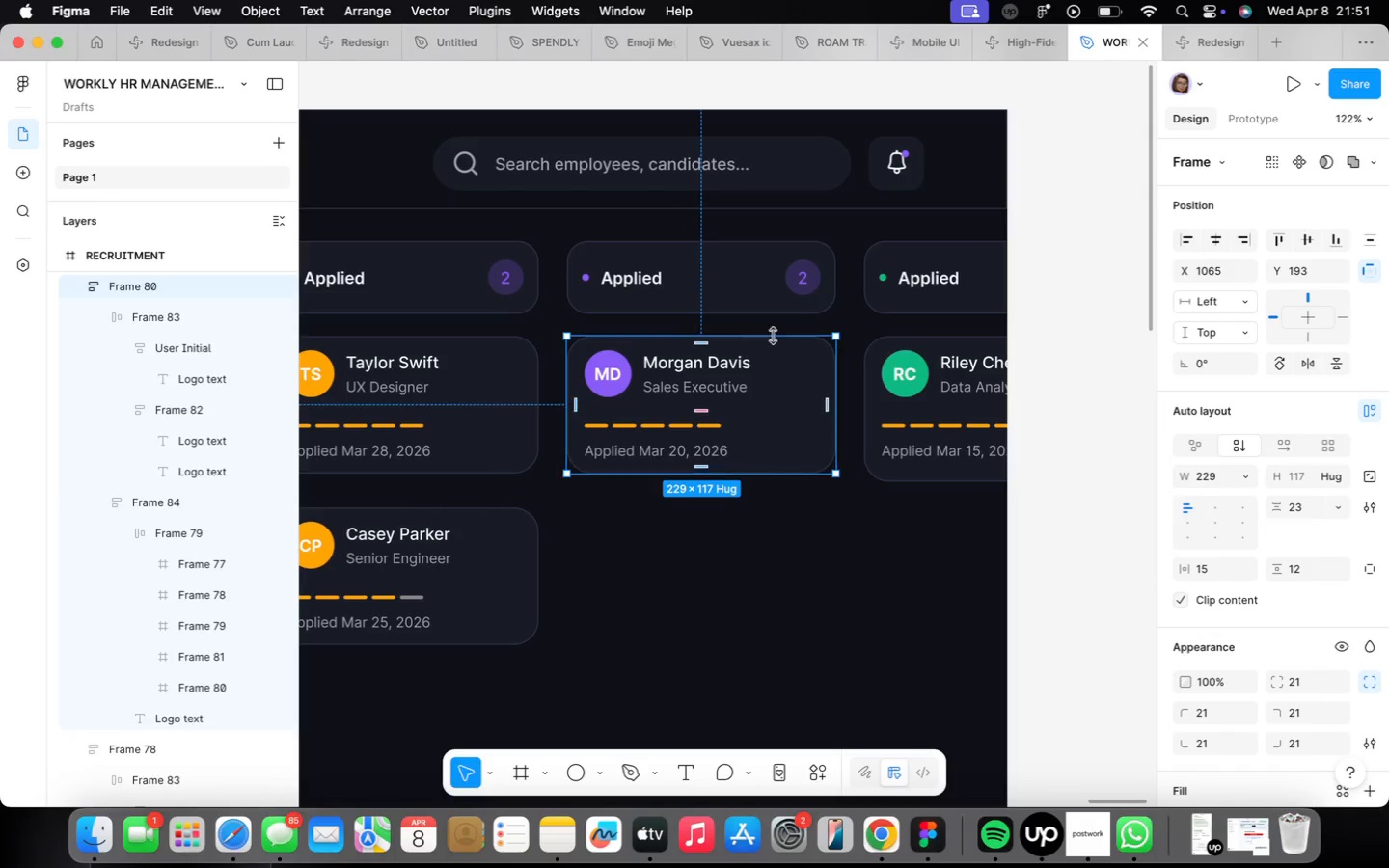 
left_click([747, 288])
 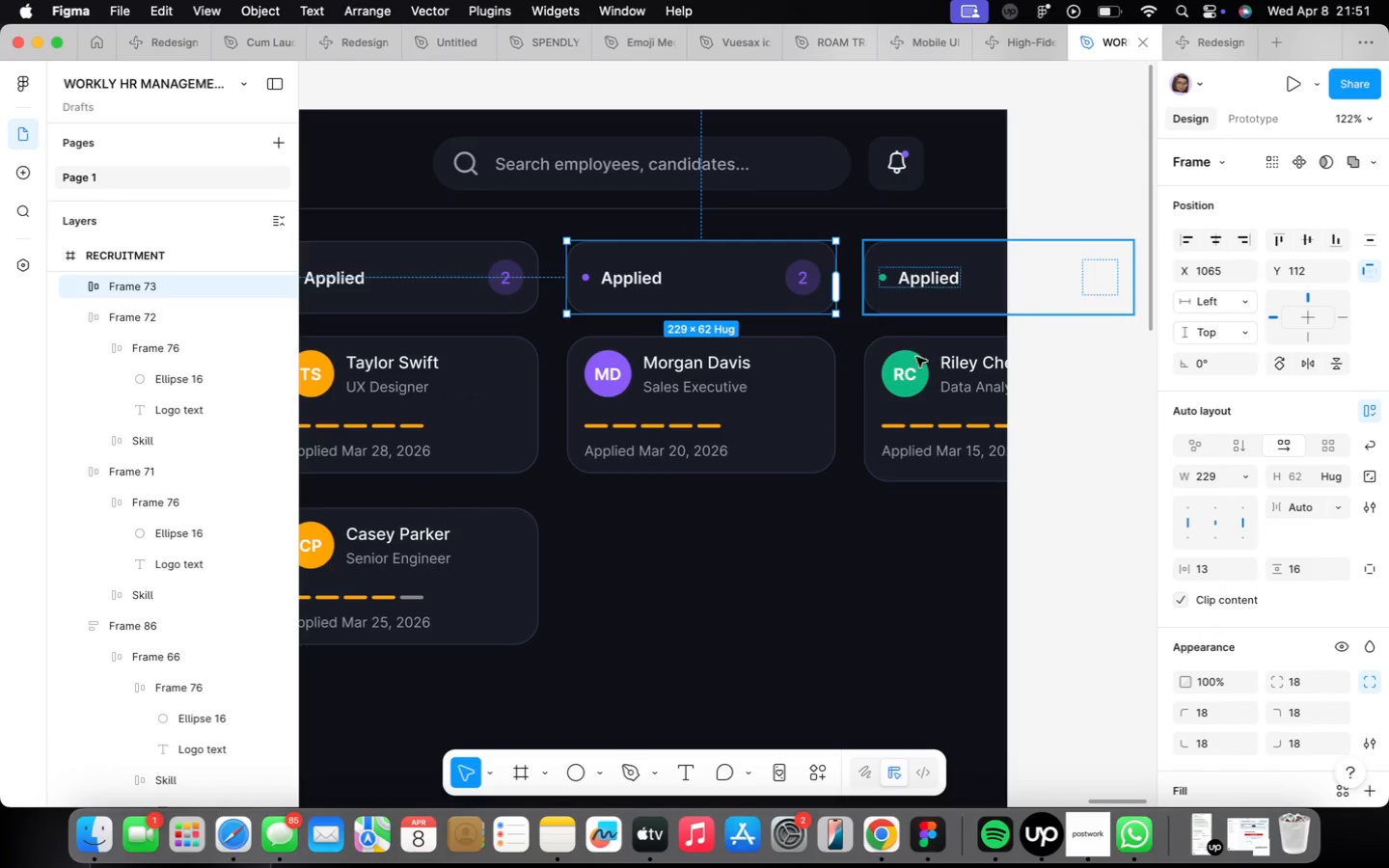 
left_click([934, 396])
 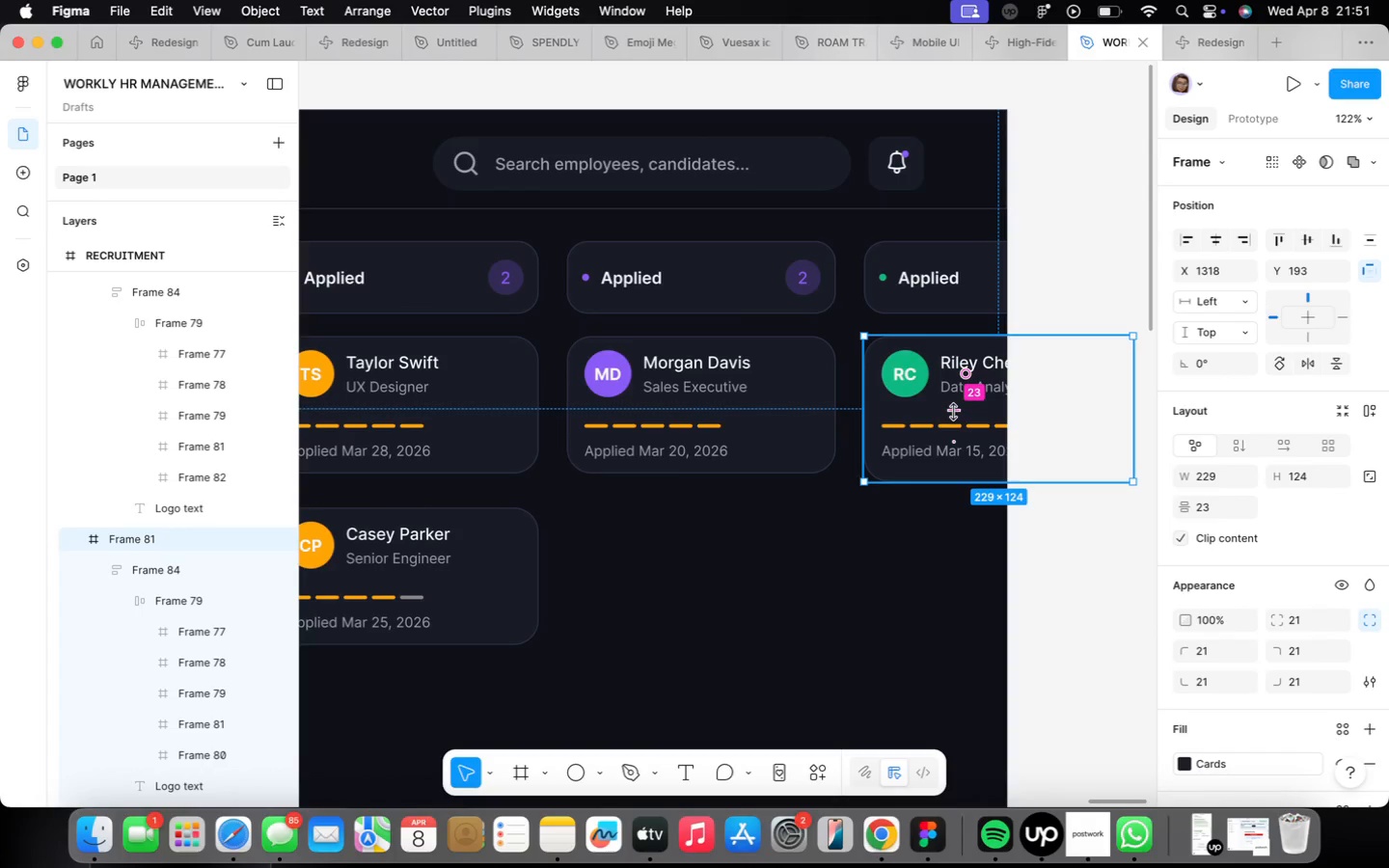 
key(Alt+Control+Shift+A)
 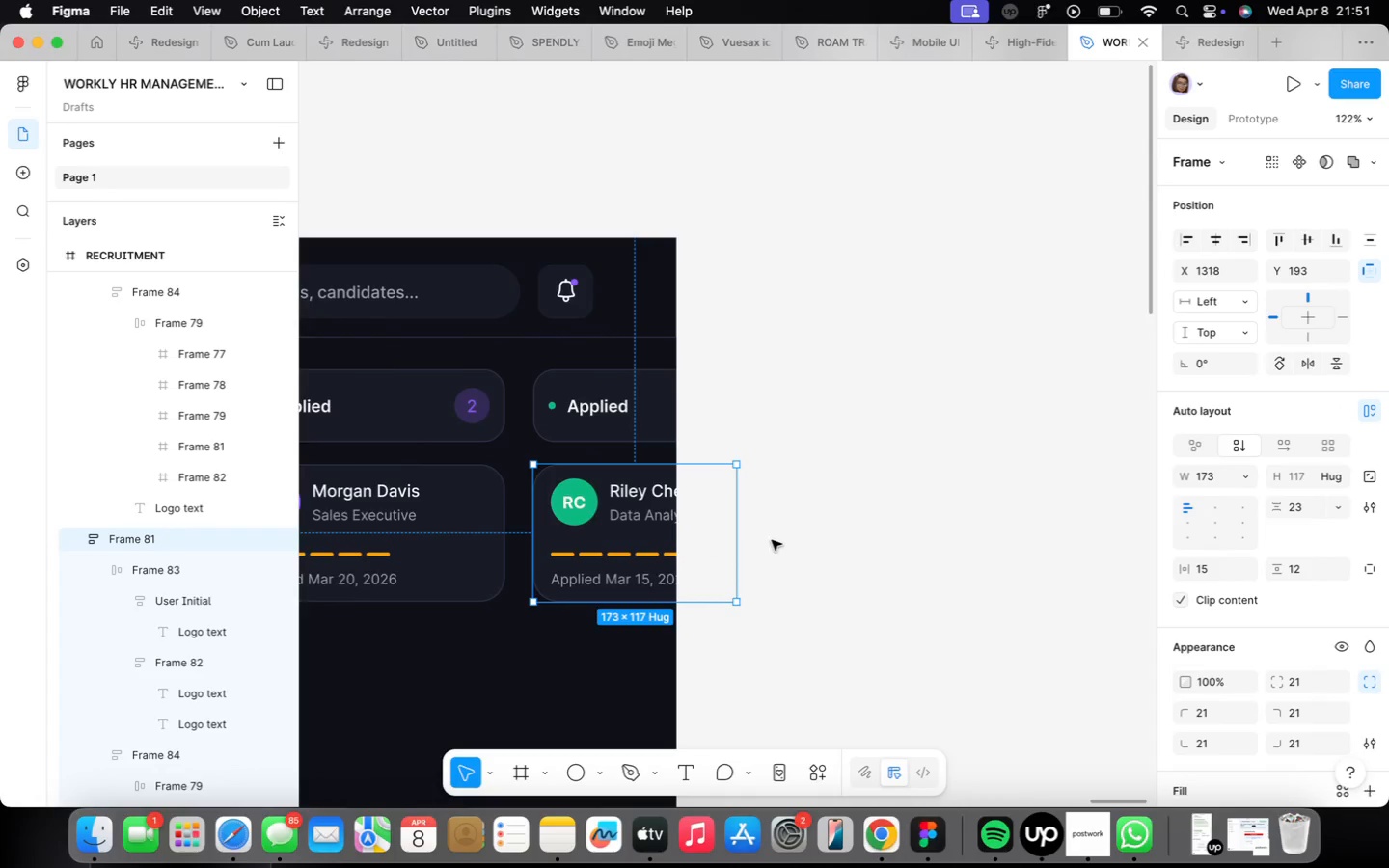 
left_click_drag(start_coordinate=[735, 558], to_coordinate=[800, 556])
 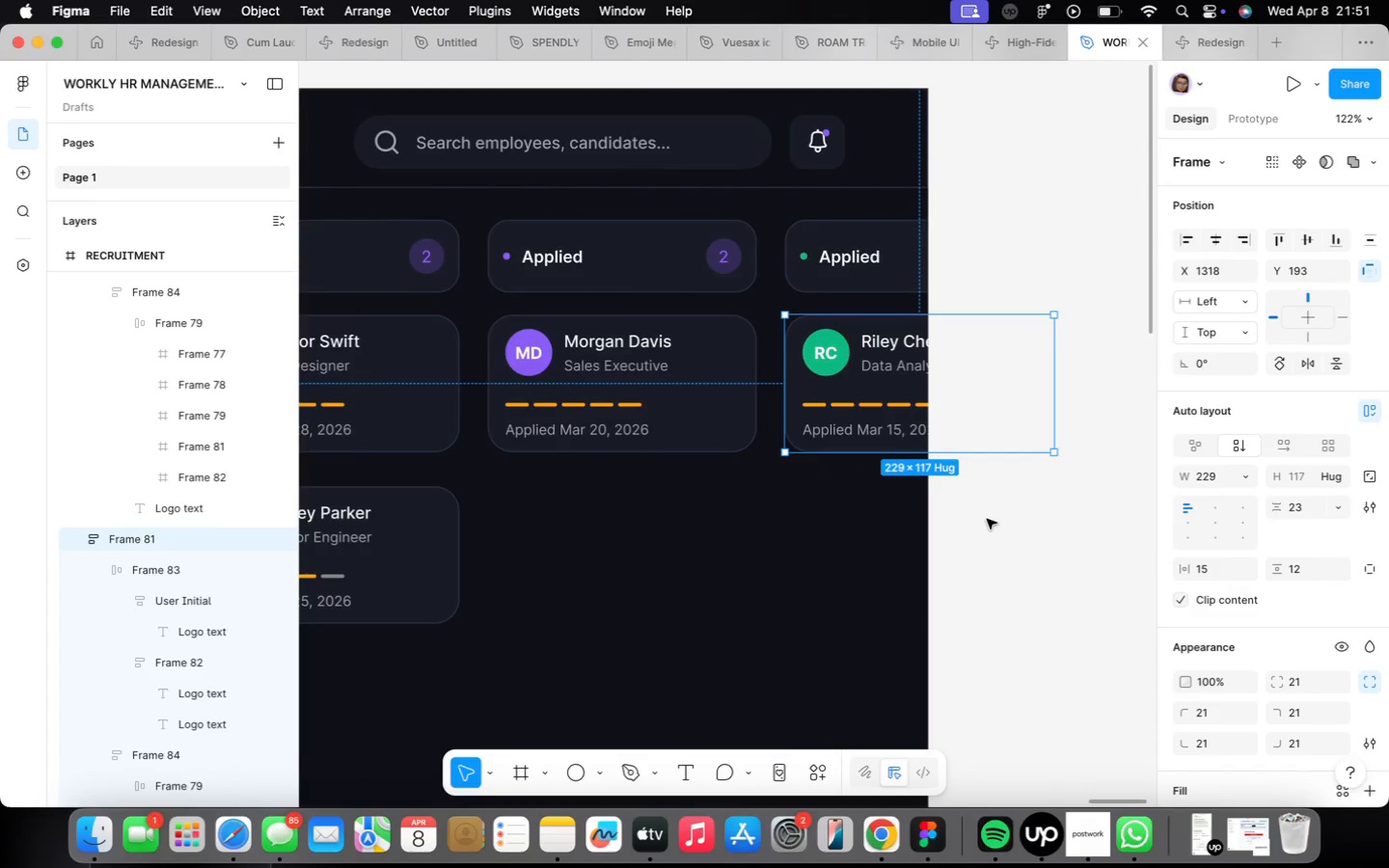 
scroll: coordinate [763, 605], scroll_direction: down, amount: 5.0
 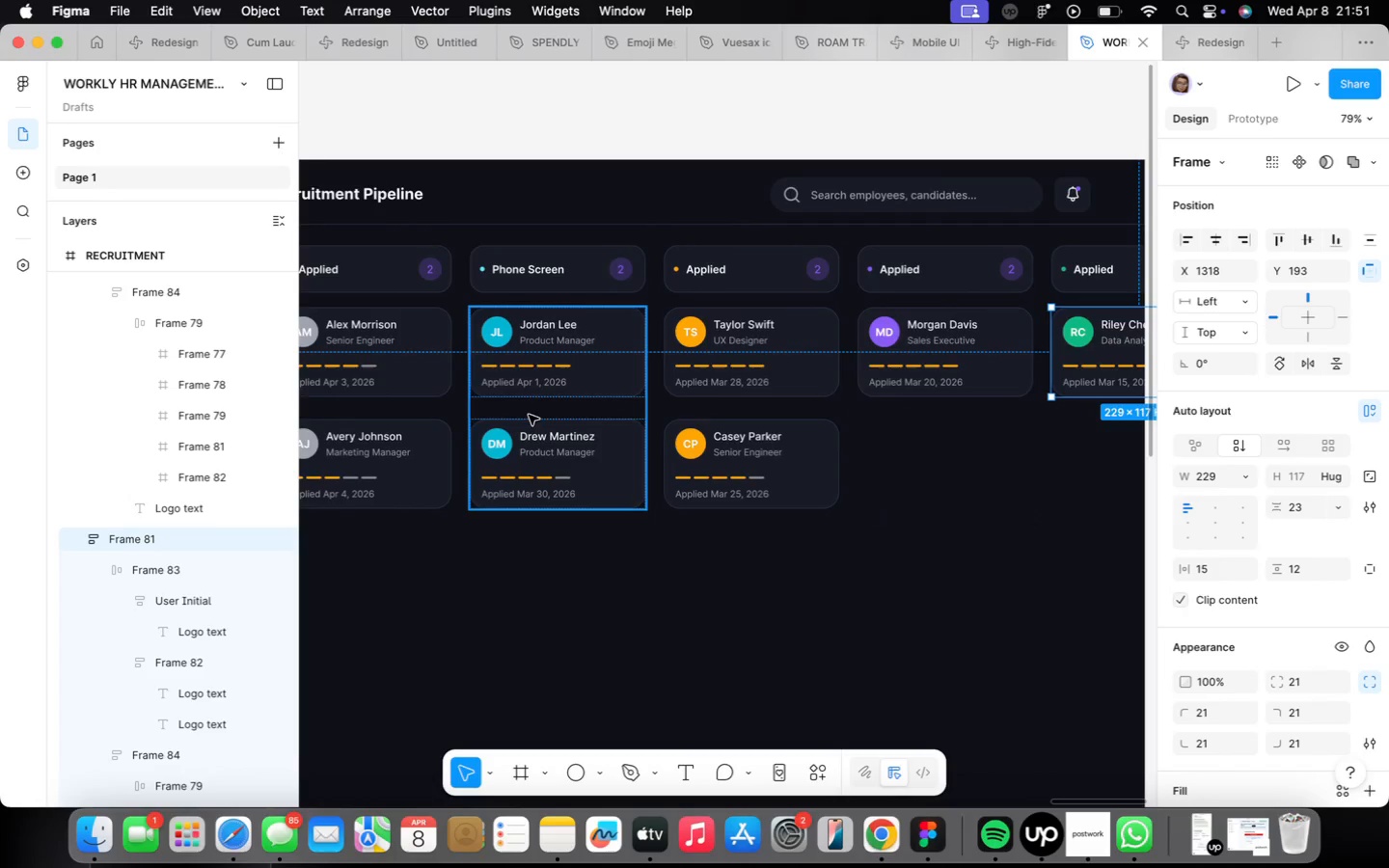 
left_click([698, 354])
 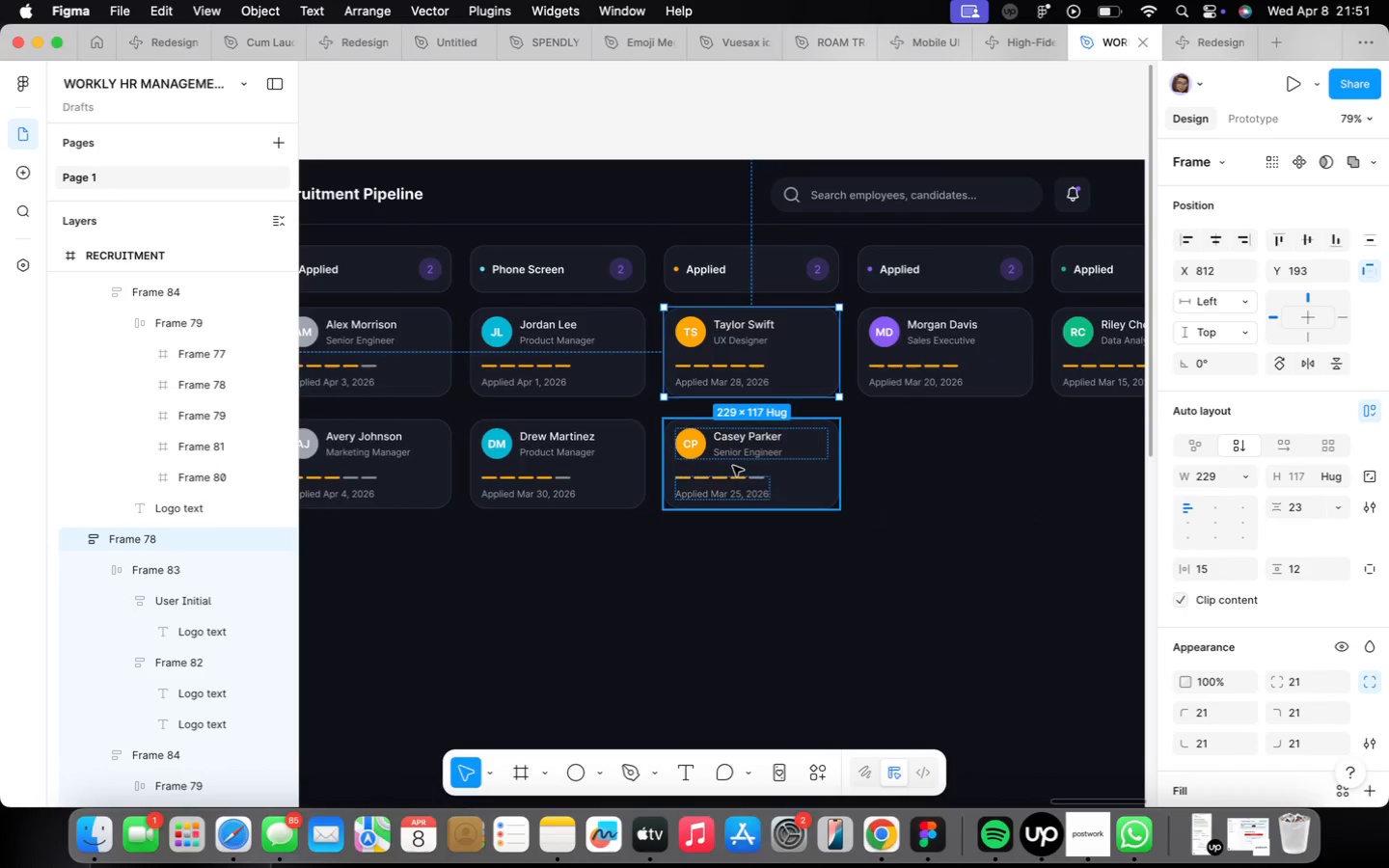 
hold_key(key=ShiftLeft, duration=0.32)
 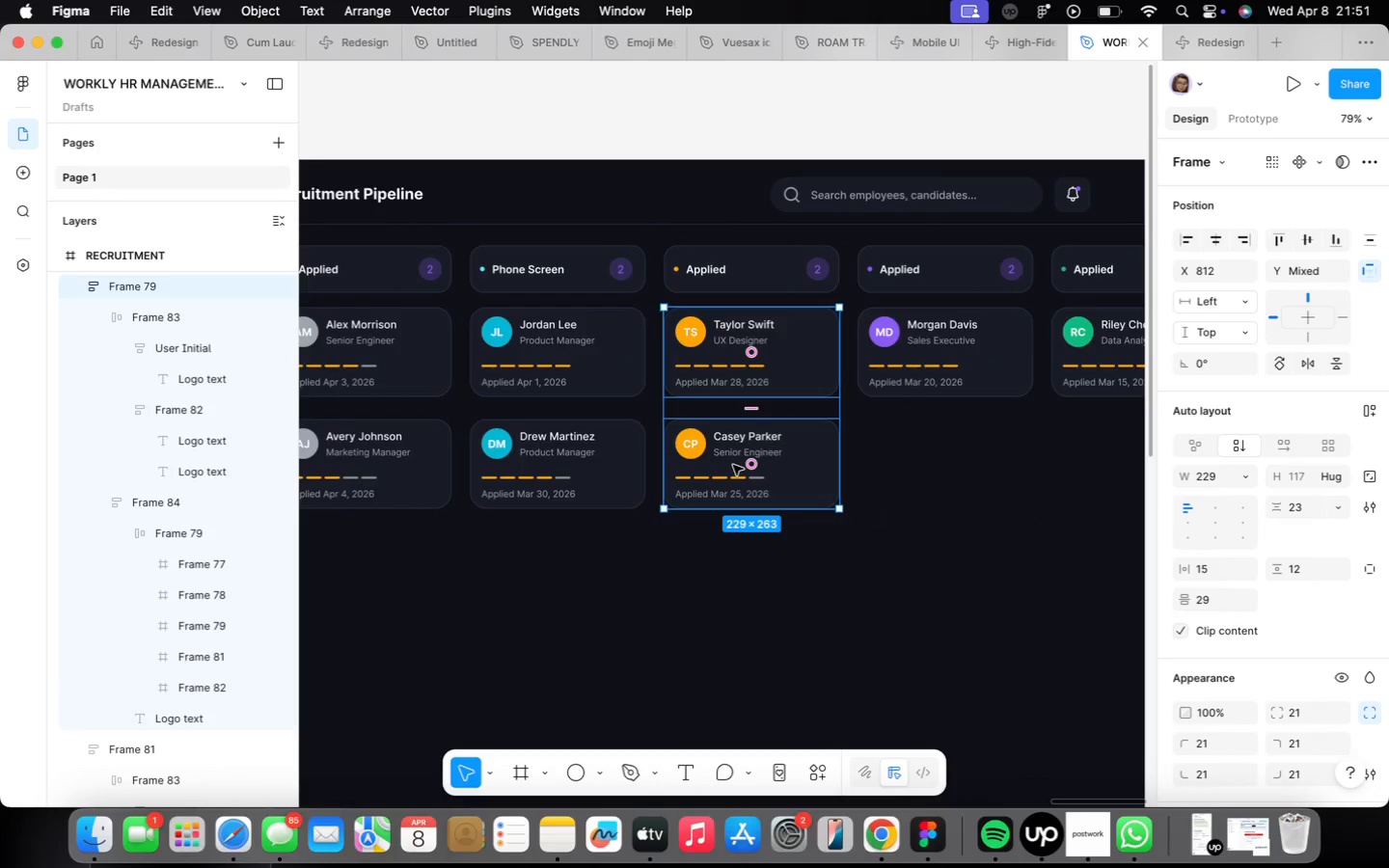 
key(Alt+Shift+A)
 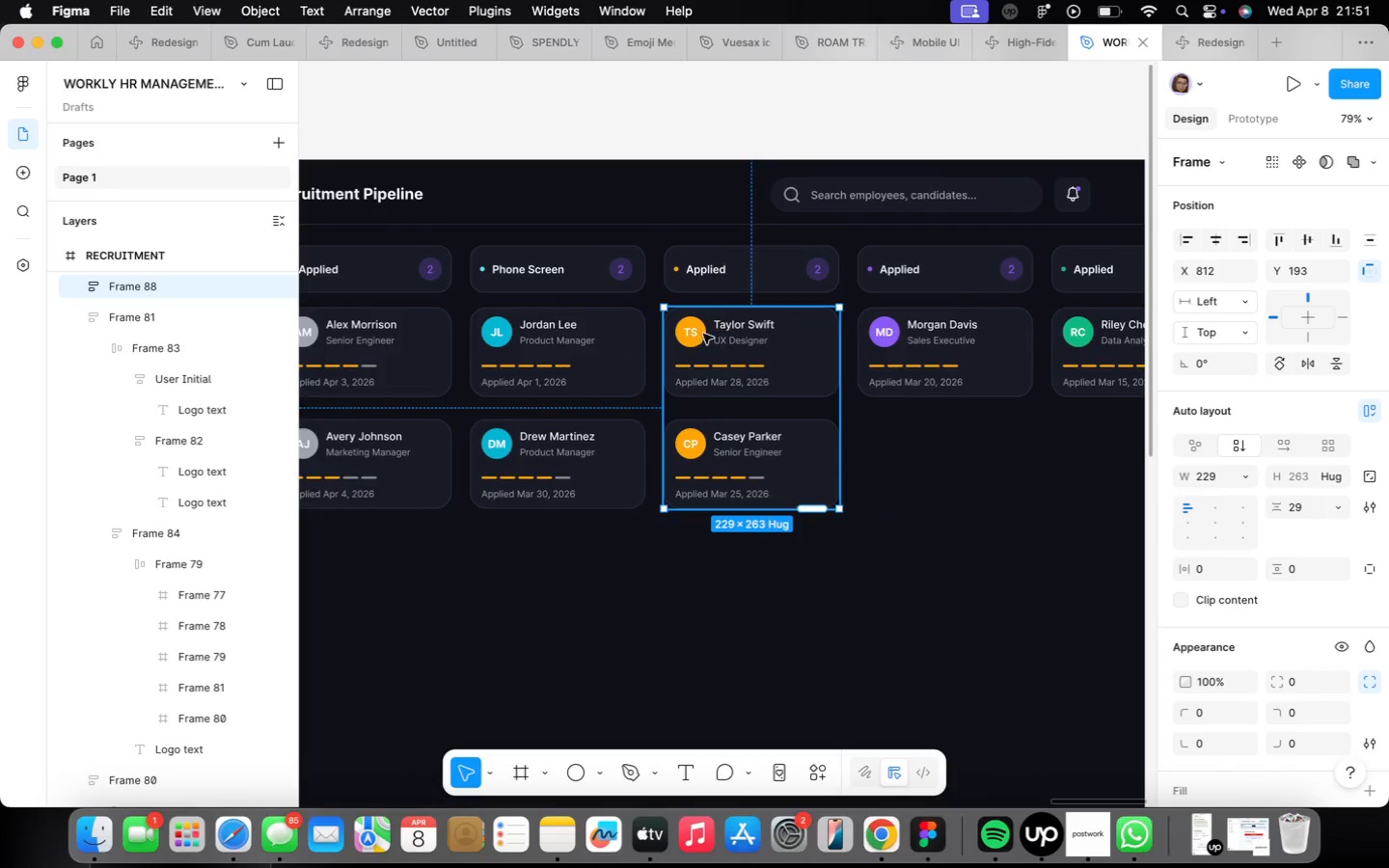 
hold_key(key=ShiftLeft, duration=0.37)
left_click([701, 282])
 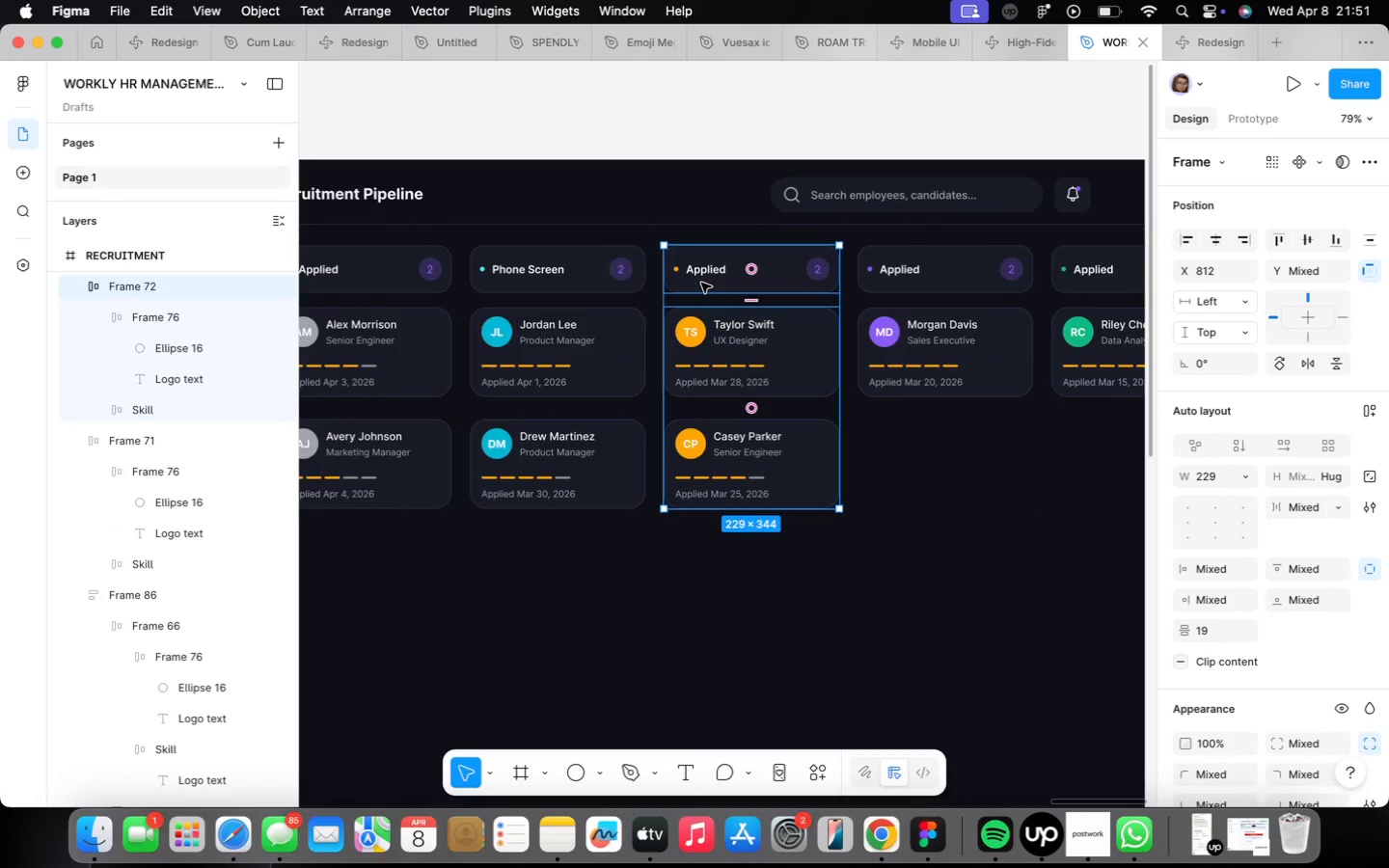 
key(Alt+Shift+A)
 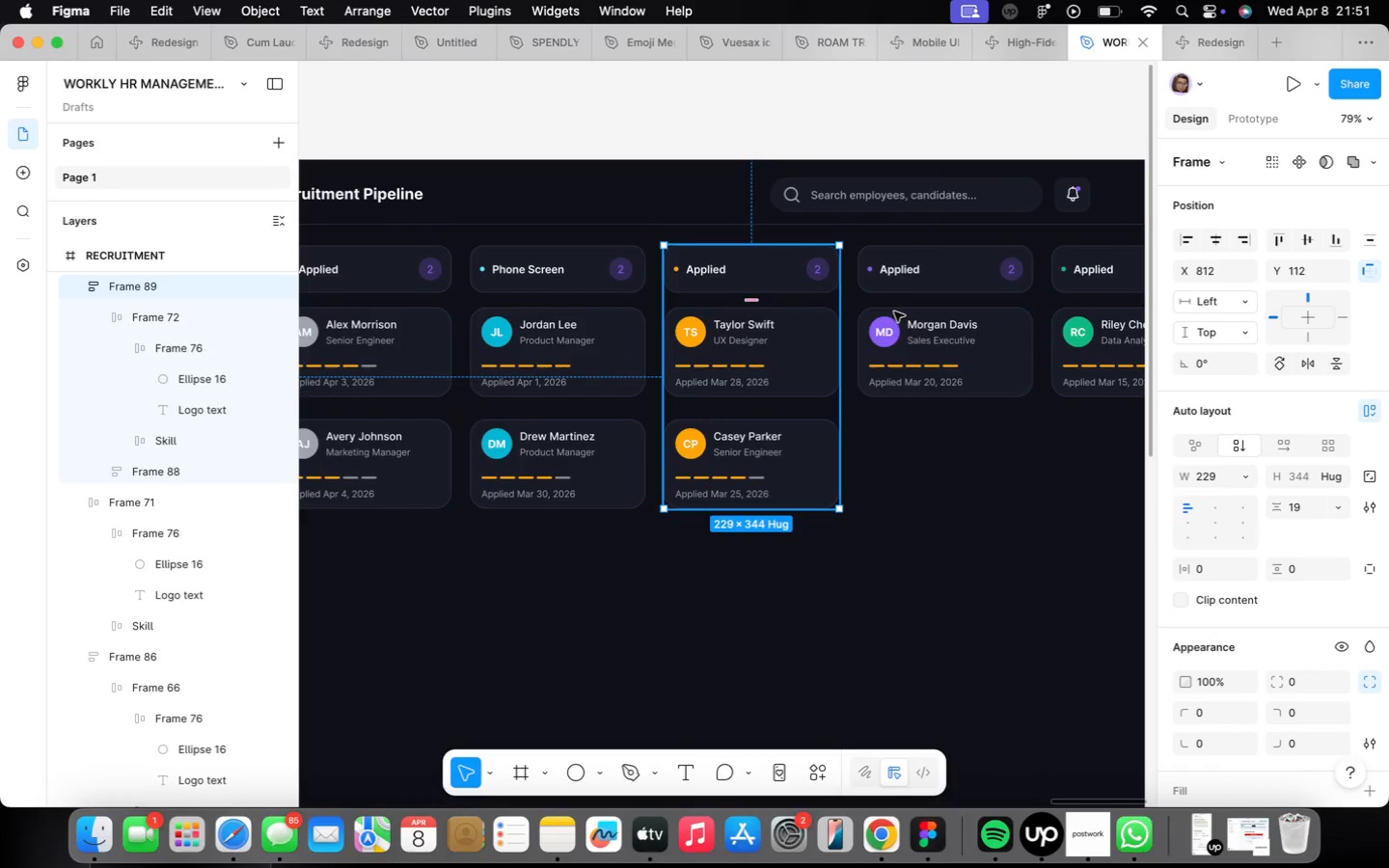 
left_click([933, 318])
 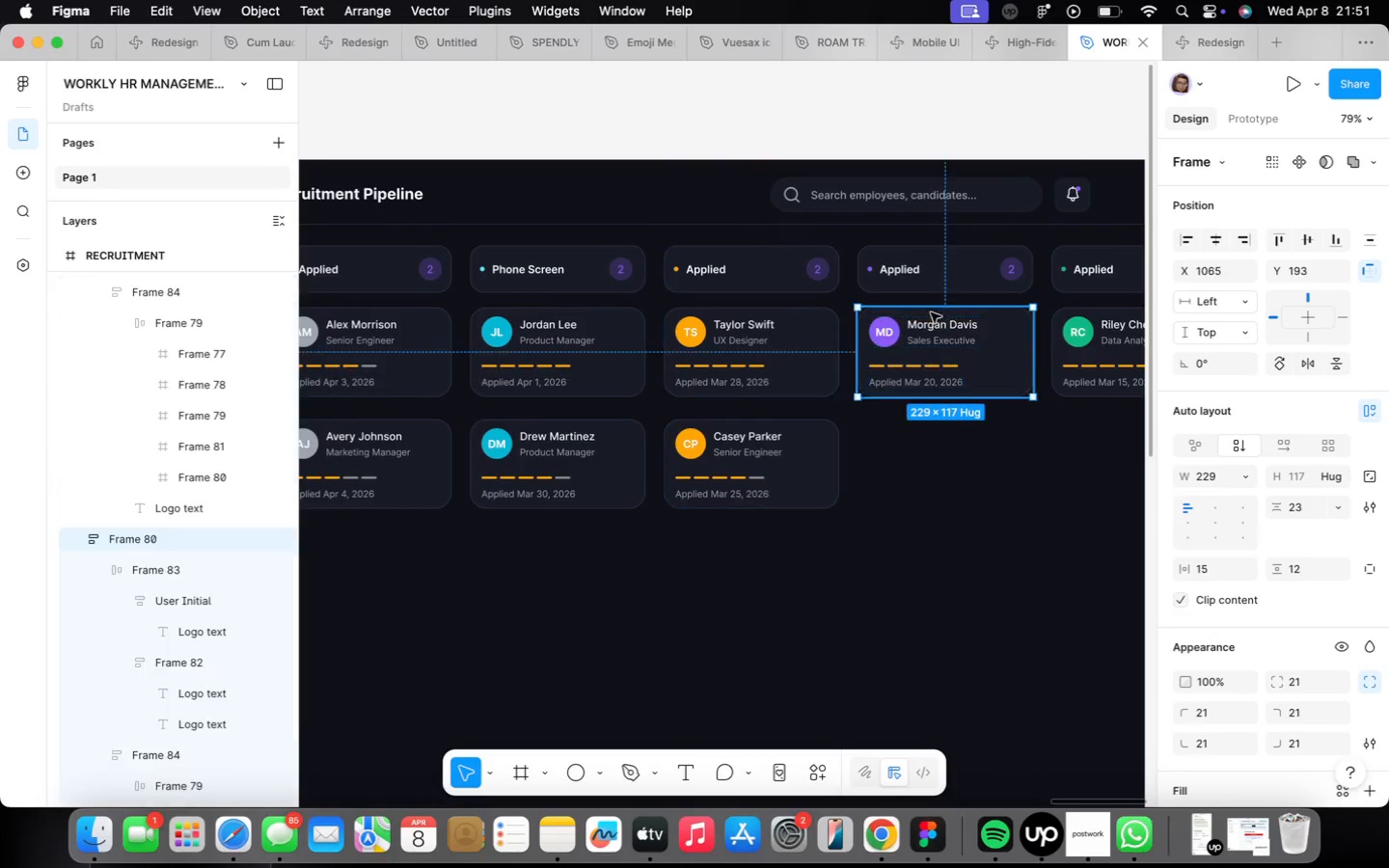 
hold_key(key=ShiftLeft, duration=0.52)
left_click([924, 277])
 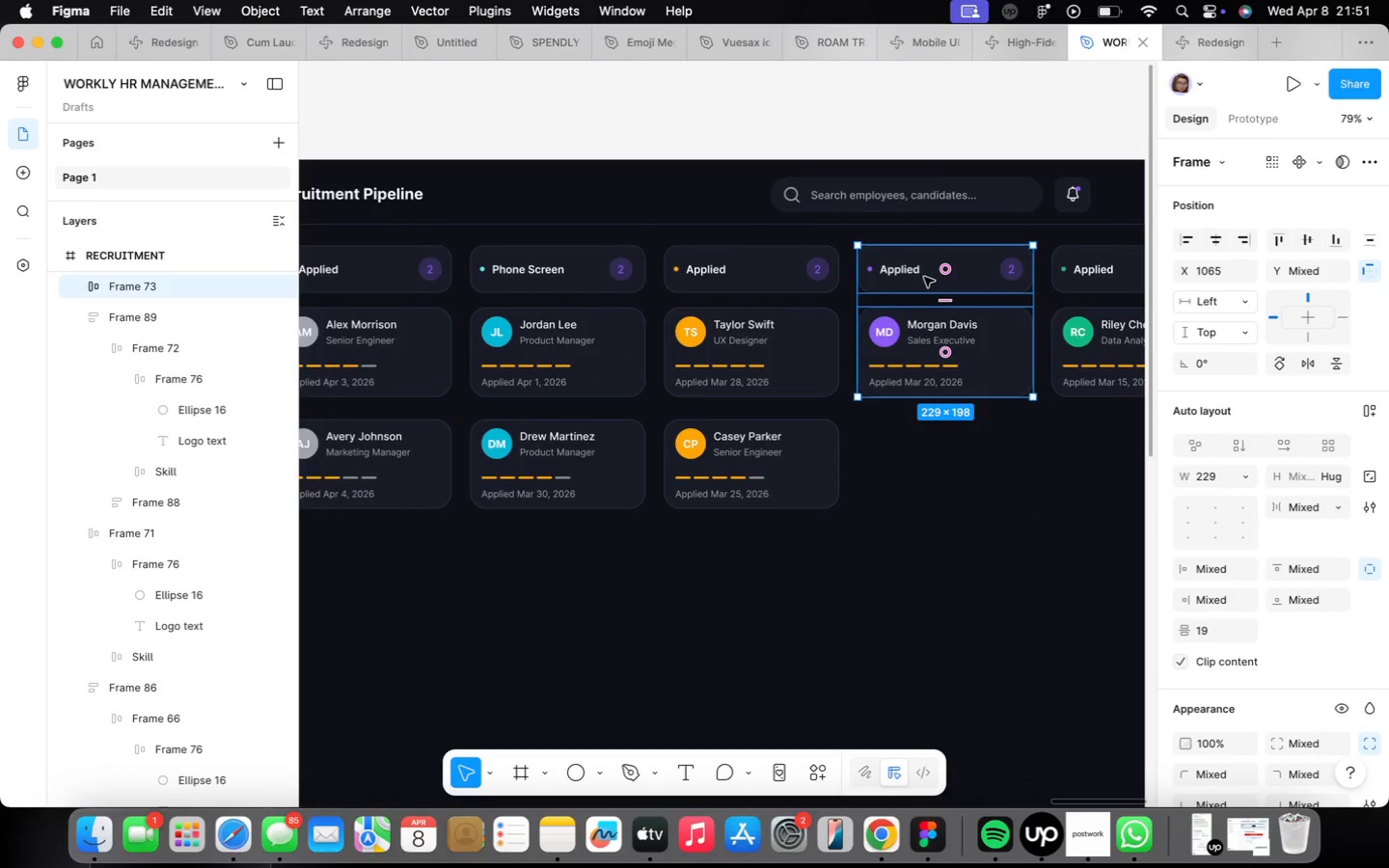 
key(Alt+Shift+ShiftLeft)
 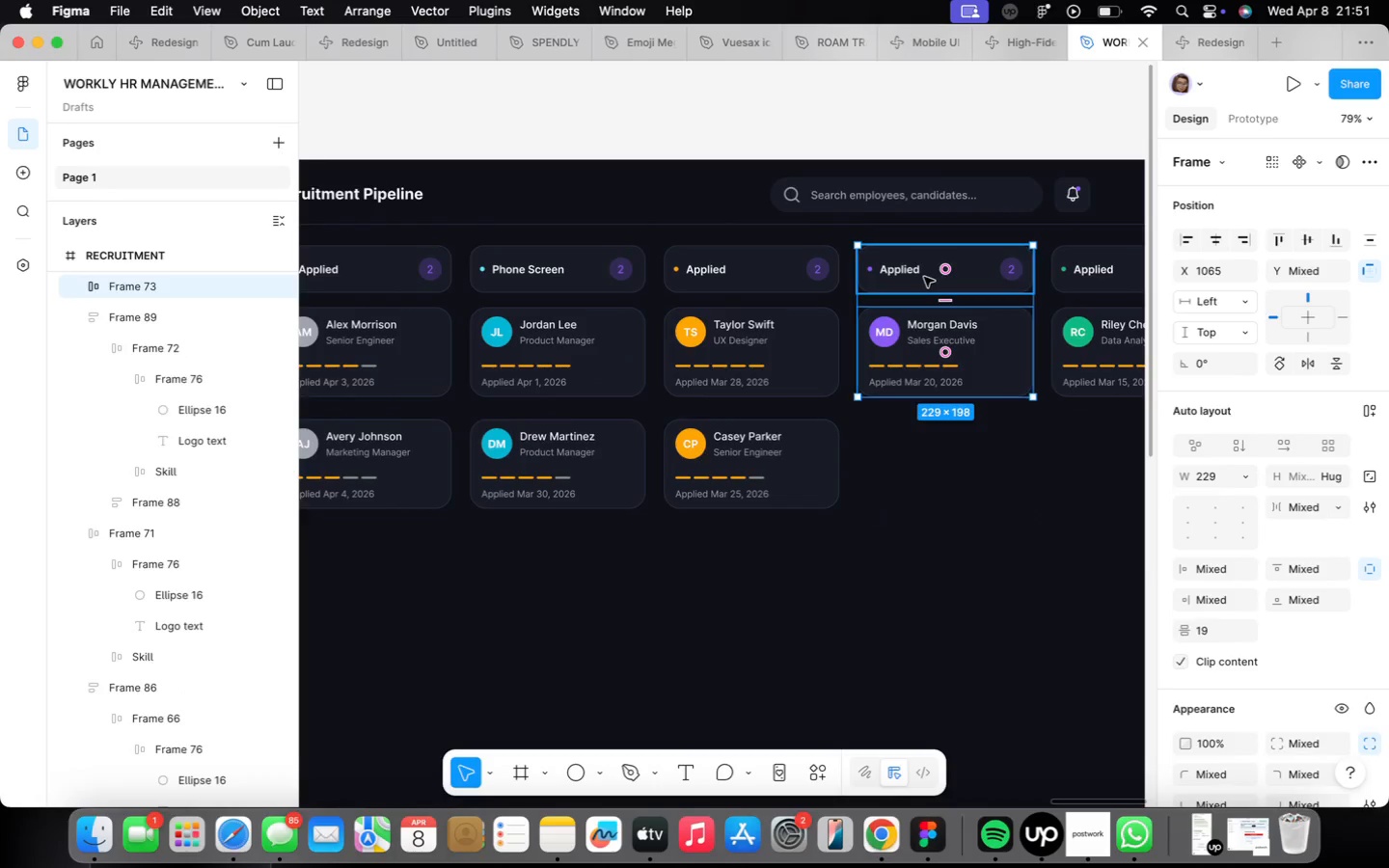 
key(Alt+Shift+A)
 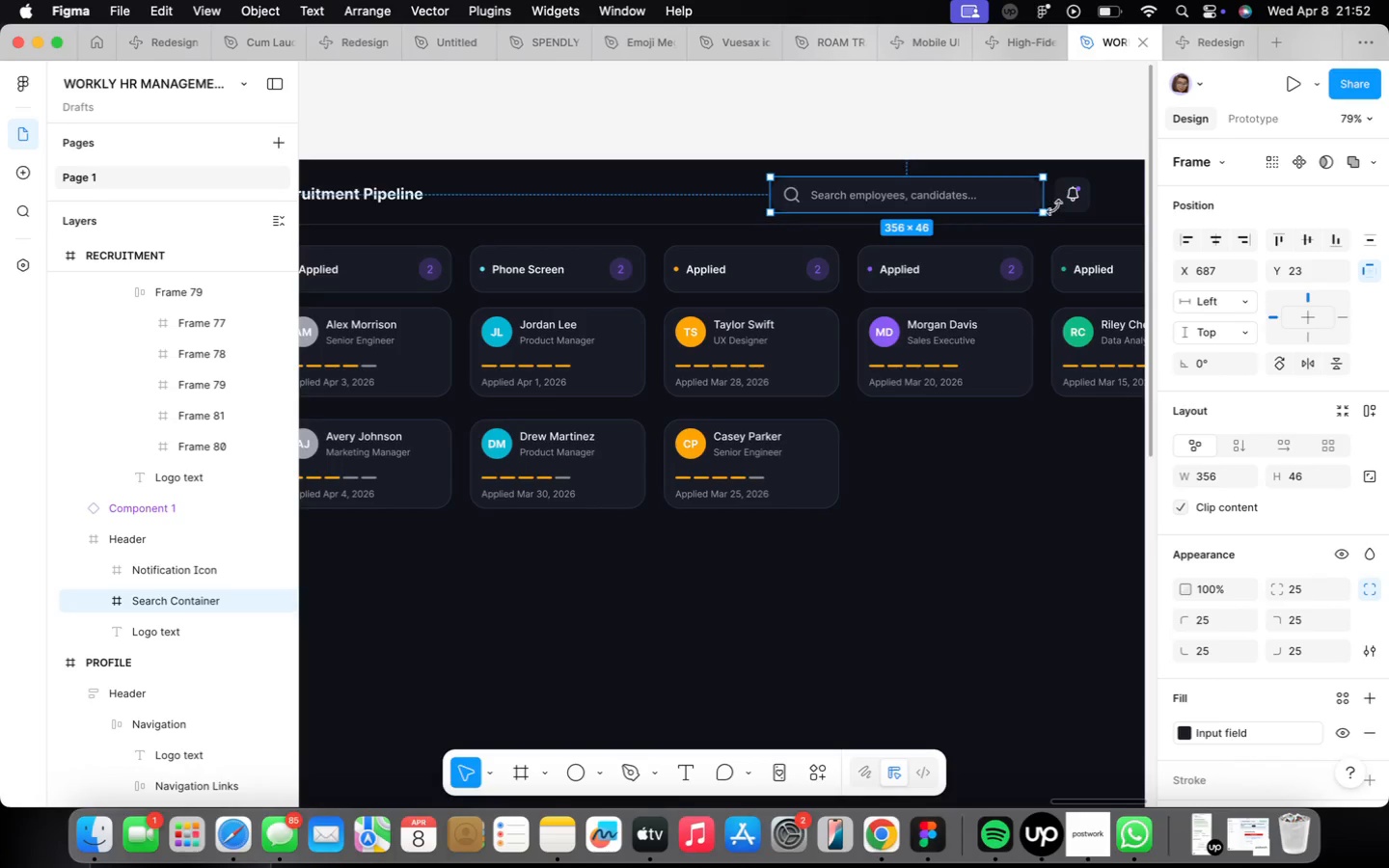 
hold_key(key=ShiftLeft, duration=0.32)
left_click([1065, 202])
 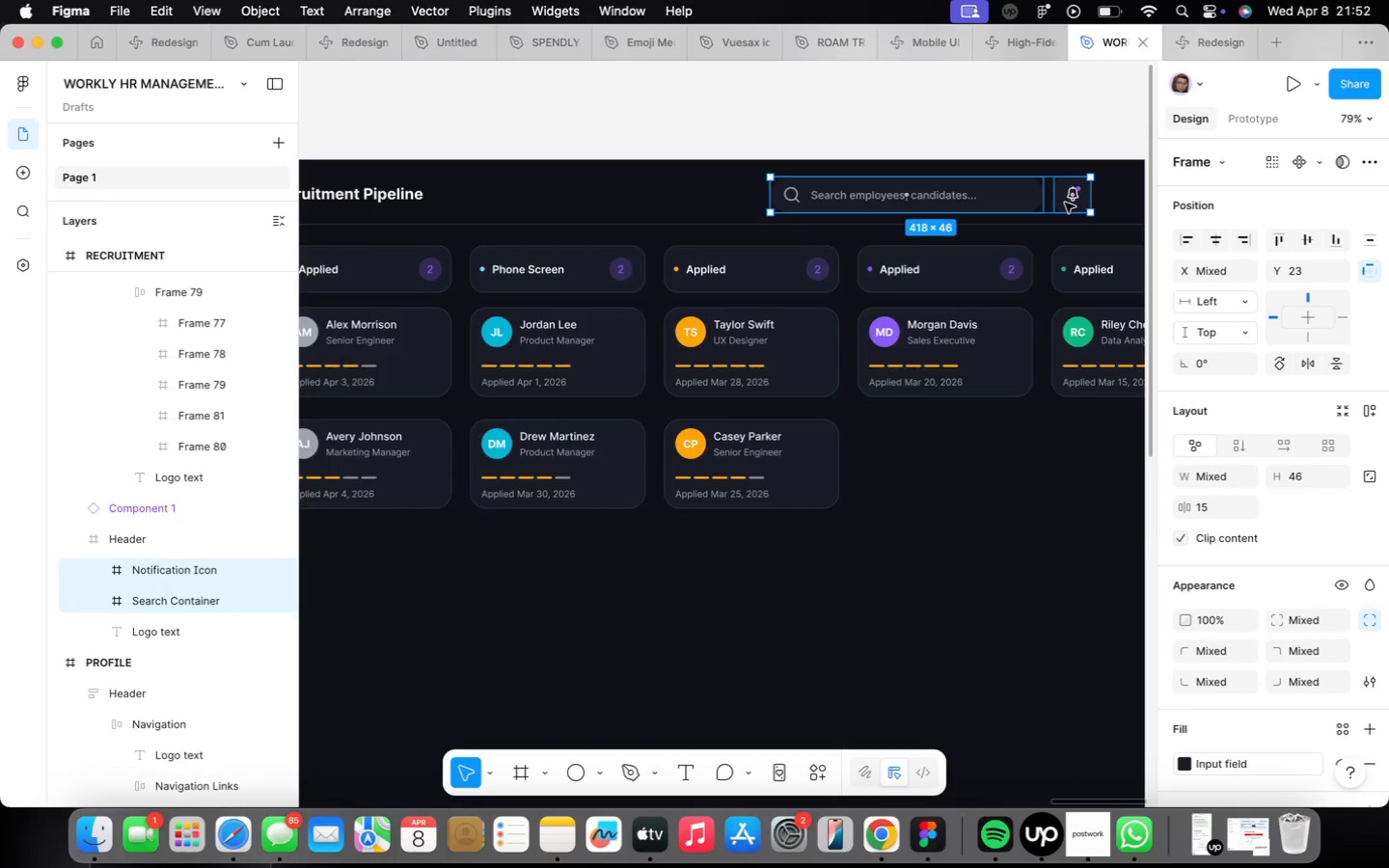 
key(Alt+Shift+ShiftLeft)
 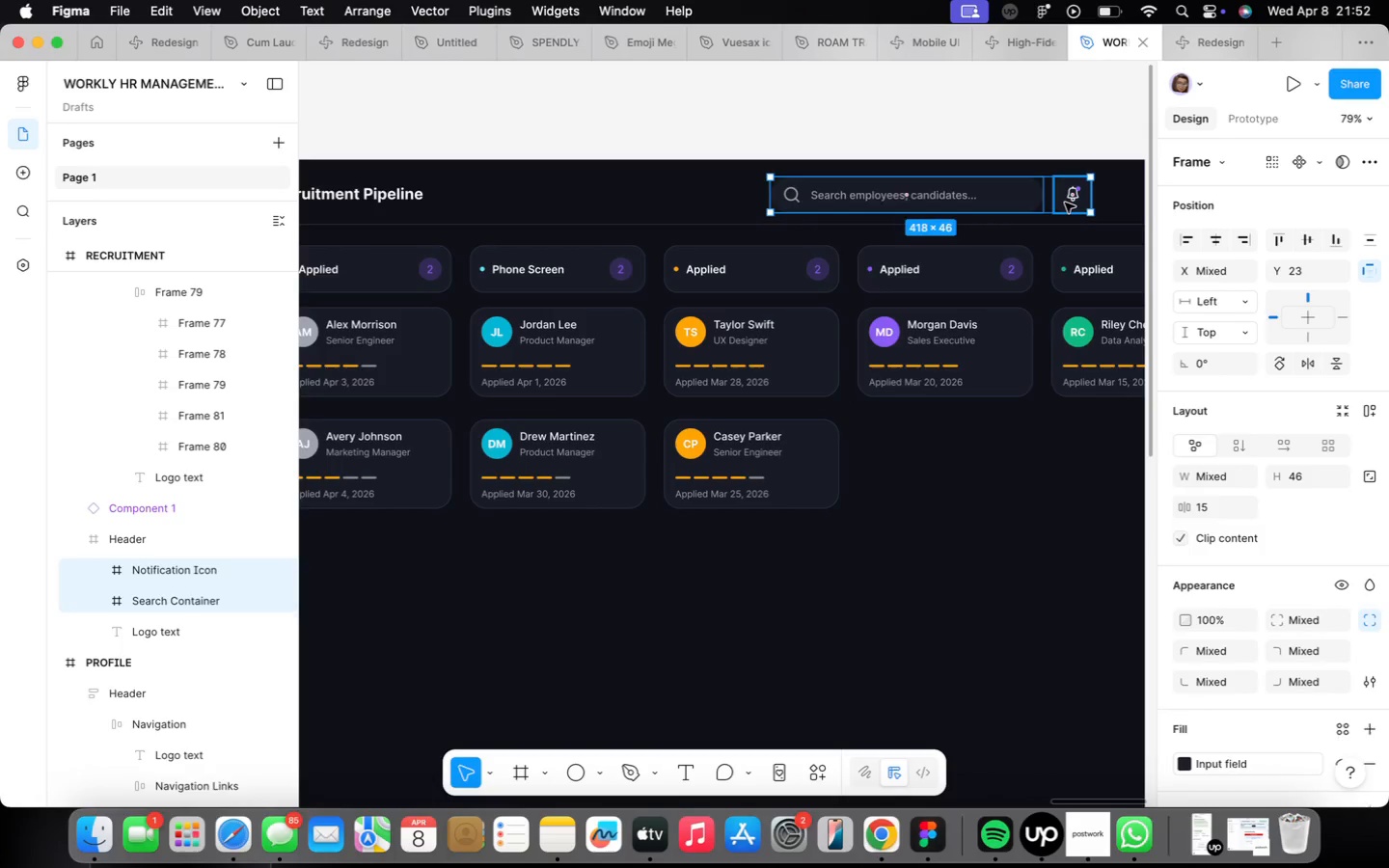 
key(Alt+Shift+A)
 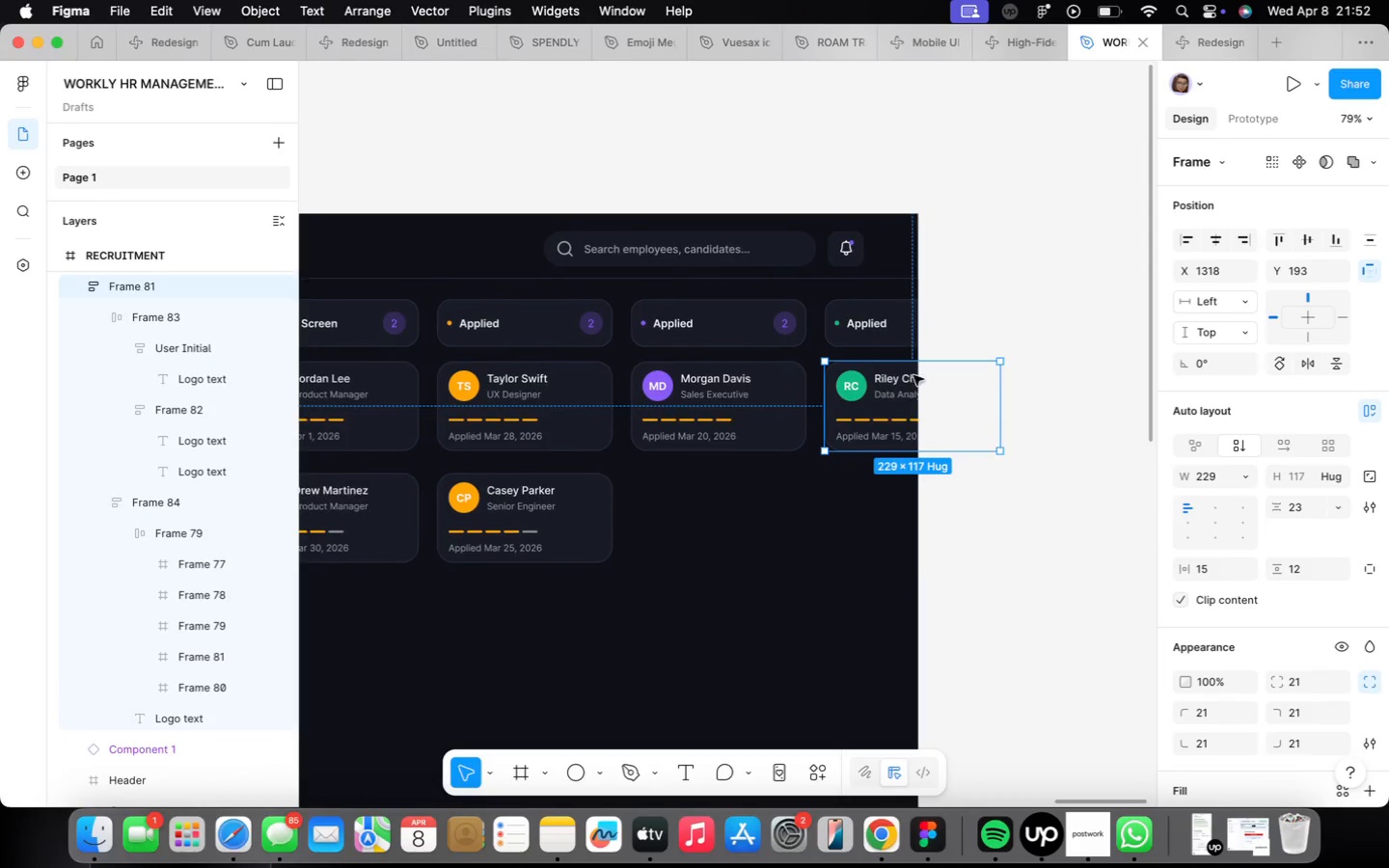 
hold_key(key=ShiftLeft, duration=0.41)
left_click([900, 307])
 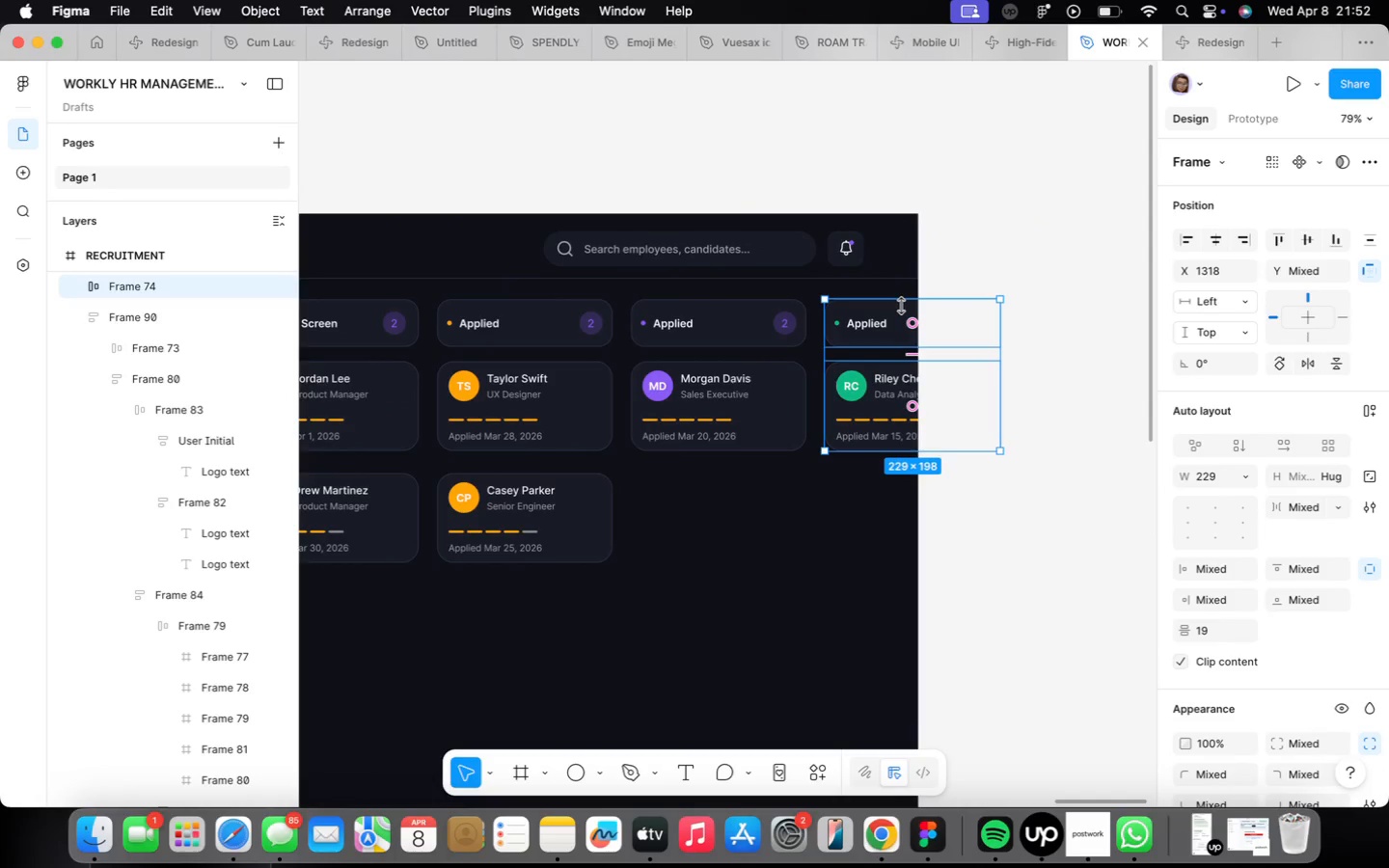 
key(Alt+Shift+A)
 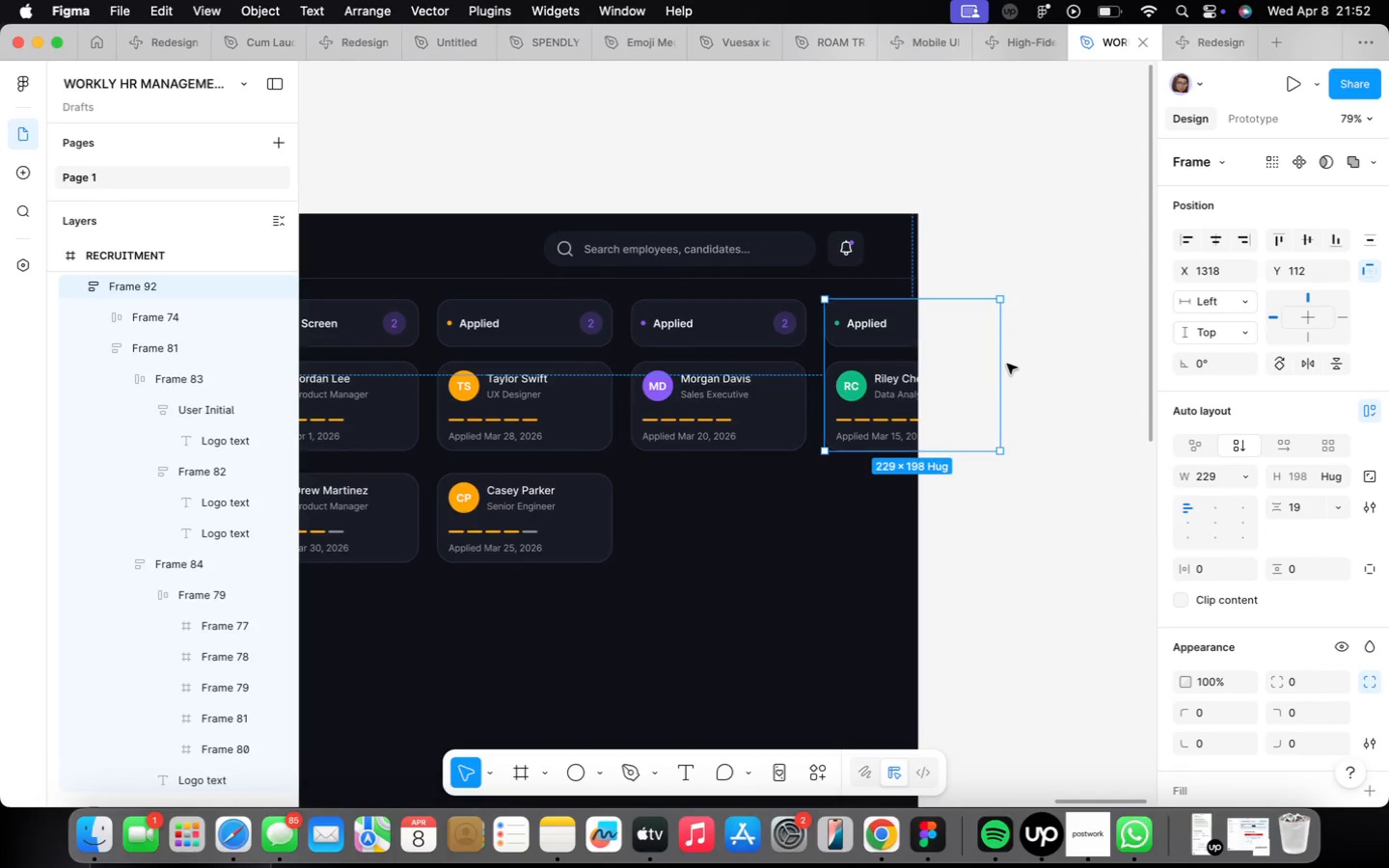 
left_click_drag(start_coordinate=[996, 363], to_coordinate=[918, 367])
 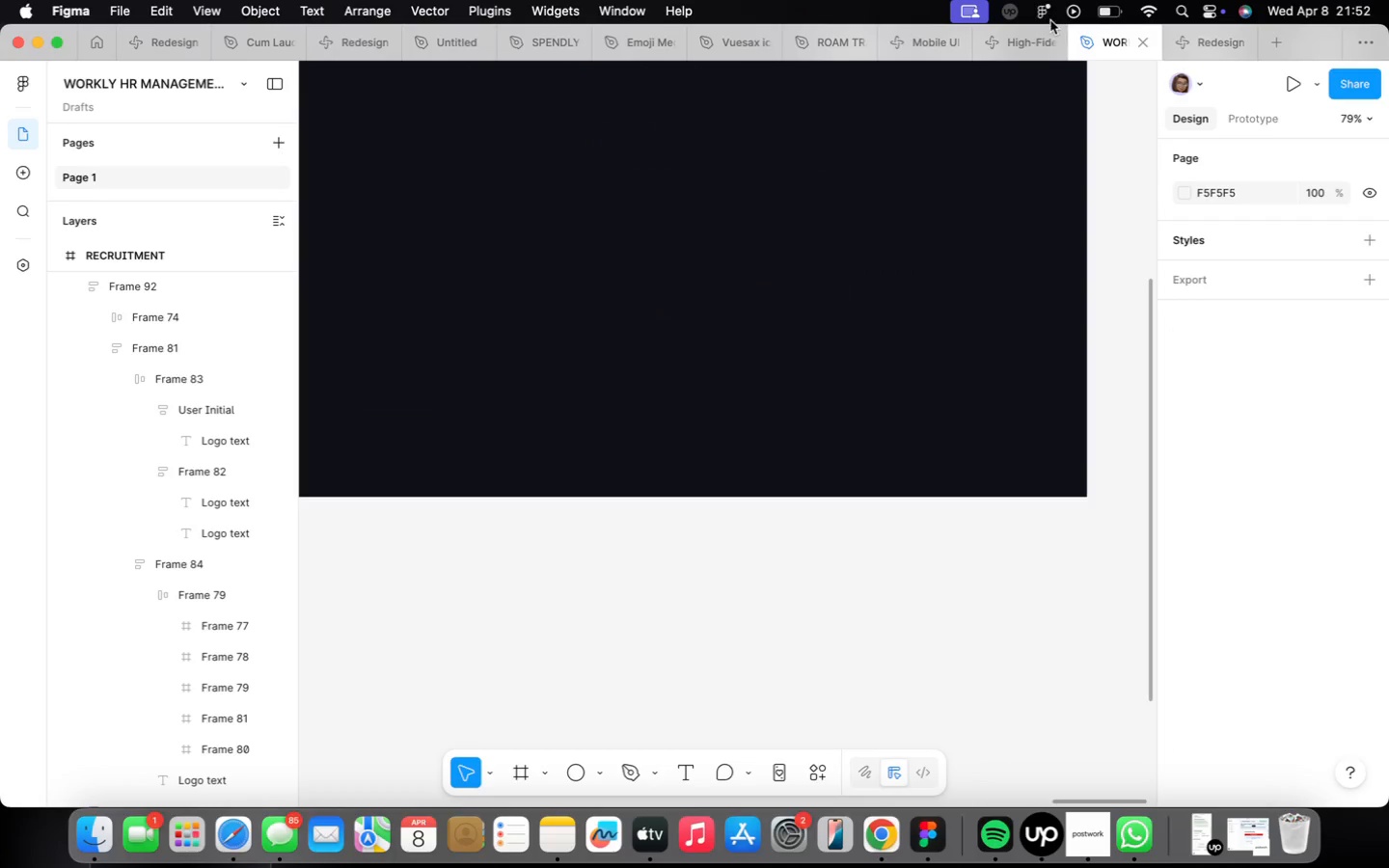 
scroll: coordinate [806, 344], scroll_direction: down, amount: 20.0
 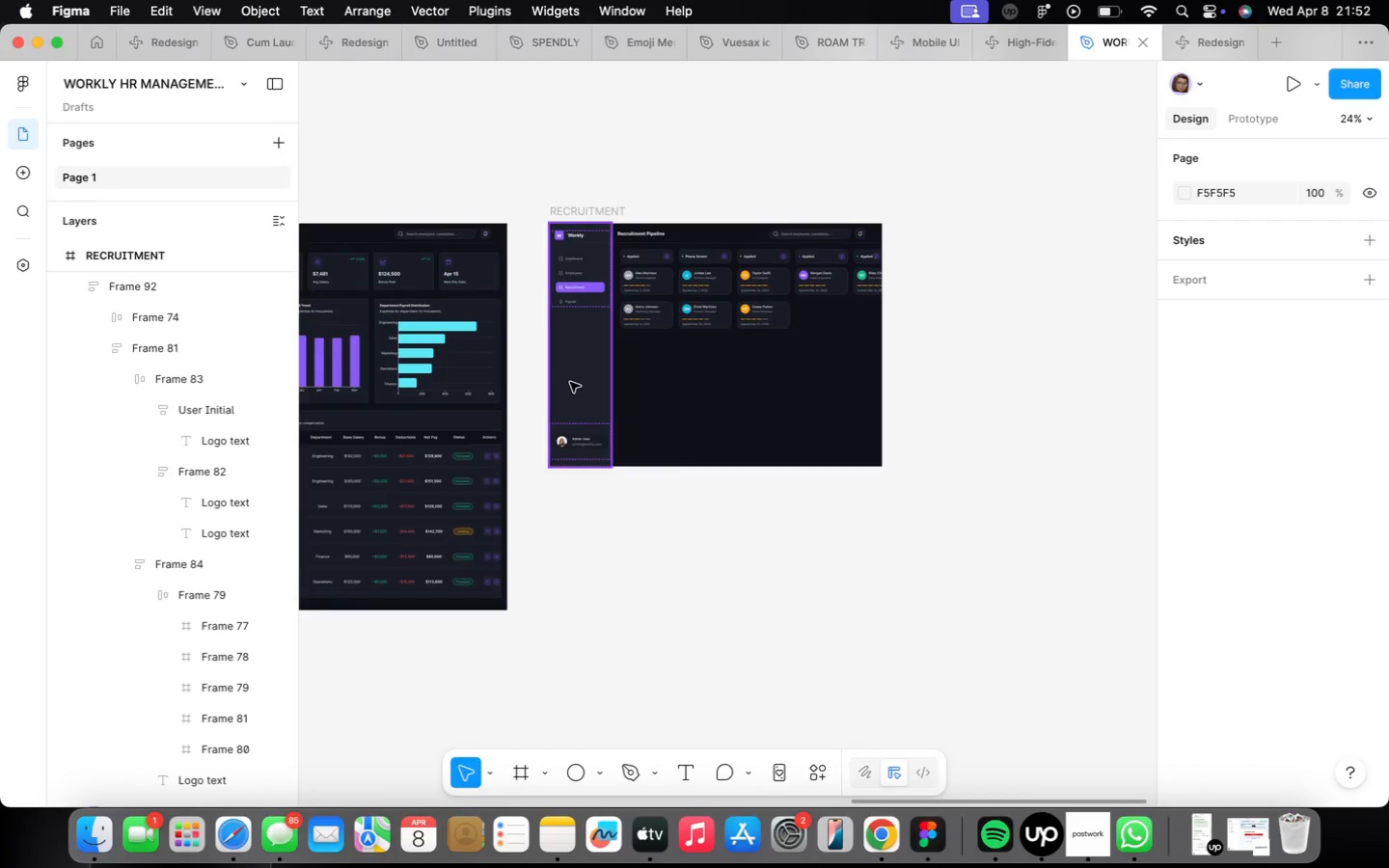 
scroll: coordinate [569, 382], scroll_direction: up, amount: 2.0
 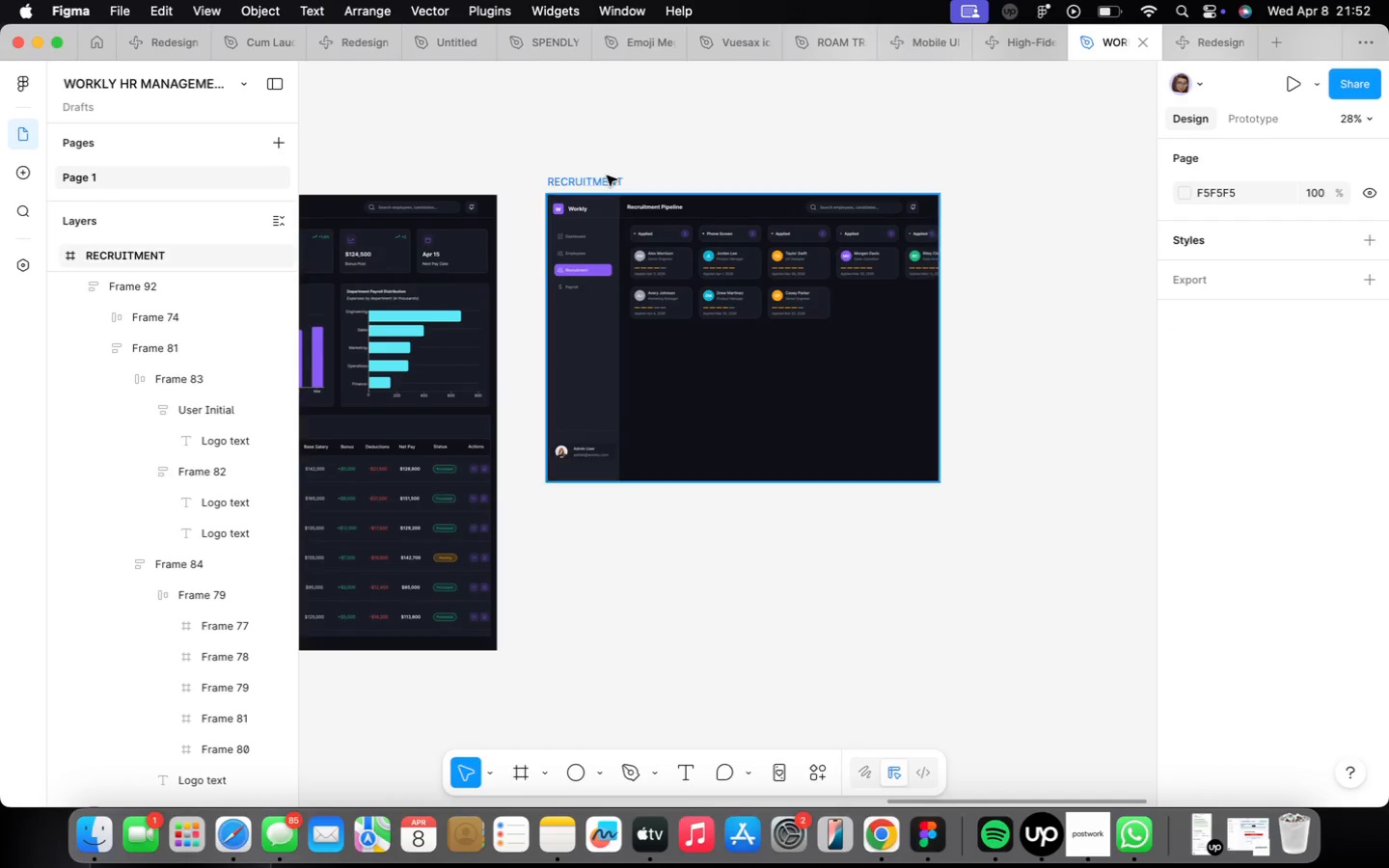 
left_click([609, 180])
 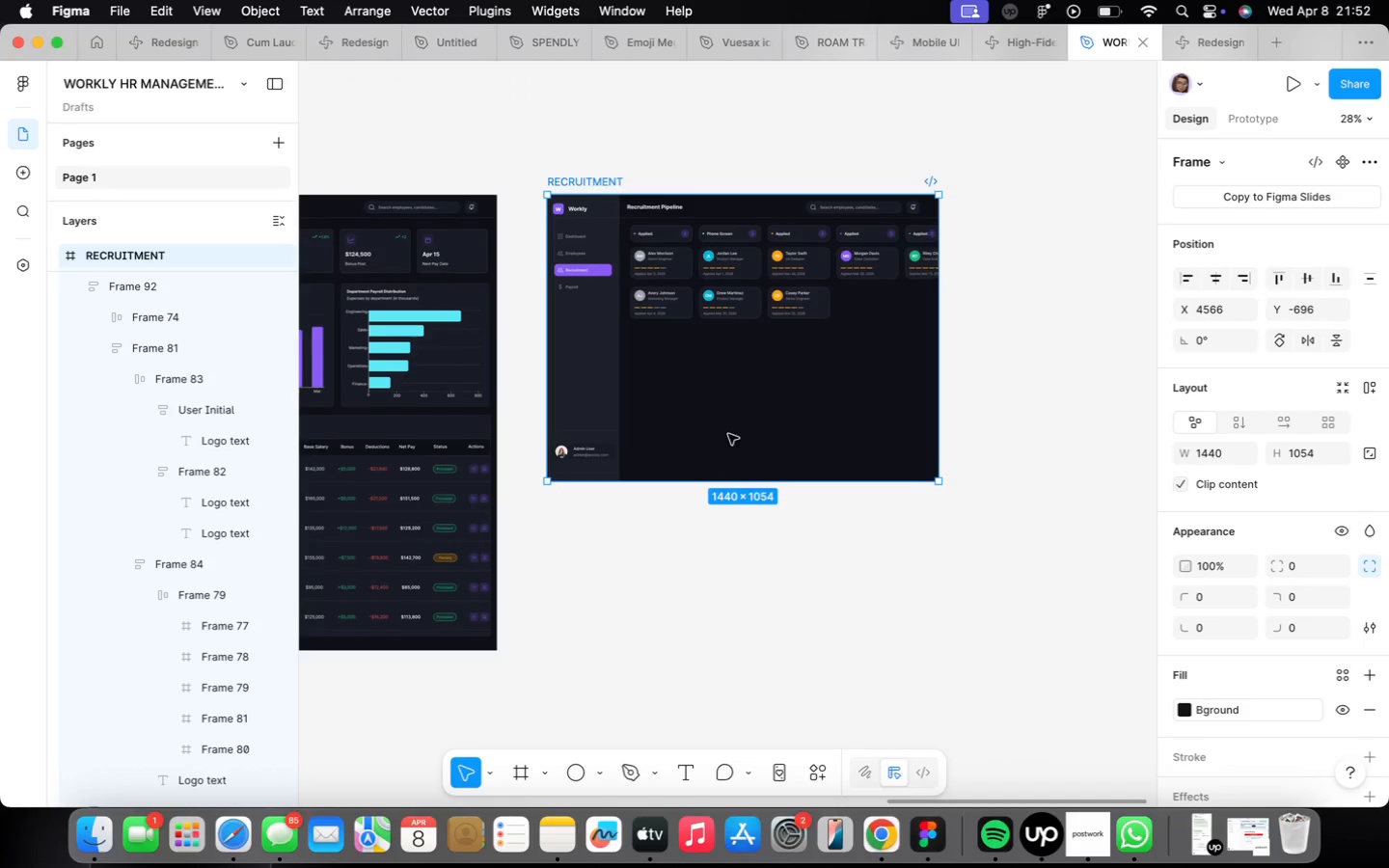 
scroll: coordinate [715, 444], scroll_direction: up, amount: 15.0
 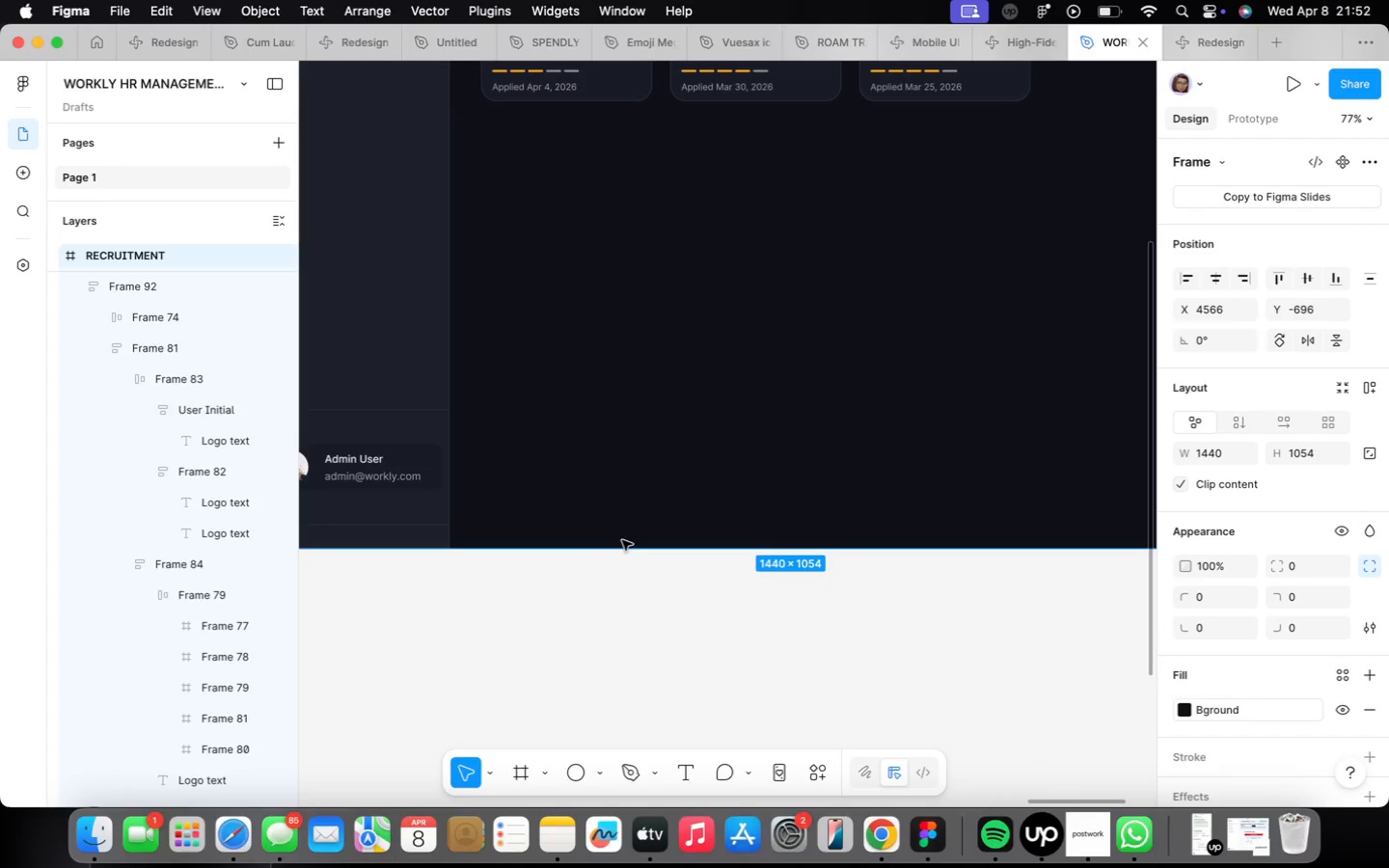 
left_click_drag(start_coordinate=[623, 550], to_coordinate=[630, 529])
 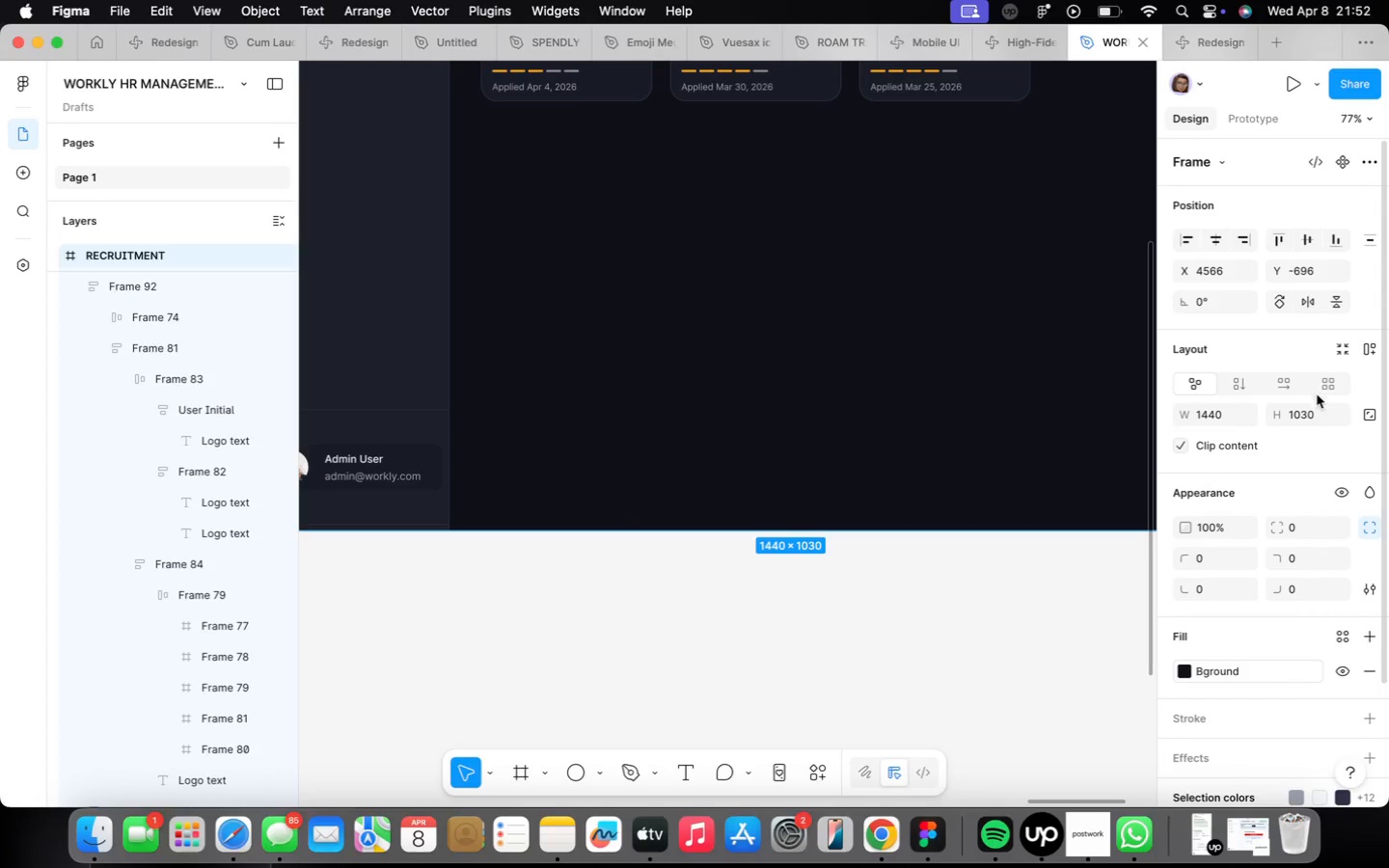 
left_click([1318, 412])
 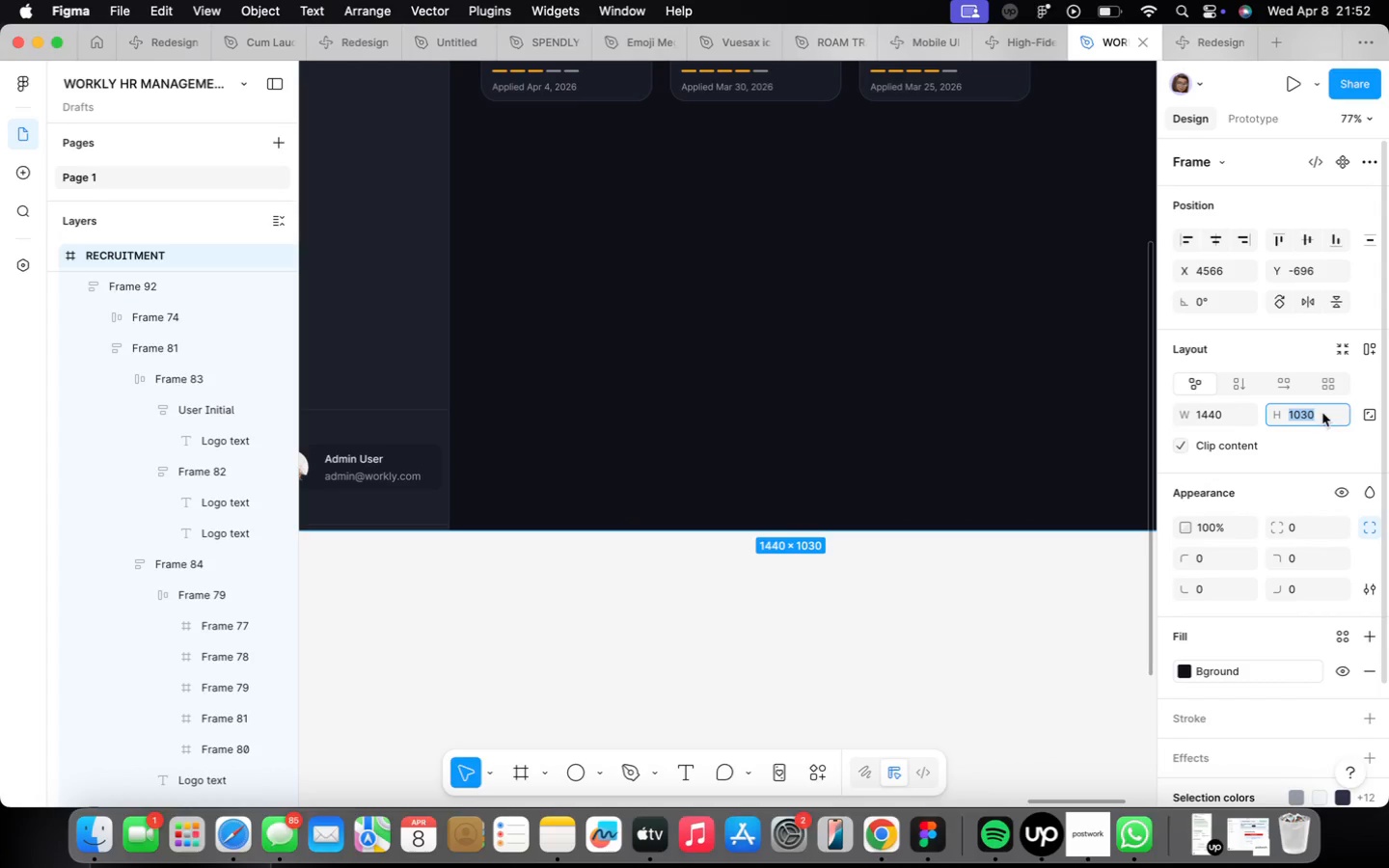 
key(Alt+1)
 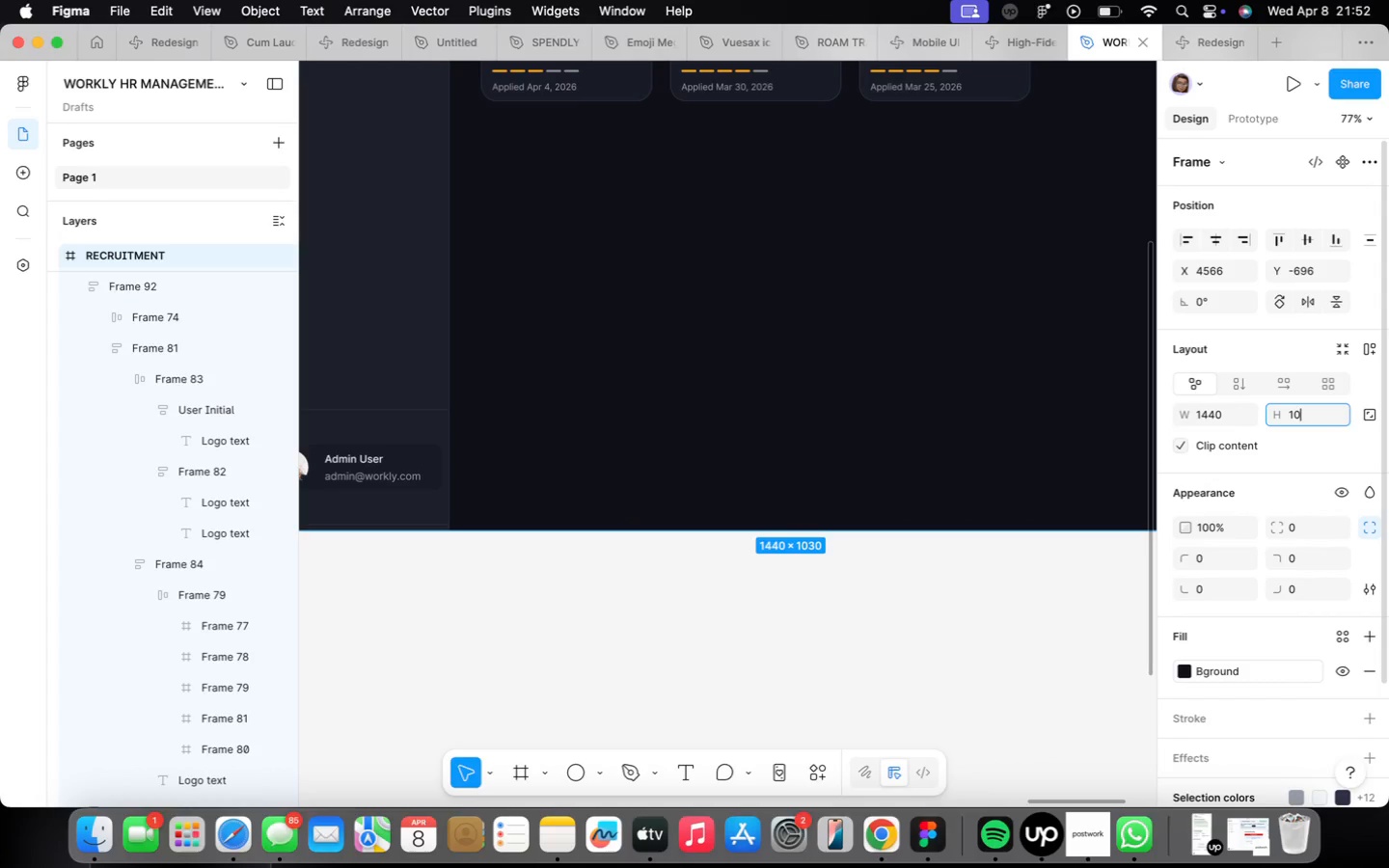 
key(Alt+0)
 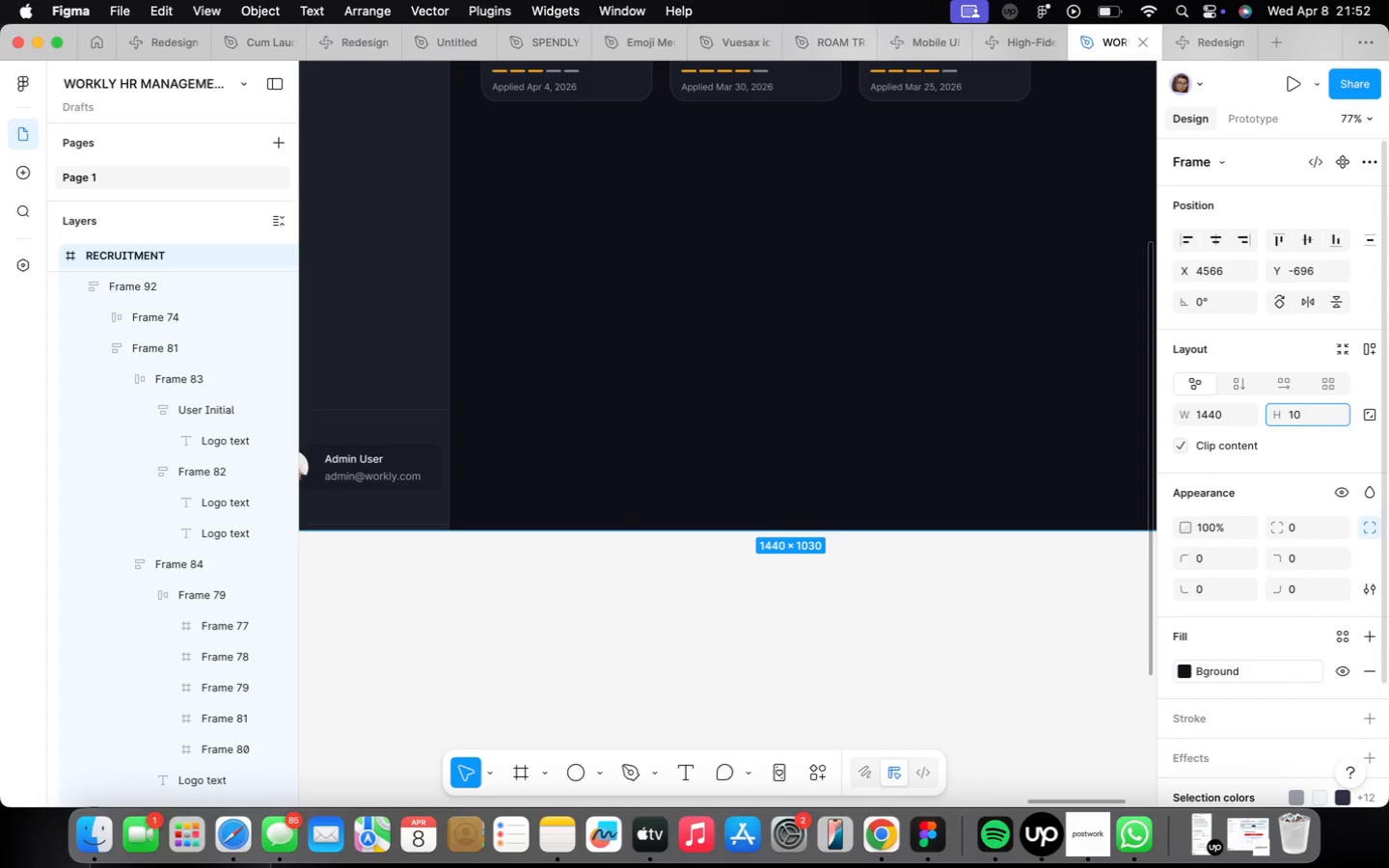 
key(Alt+2)
 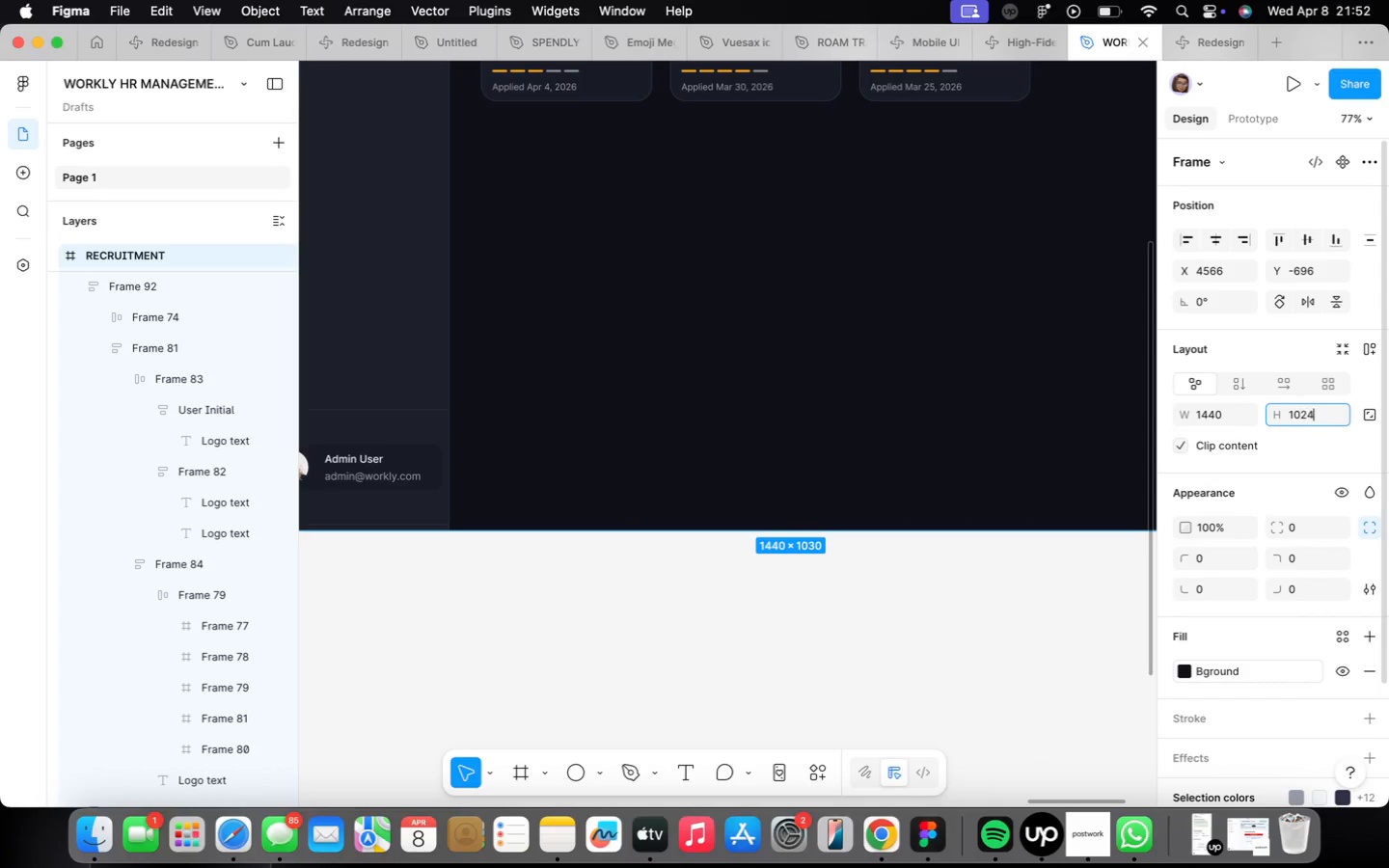 
key(Alt+4)
 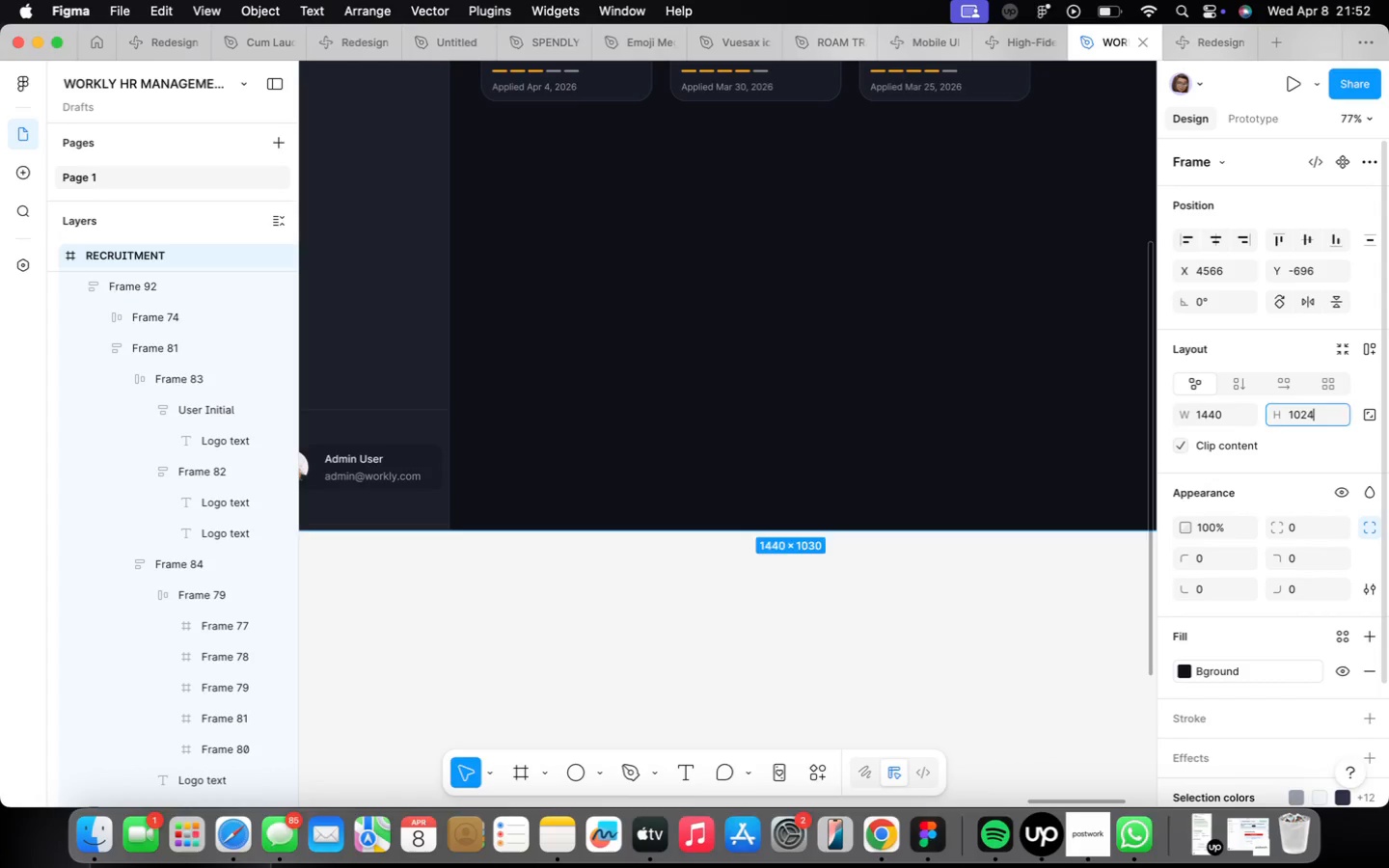 
key(Alt+Enter)
 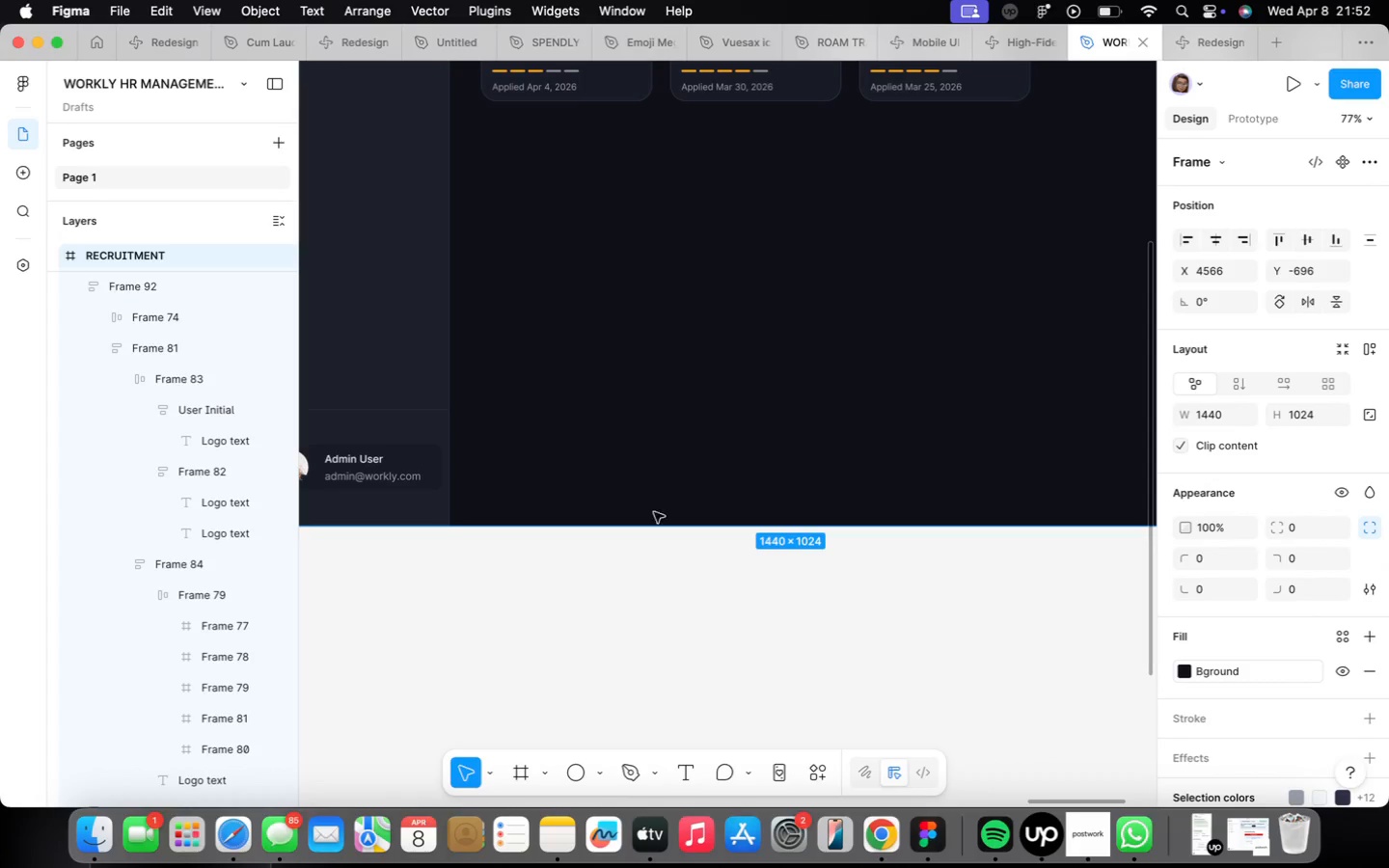 
scroll: coordinate [654, 475], scroll_direction: down, amount: 9.0
 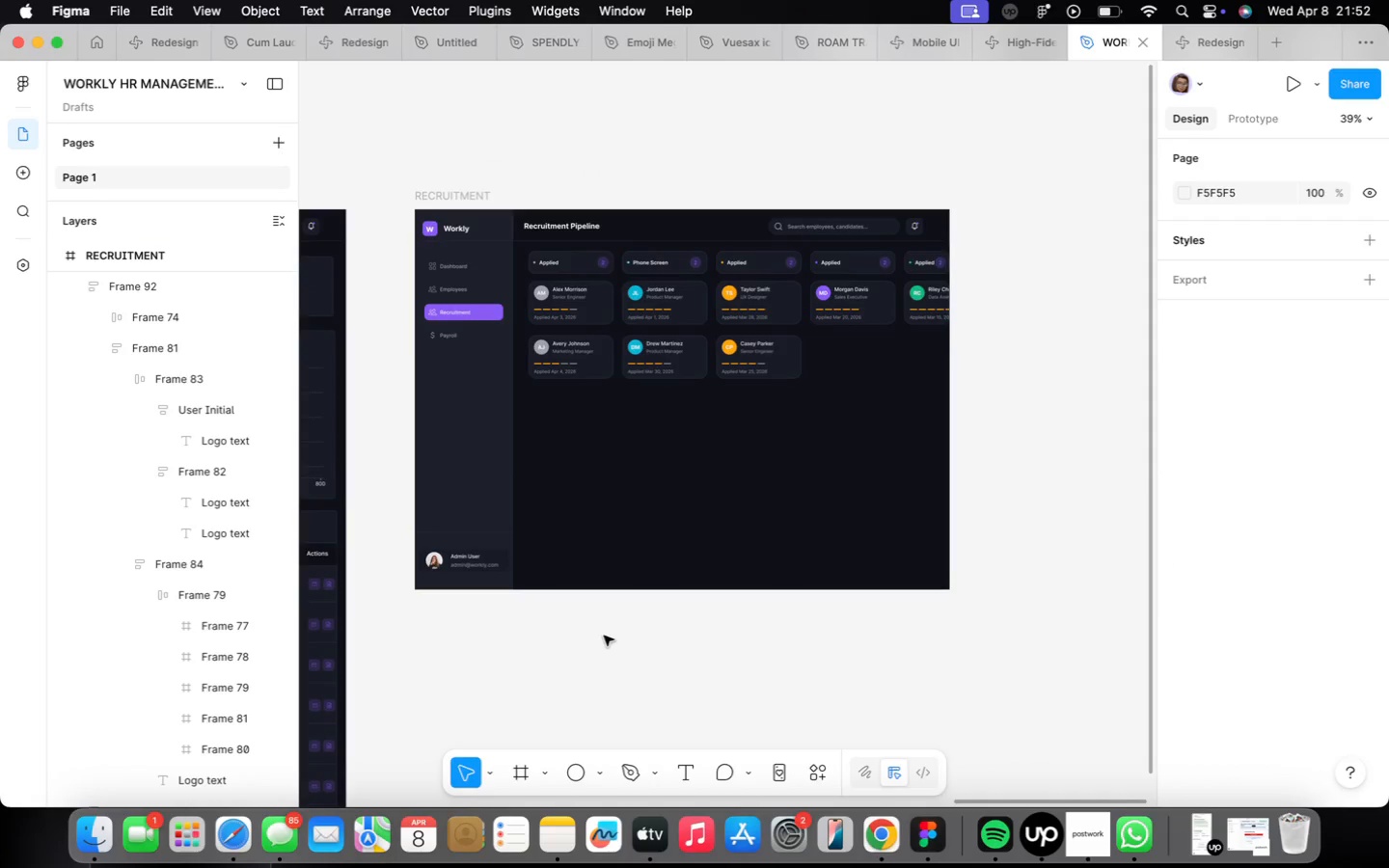 
key(Alt+F)
 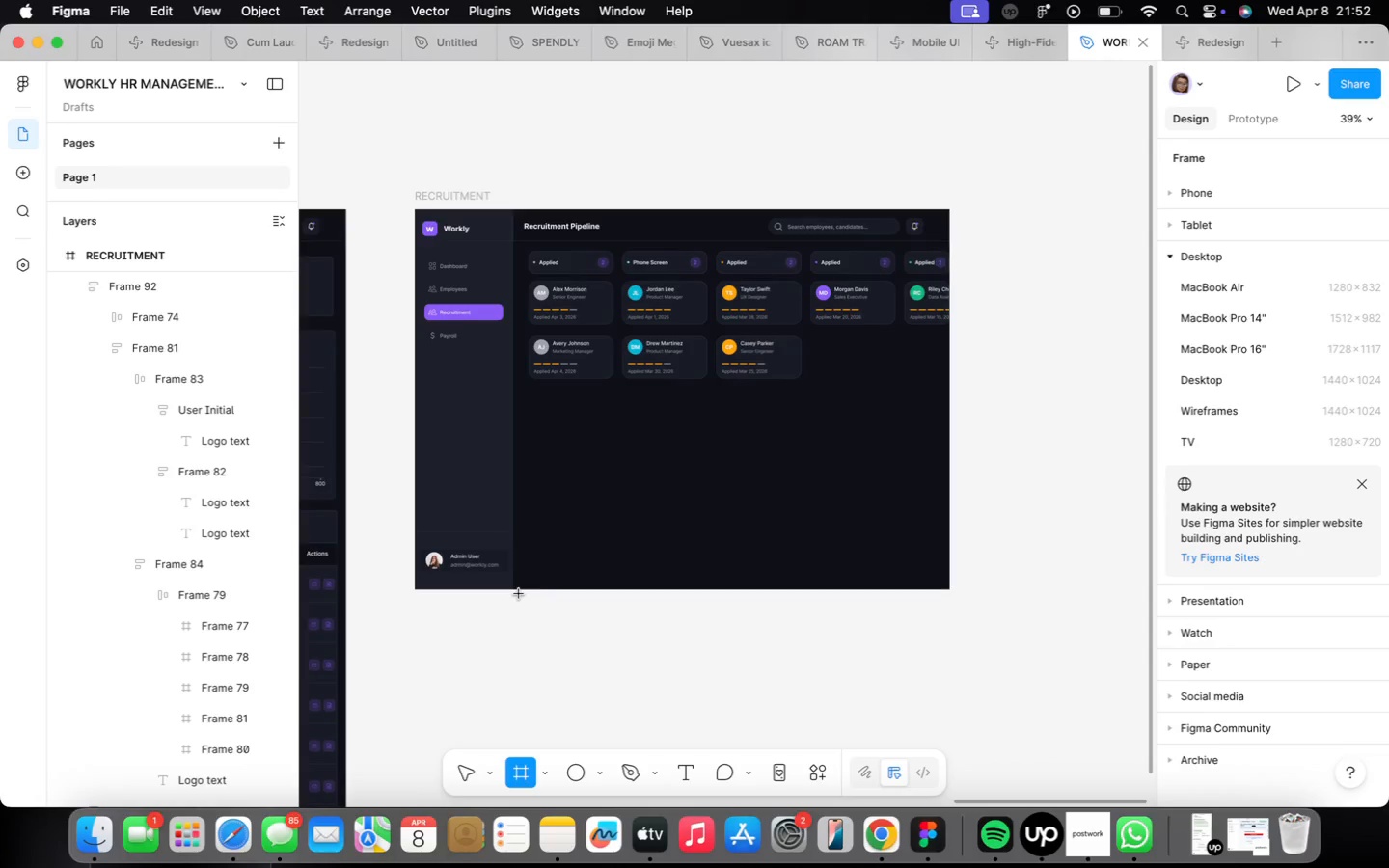 
left_click_drag(start_coordinate=[519, 594], to_coordinate=[930, 600])
 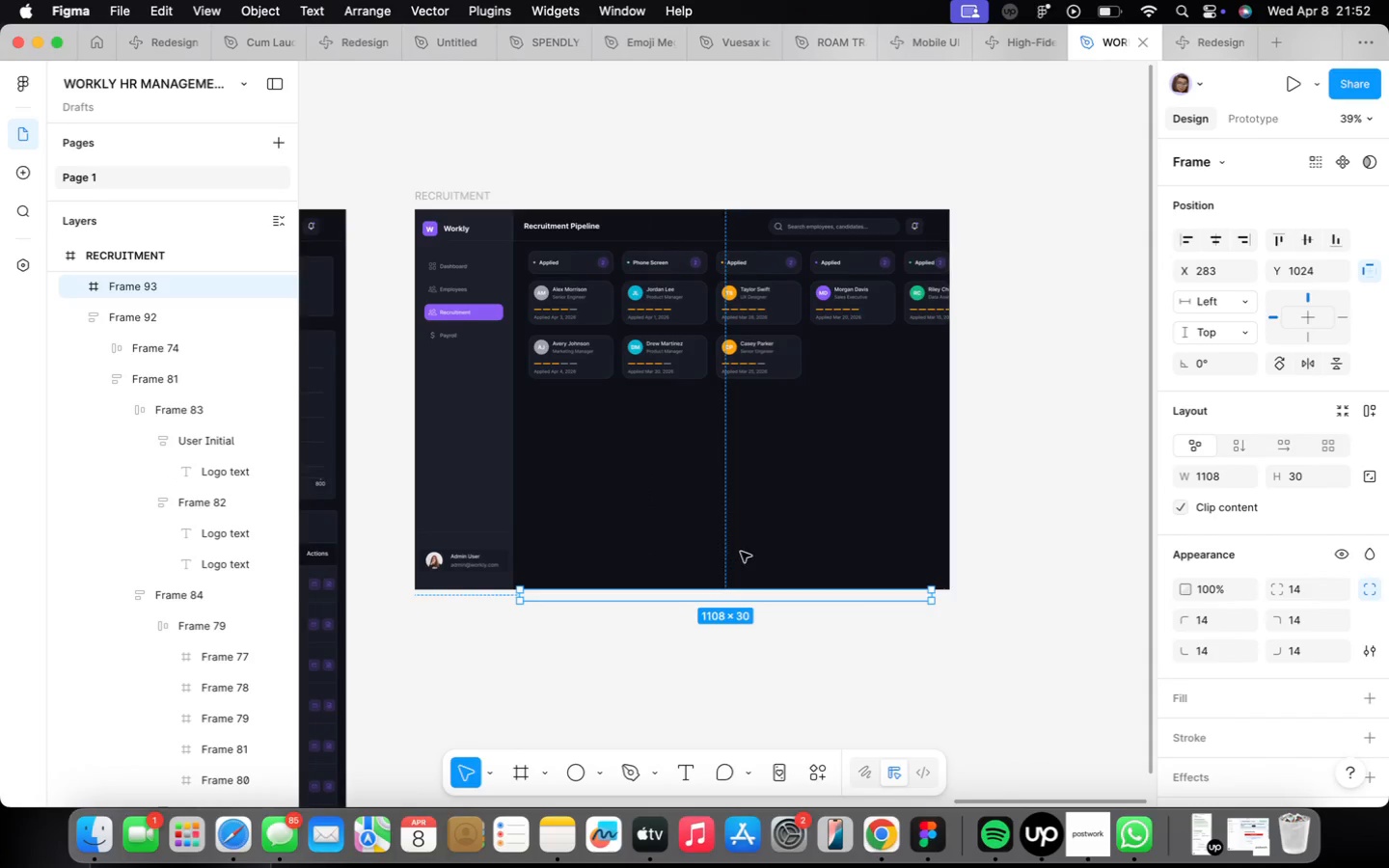 
left_click_drag(start_coordinate=[703, 597], to_coordinate=[705, 563])
 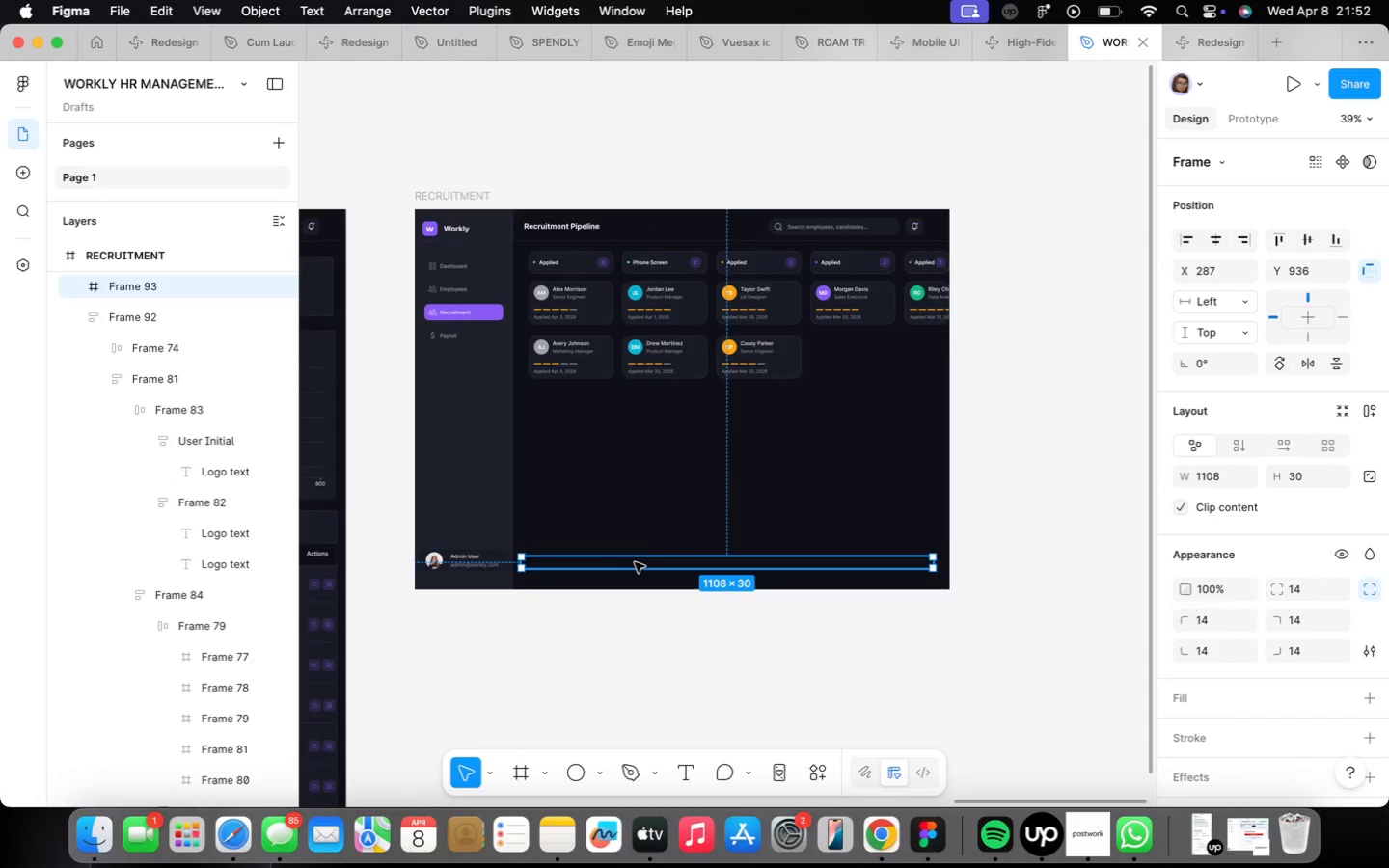 
scroll: coordinate [645, 561], scroll_direction: up, amount: 7.0
 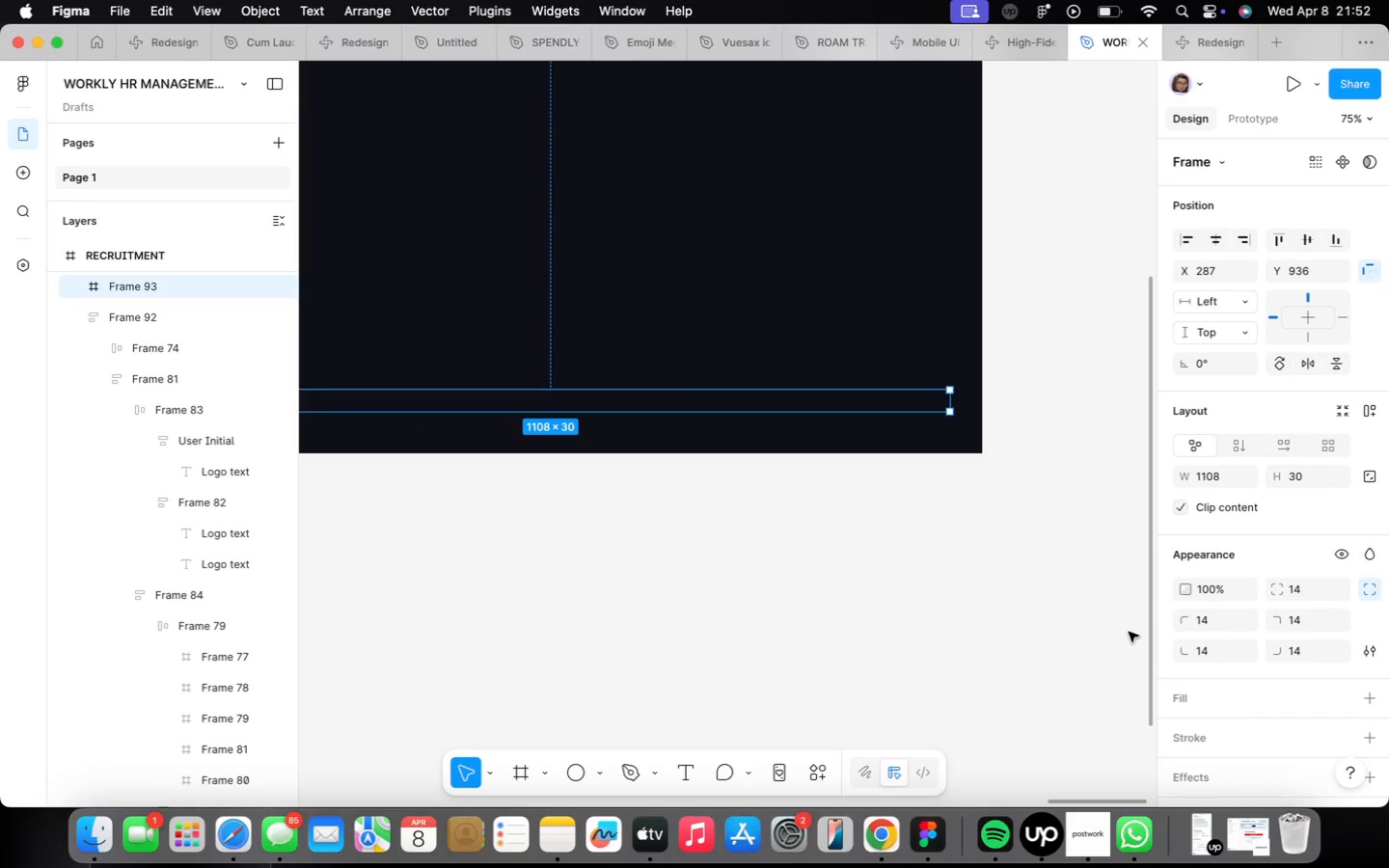 
scroll: coordinate [1265, 614], scroll_direction: down, amount: 16.0
 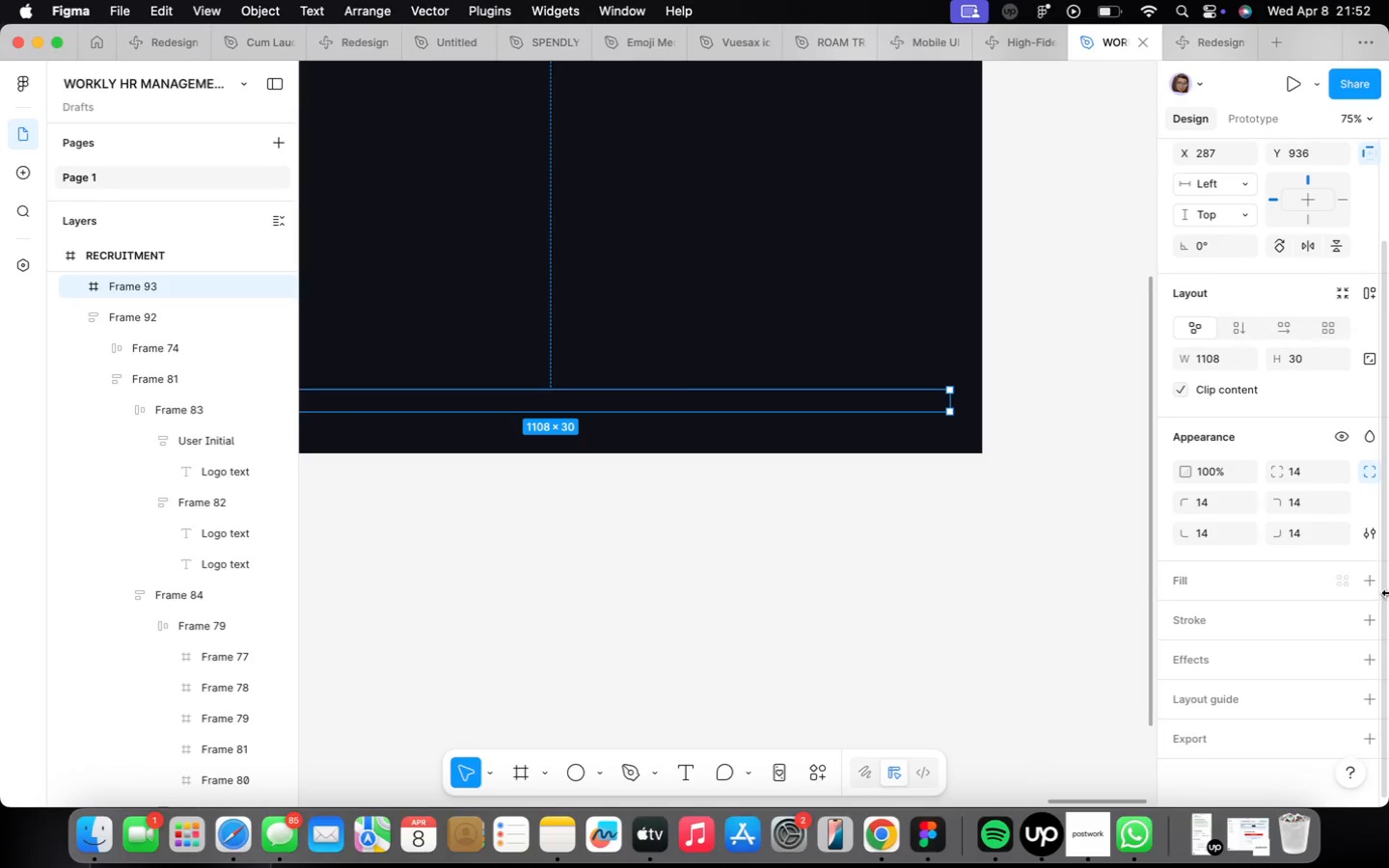 
left_click([1365, 579])
 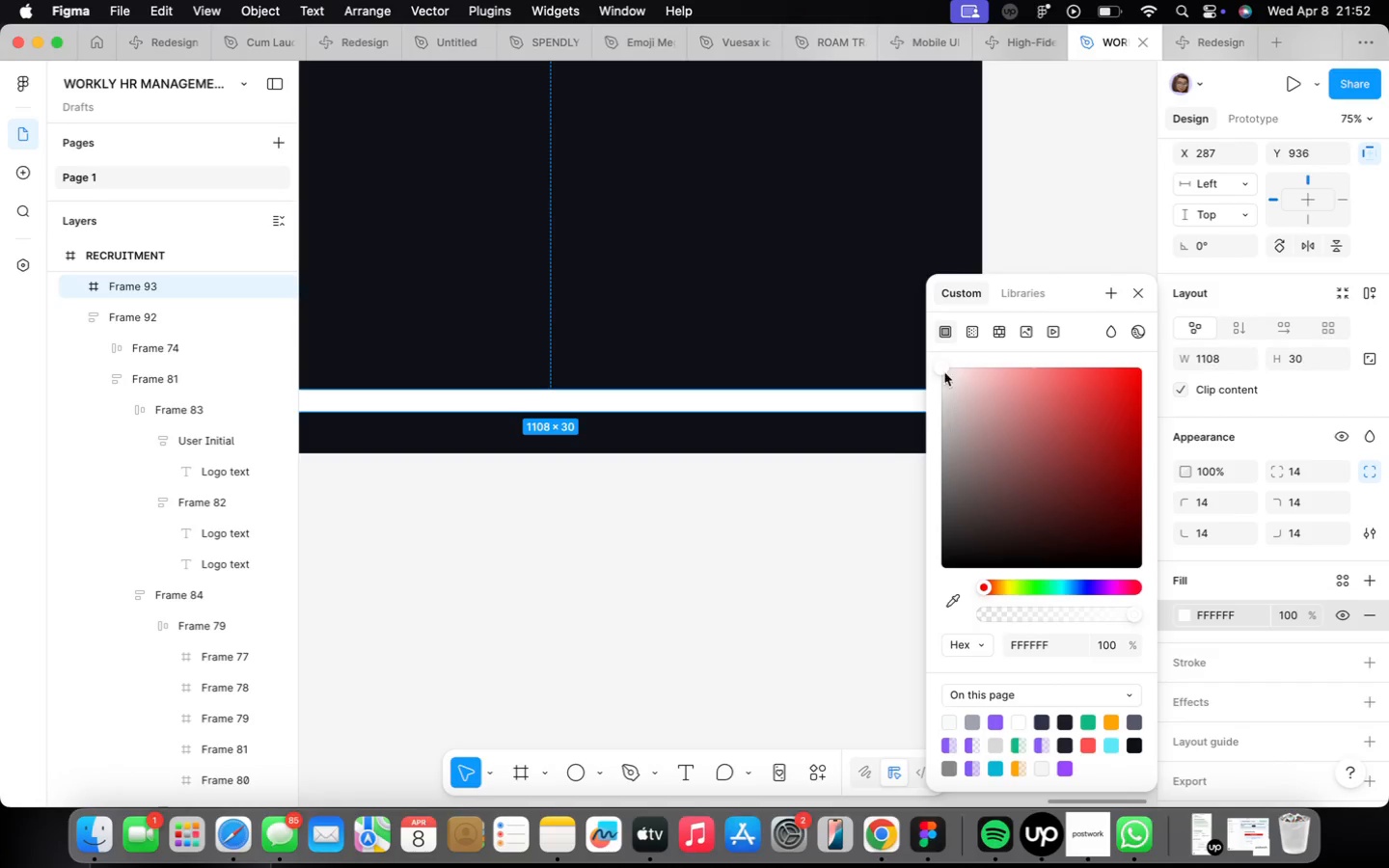 
left_click_drag(start_coordinate=[939, 366], to_coordinate=[933, 479])
 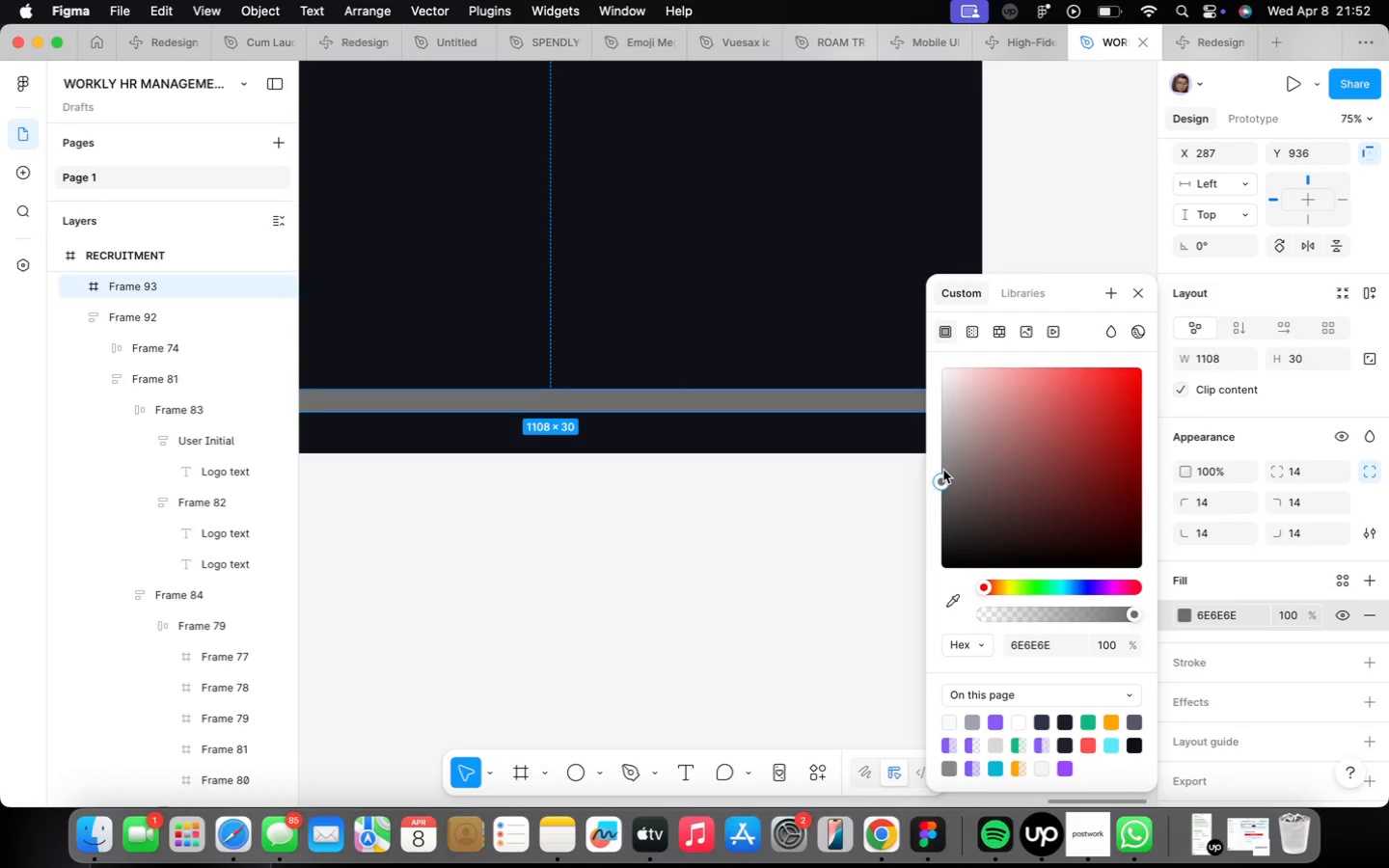 
left_click_drag(start_coordinate=[940, 477], to_coordinate=[938, 534])
 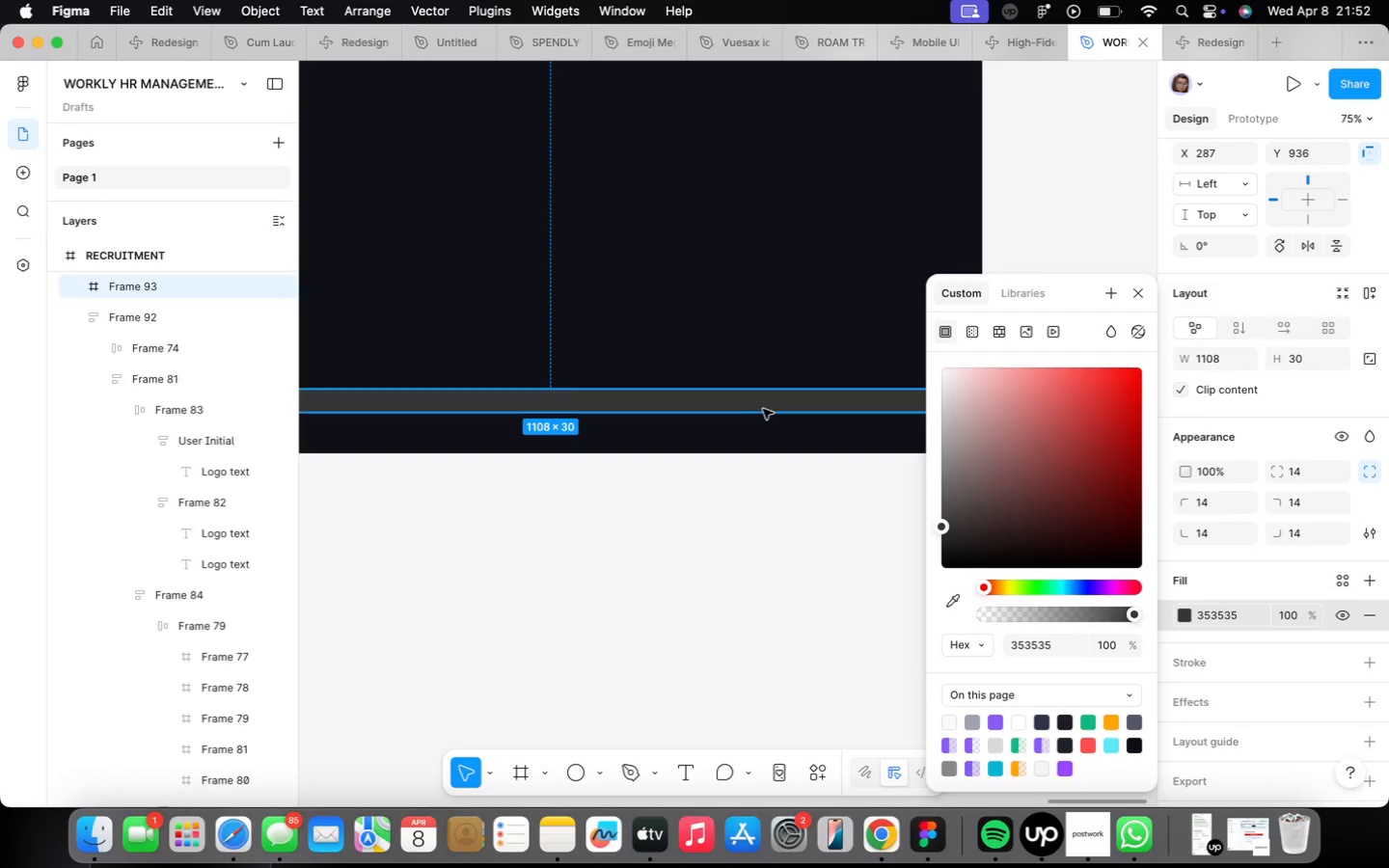 
scroll: coordinate [763, 412], scroll_direction: down, amount: 15.0
 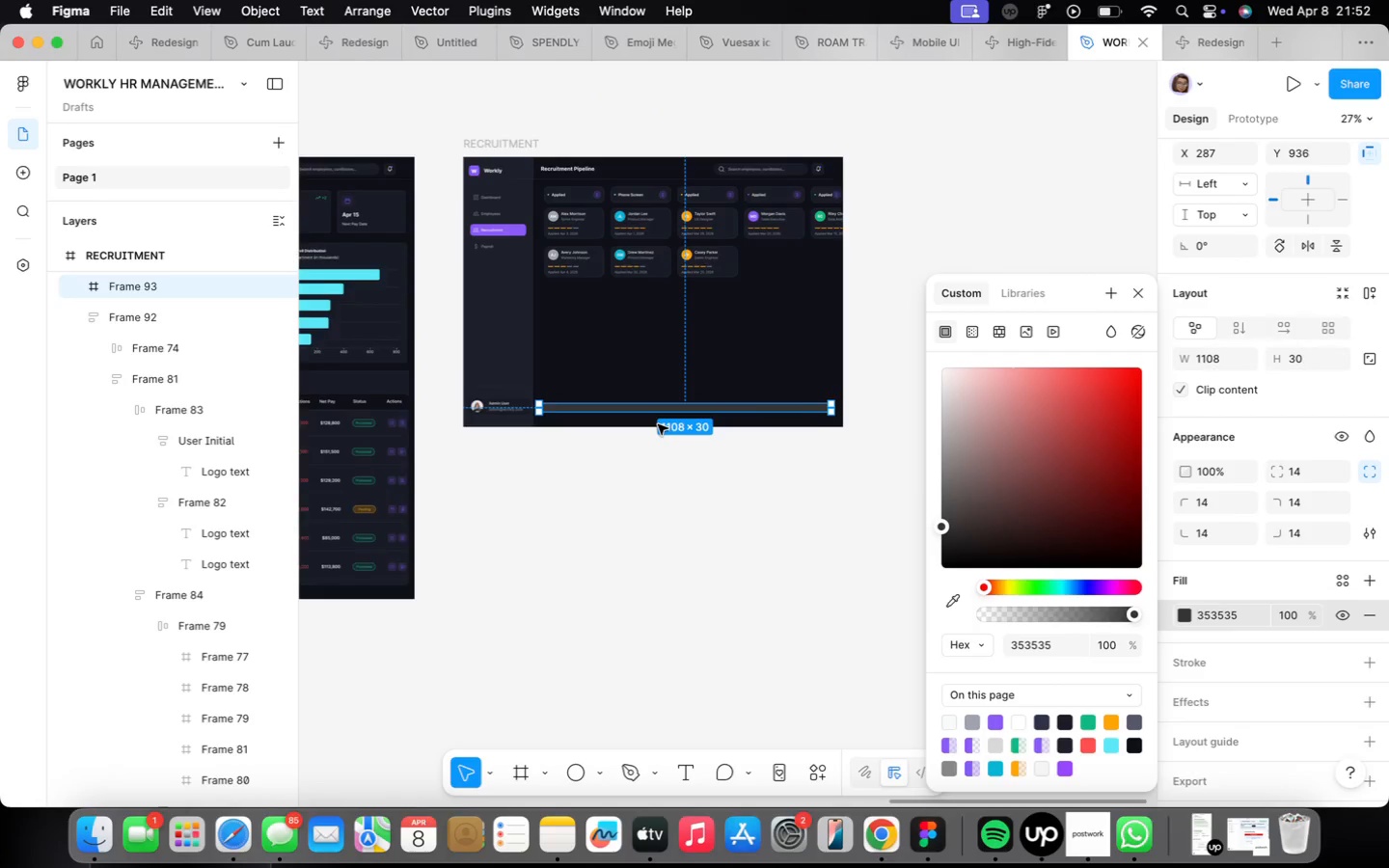 
scroll: coordinate [659, 424], scroll_direction: up, amount: 5.0
 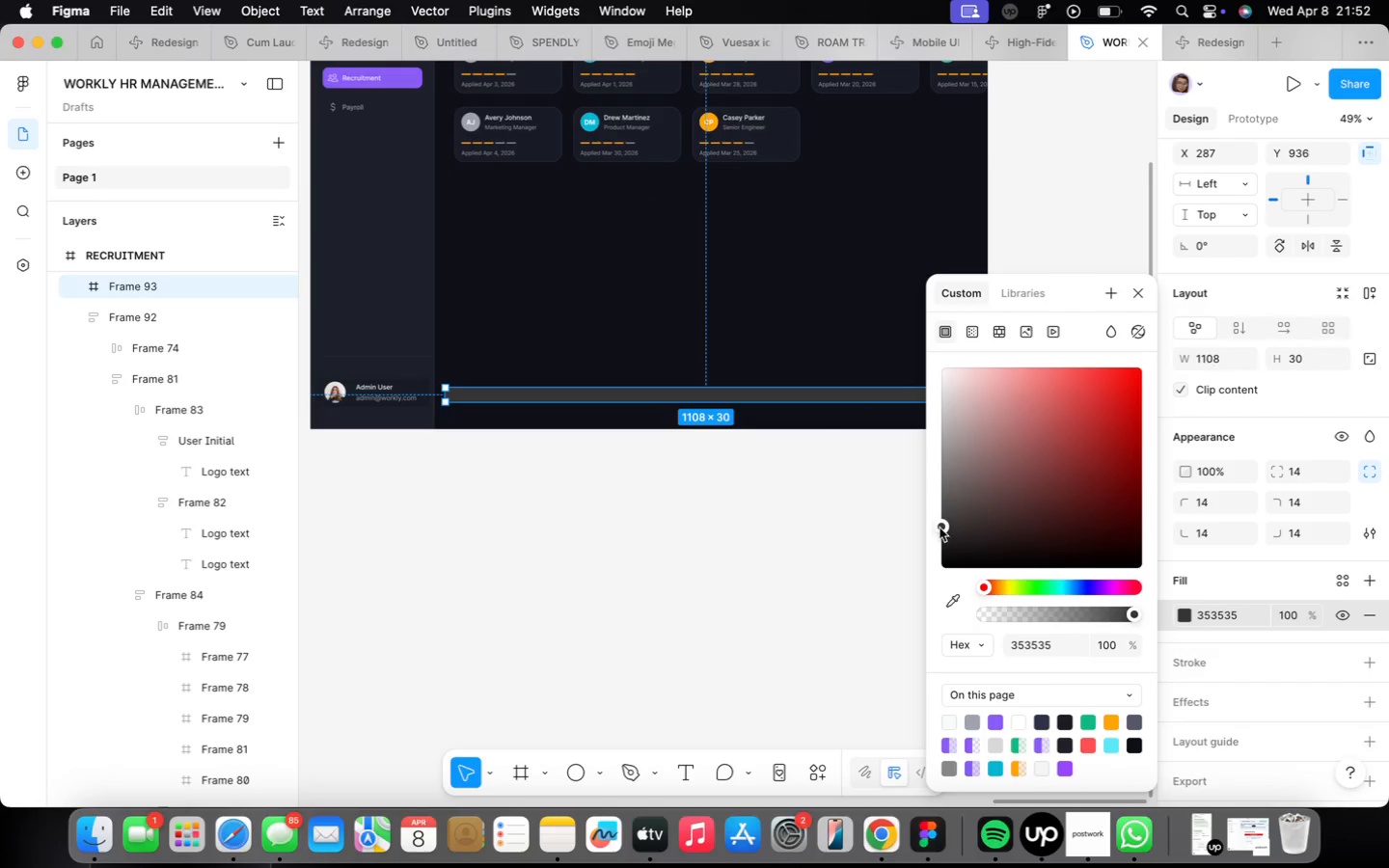 
left_click_drag(start_coordinate=[943, 525], to_coordinate=[1196, 142])
 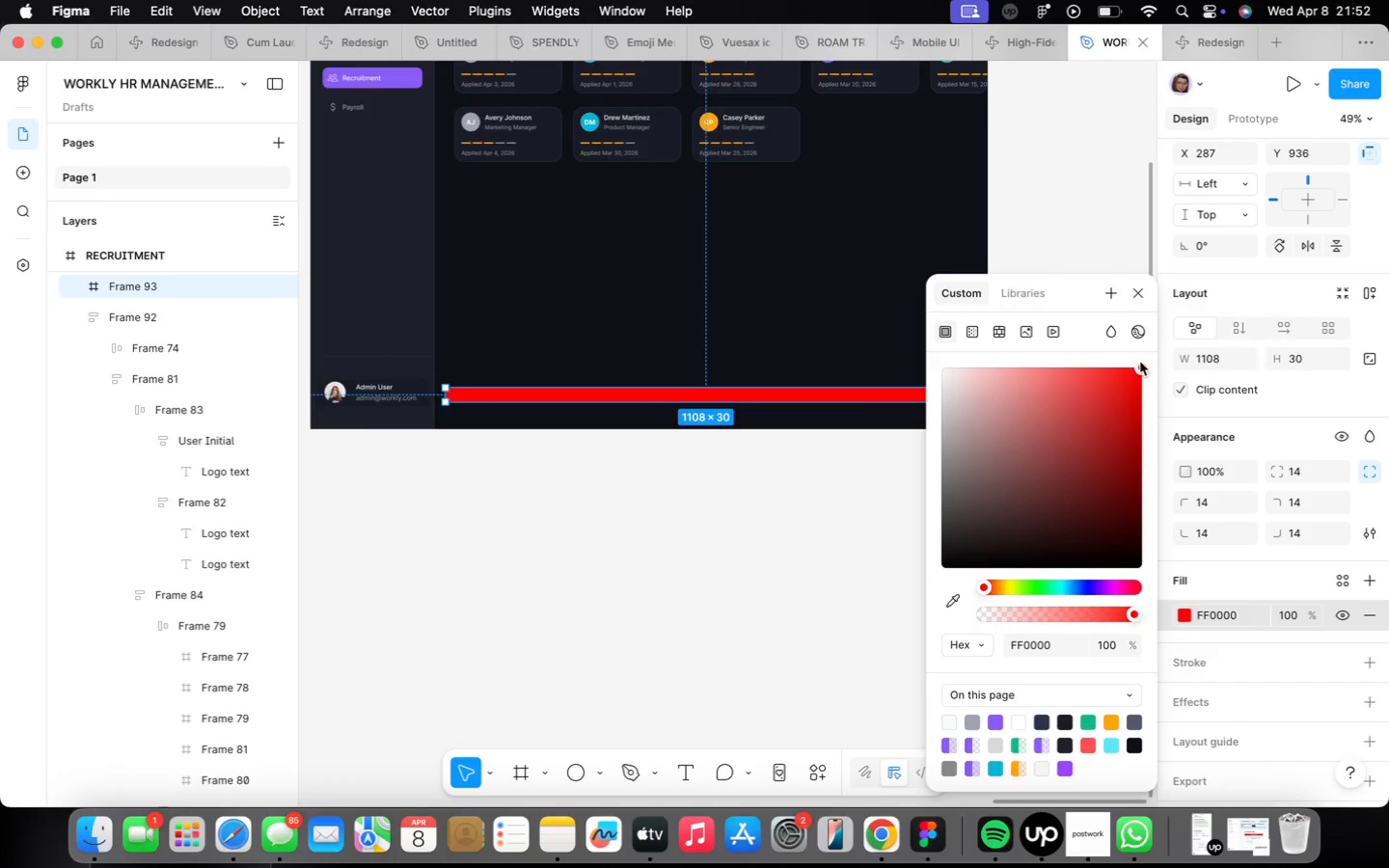 
left_click_drag(start_coordinate=[1142, 364], to_coordinate=[912, 457])
 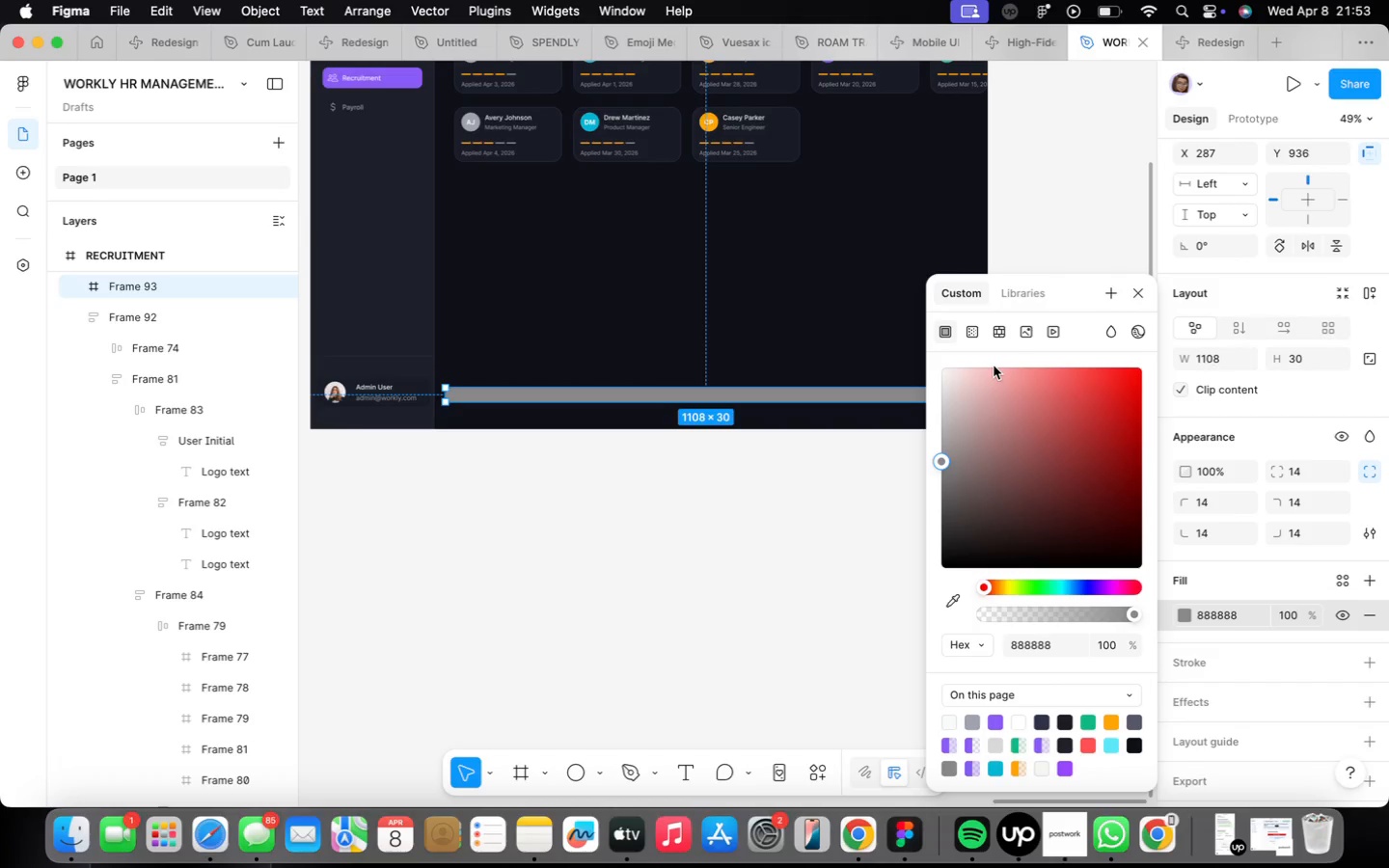 
wait(17.2)
 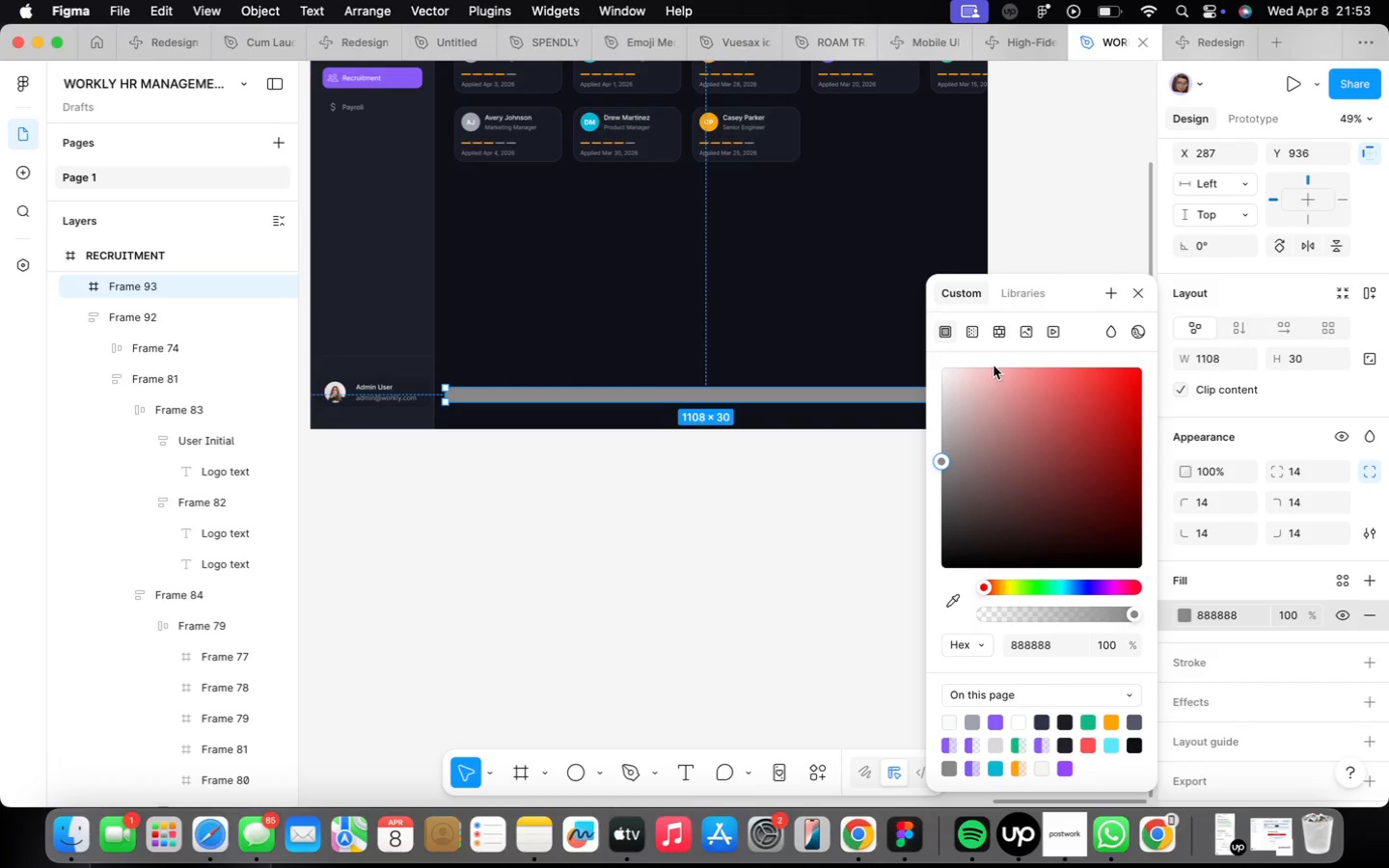 
left_click([1132, 295])
 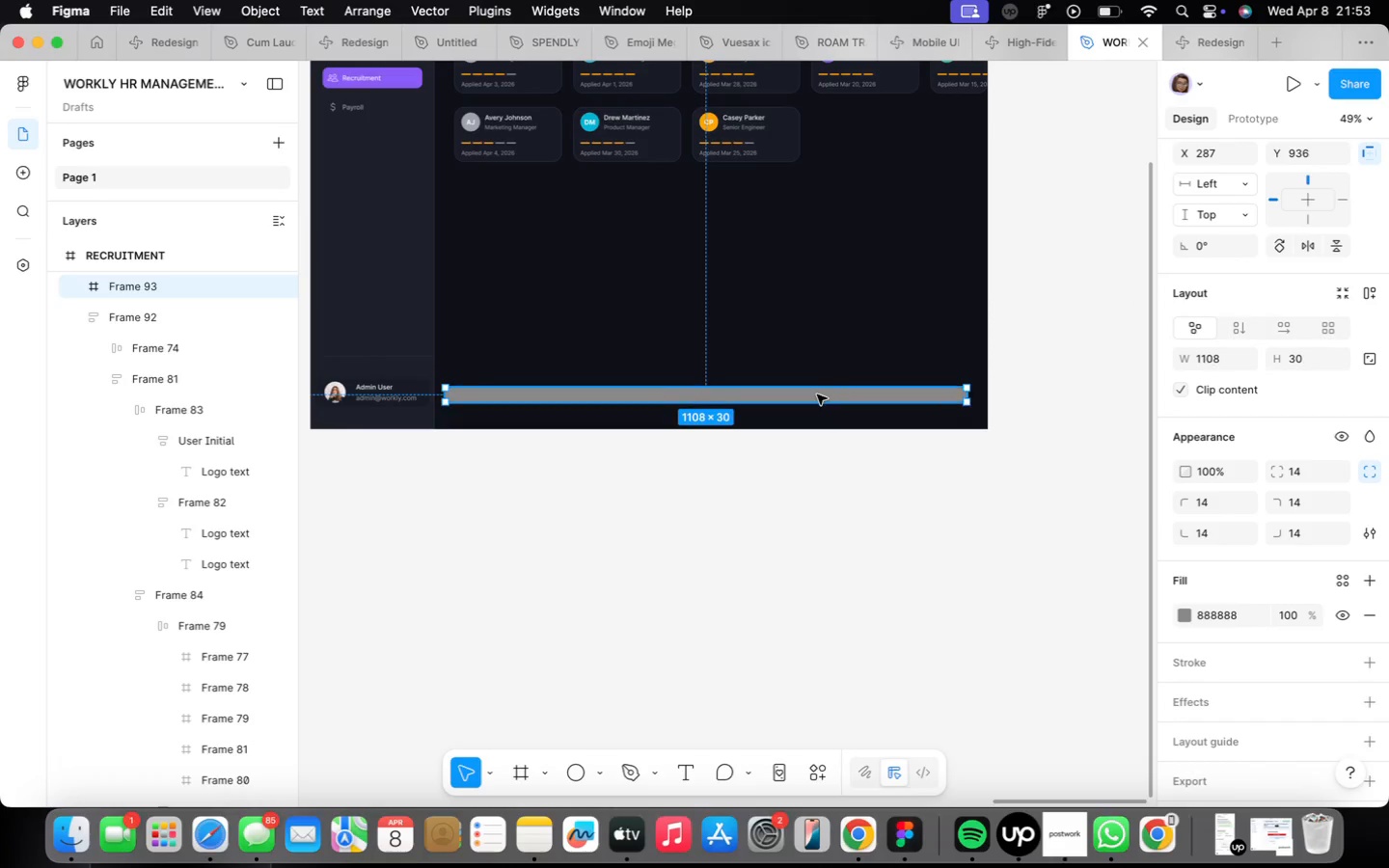 
scroll: coordinate [811, 395], scroll_direction: up, amount: 3.0
 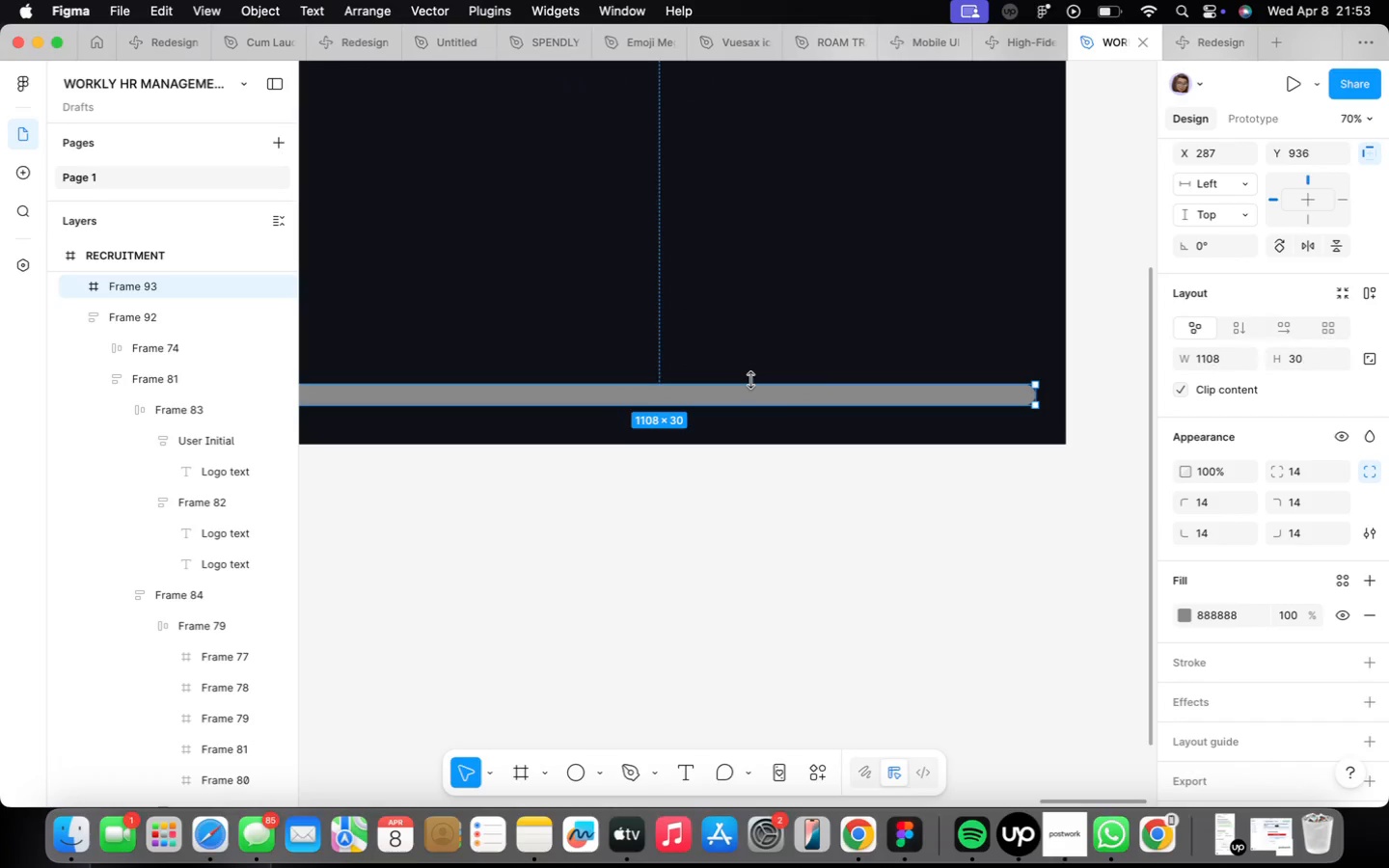 
left_click_drag(start_coordinate=[751, 379], to_coordinate=[753, 393])
 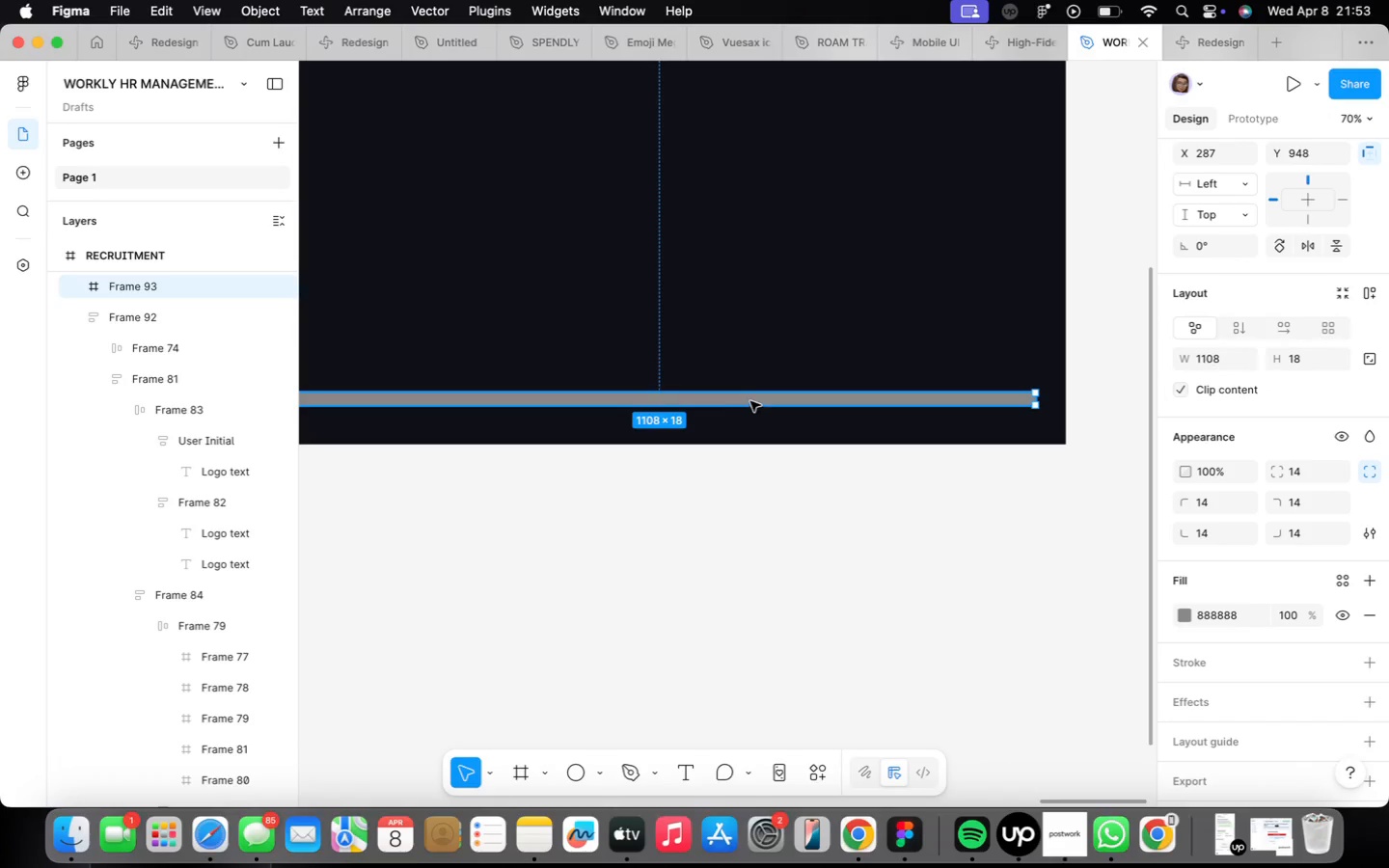 
left_click_drag(start_coordinate=[751, 399], to_coordinate=[772, 420])
 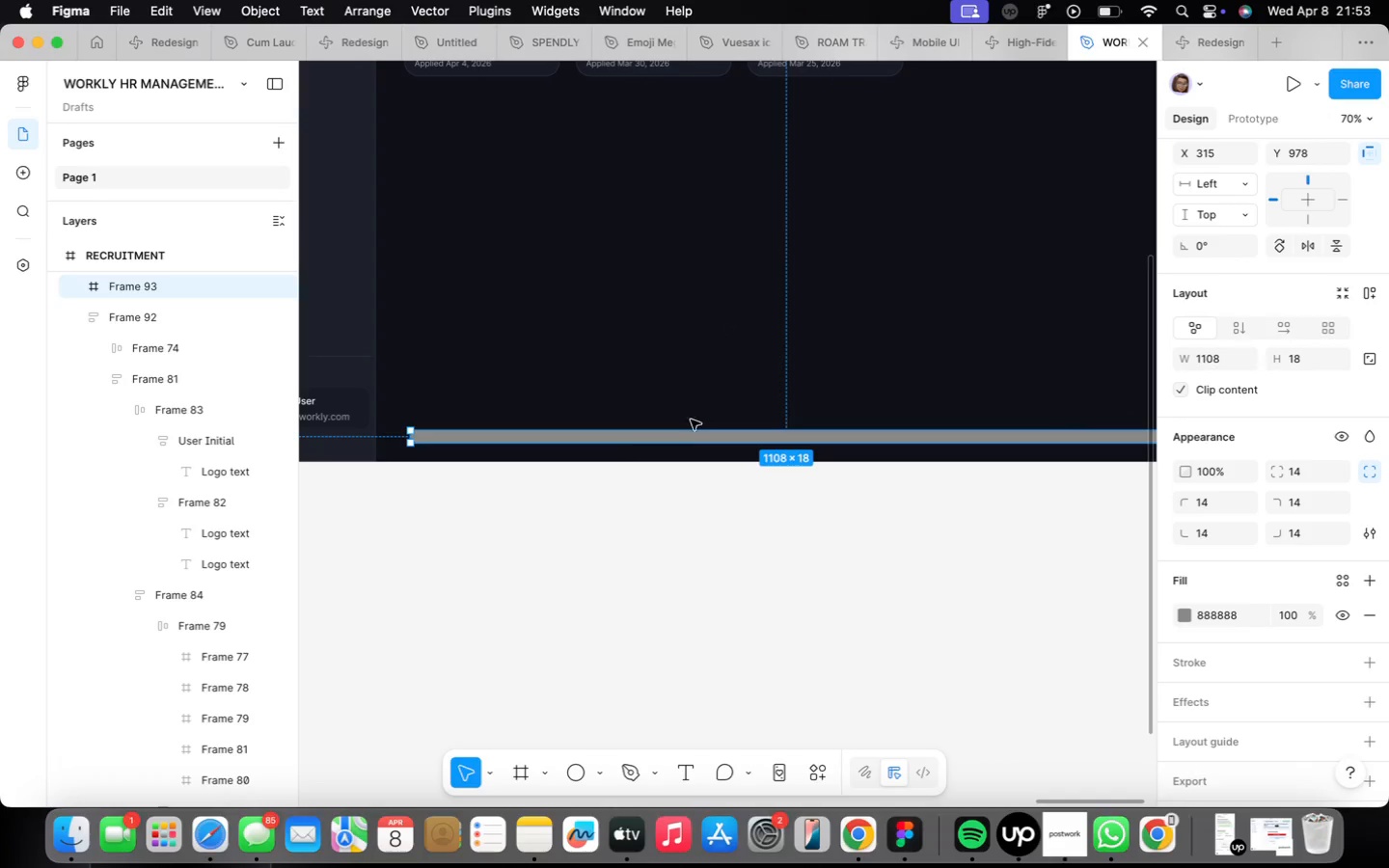 
left_click_drag(start_coordinate=[632, 438], to_coordinate=[607, 446])
 